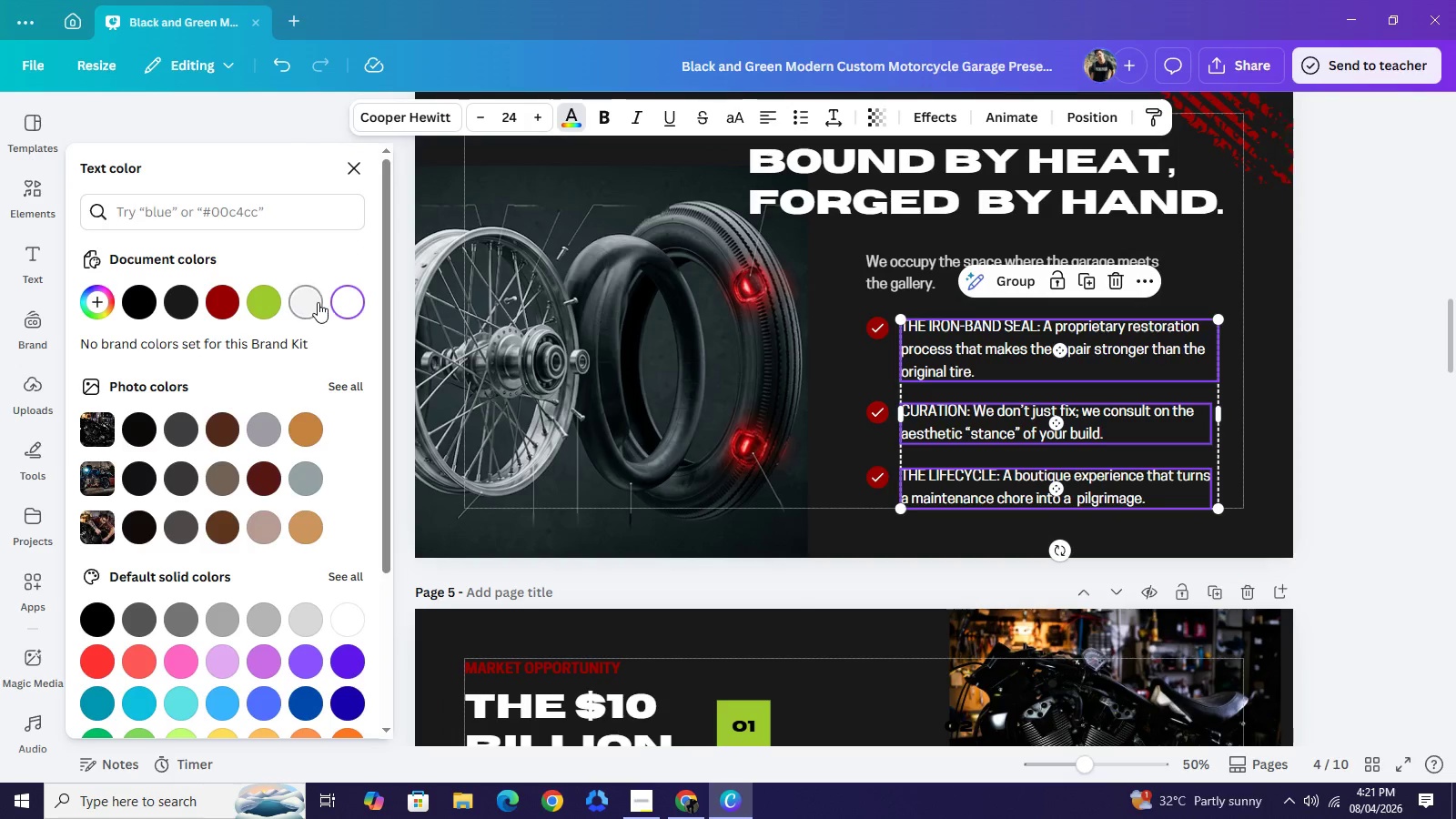 
left_click([317, 303])
 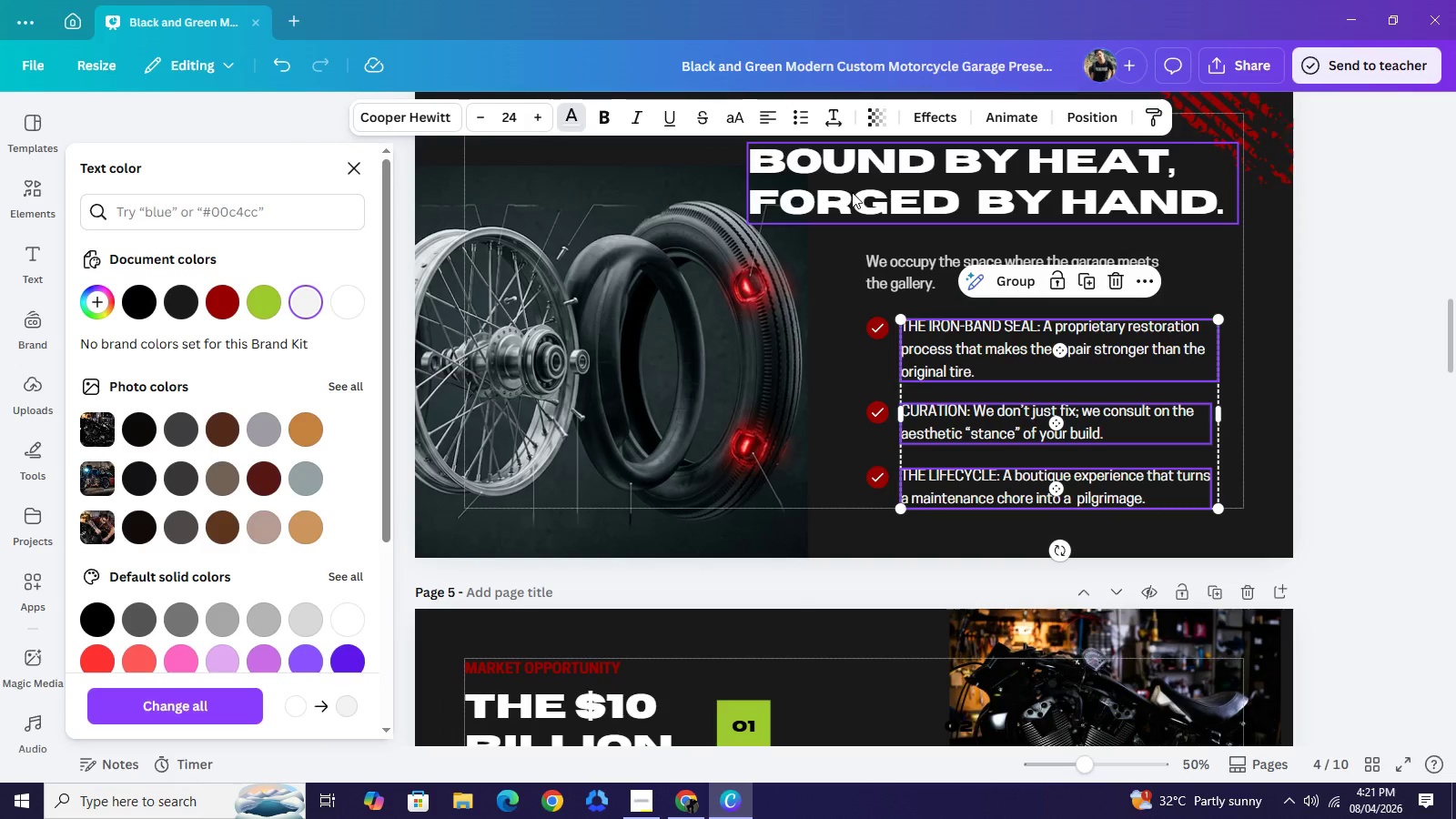 
left_click([852, 192])
 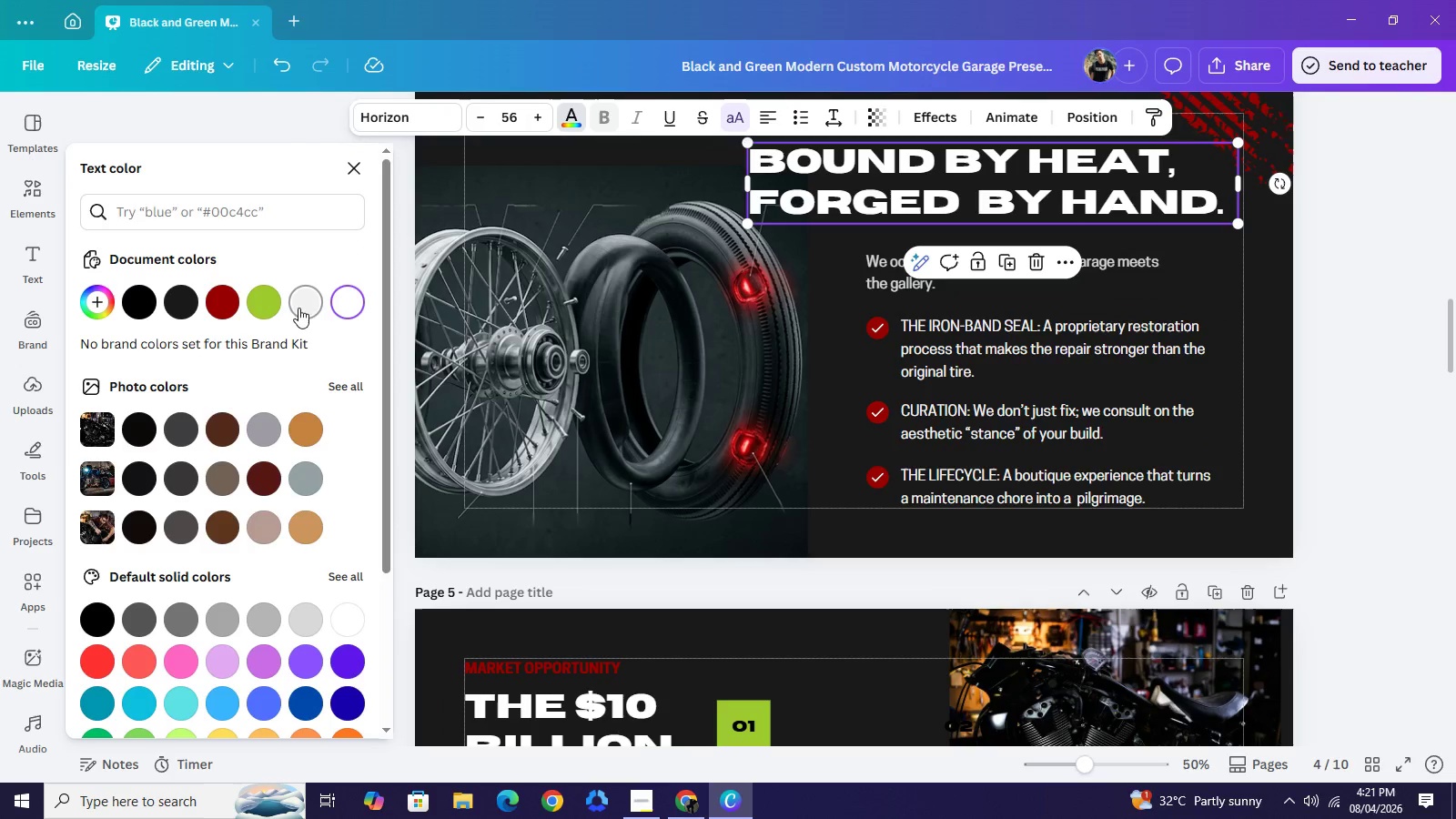 
left_click([298, 308])
 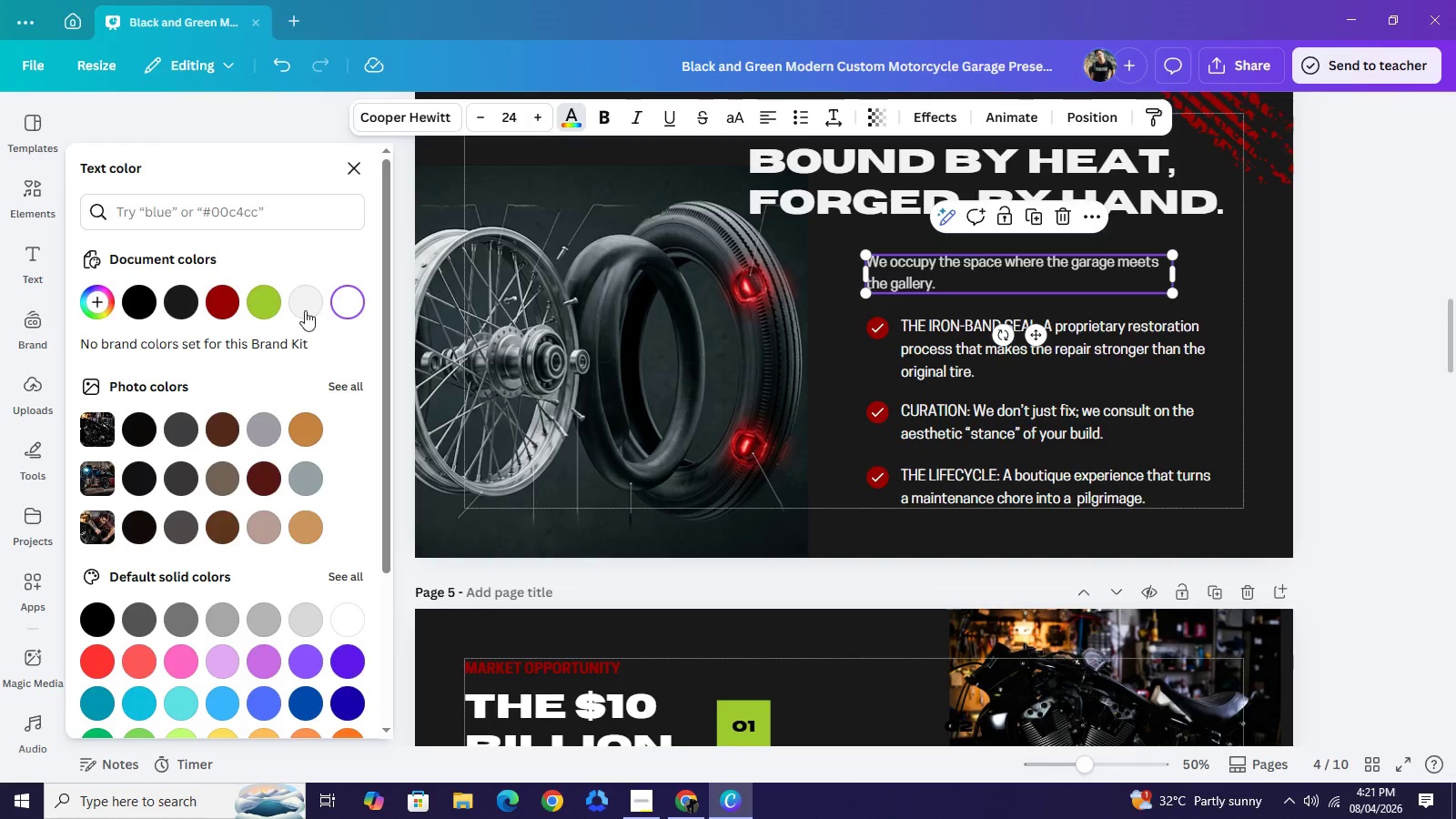 
left_click([297, 307])
 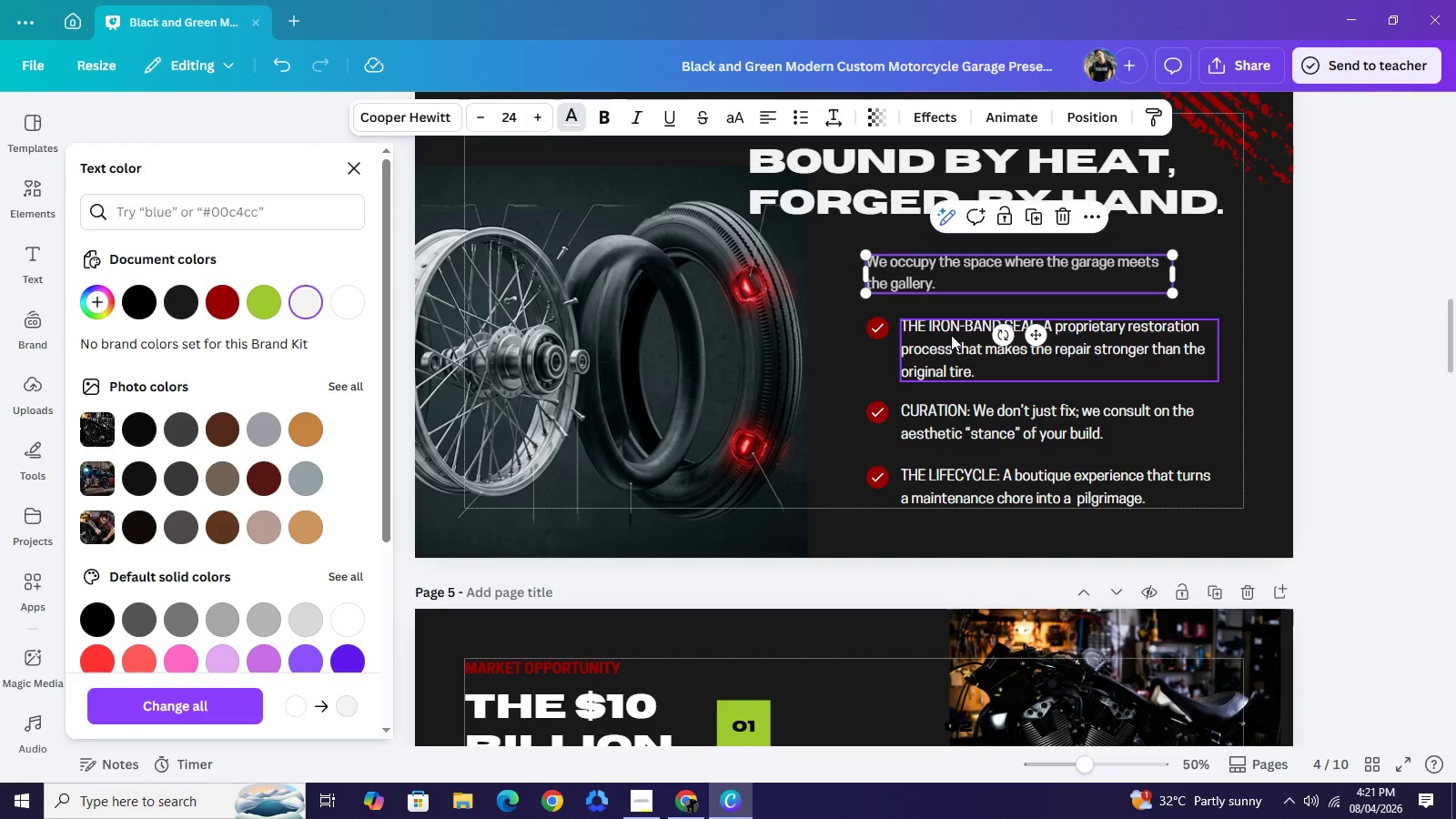 
left_click([951, 335])
 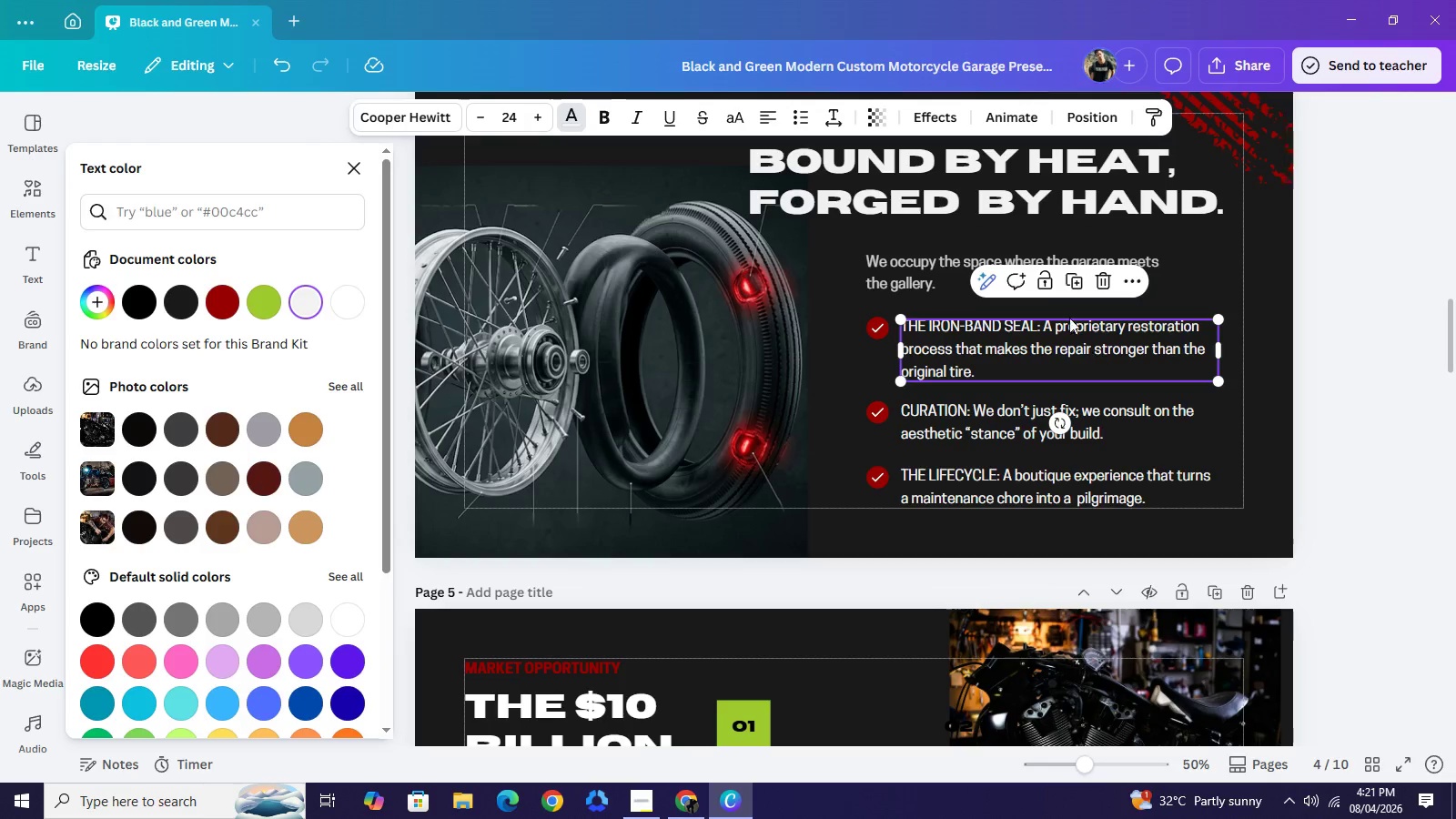 
left_click([905, 271])
 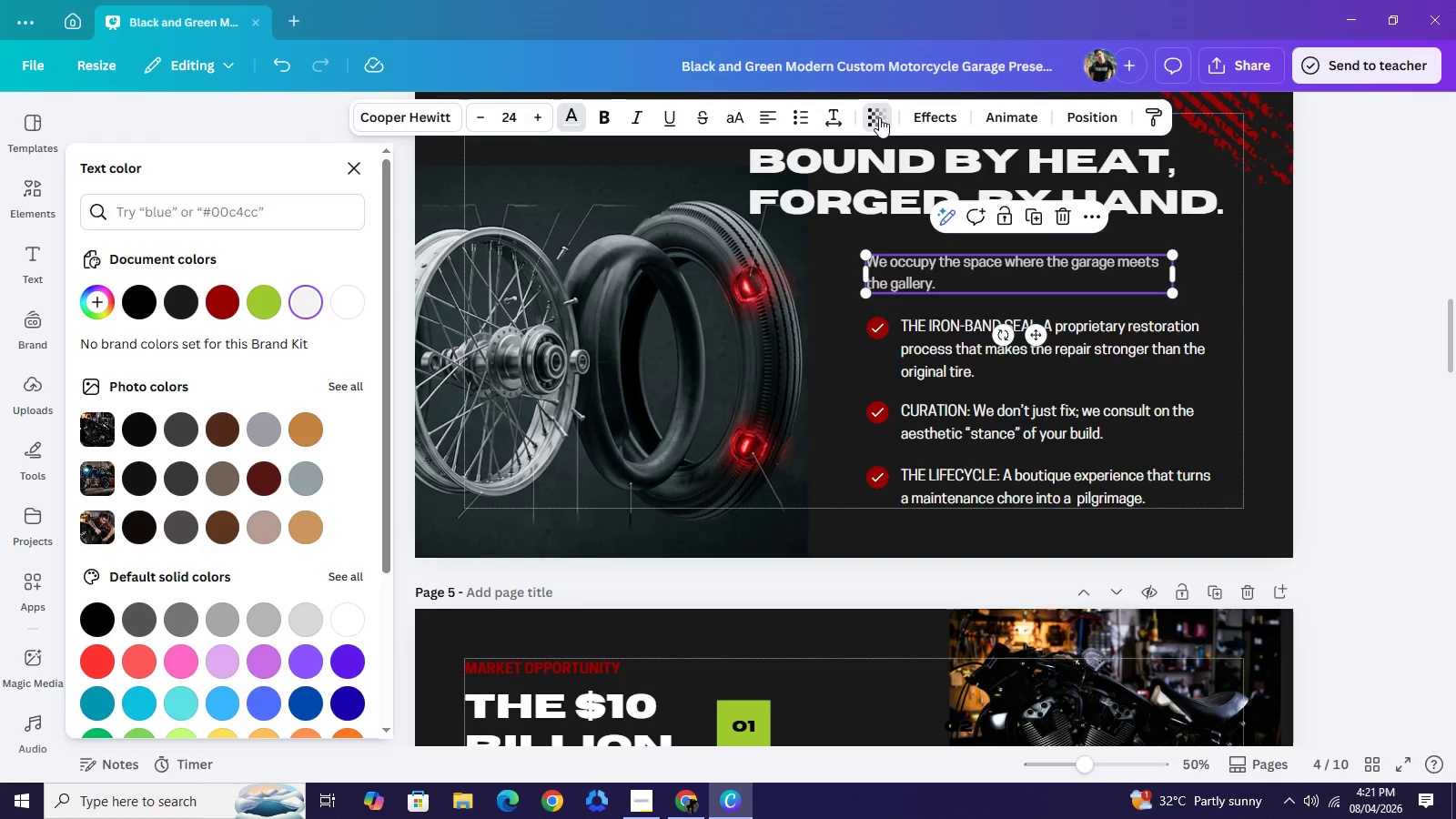 
left_click([879, 117])
 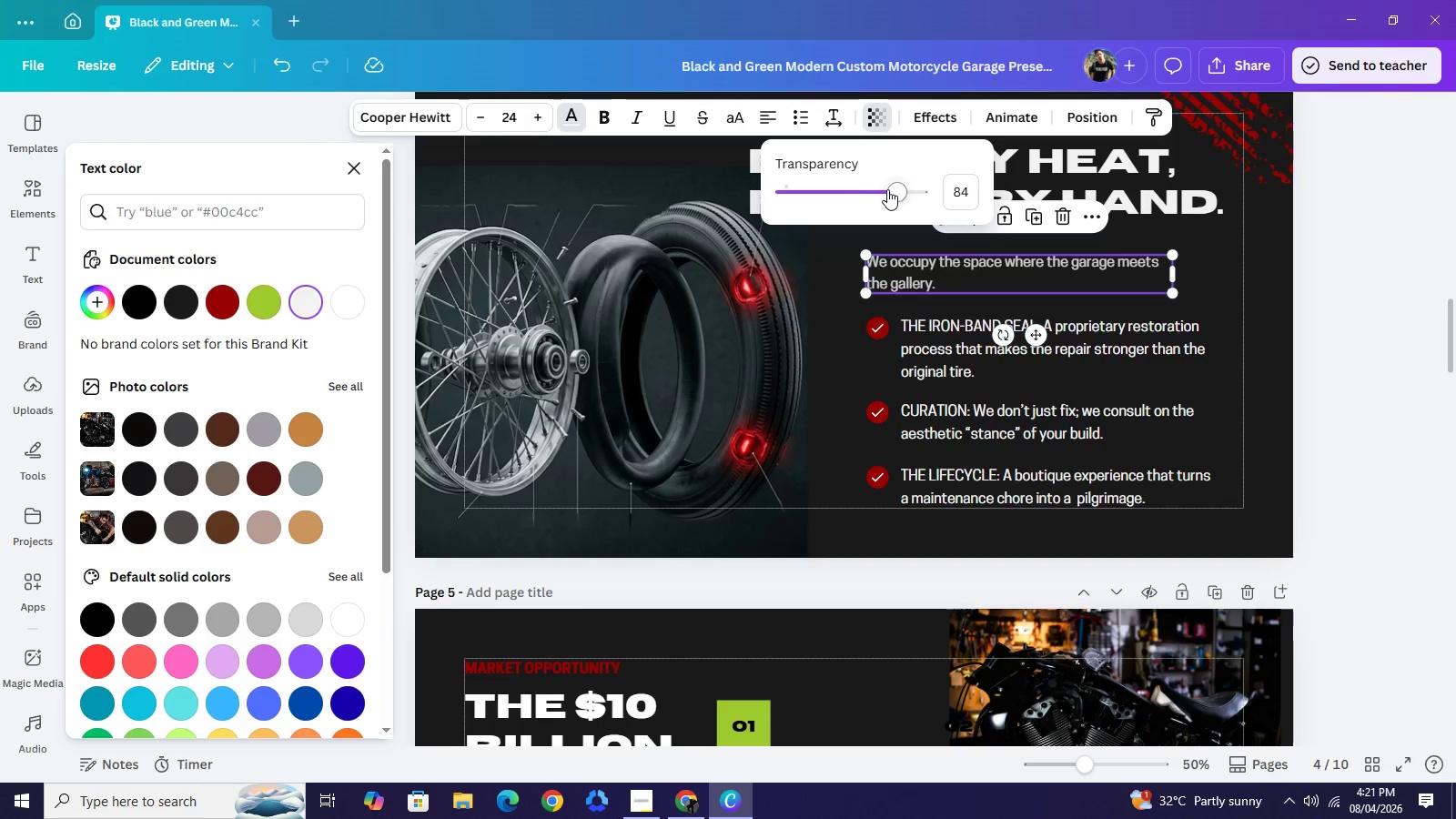 
left_click_drag(start_coordinate=[886, 189], to_coordinate=[992, 197])
 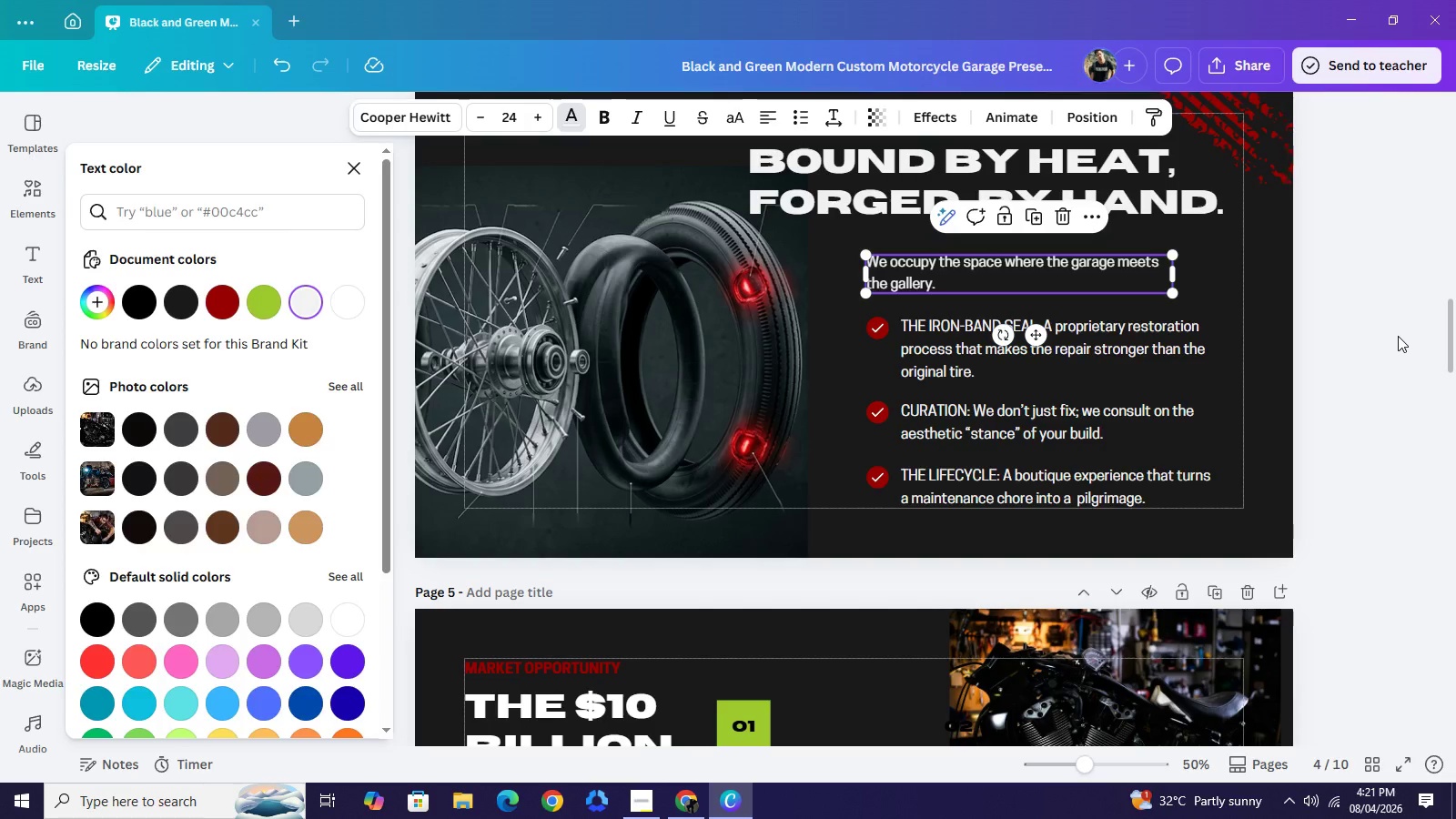 
double_click([1398, 336])
 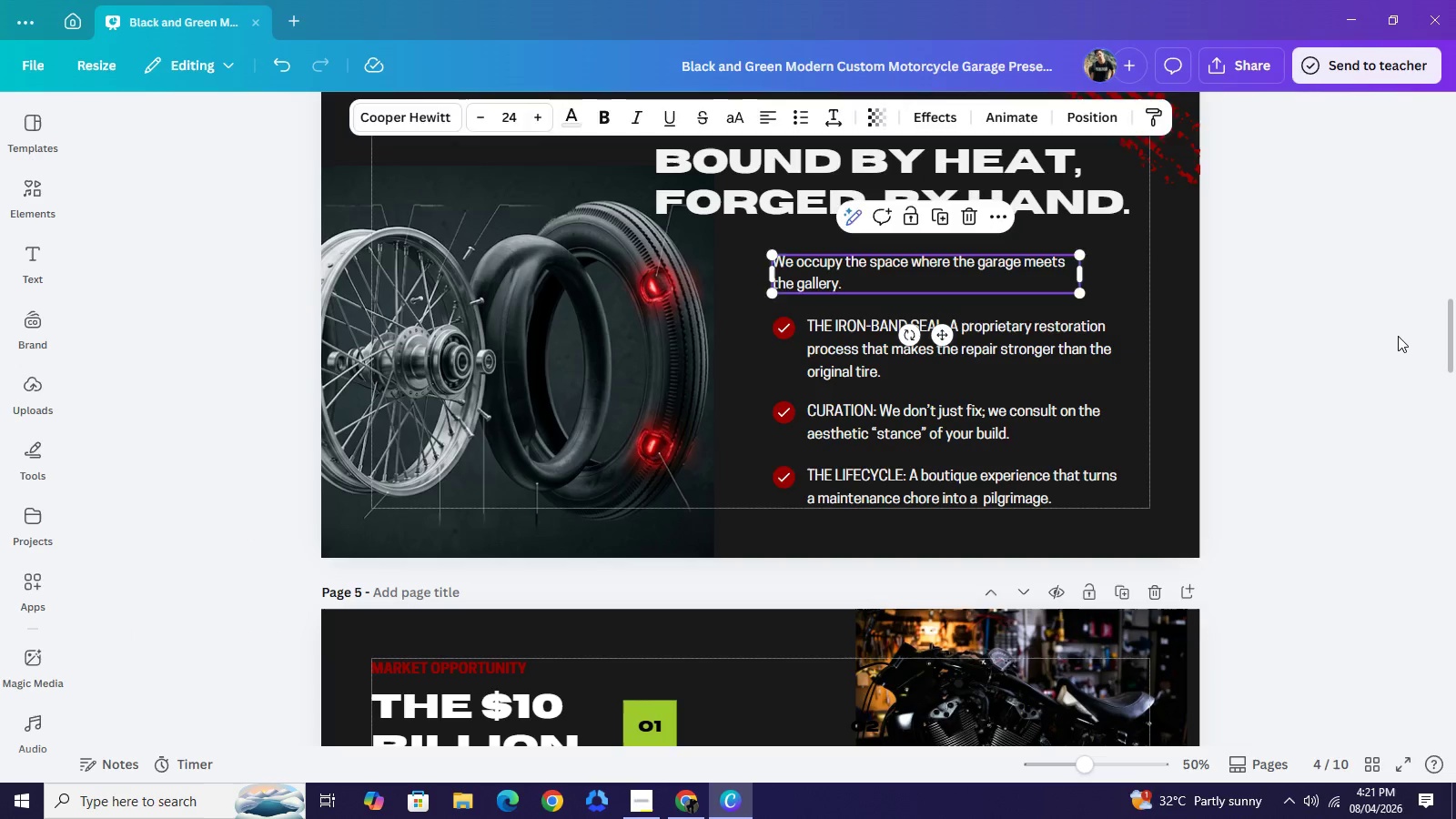 
left_click([1398, 336])
 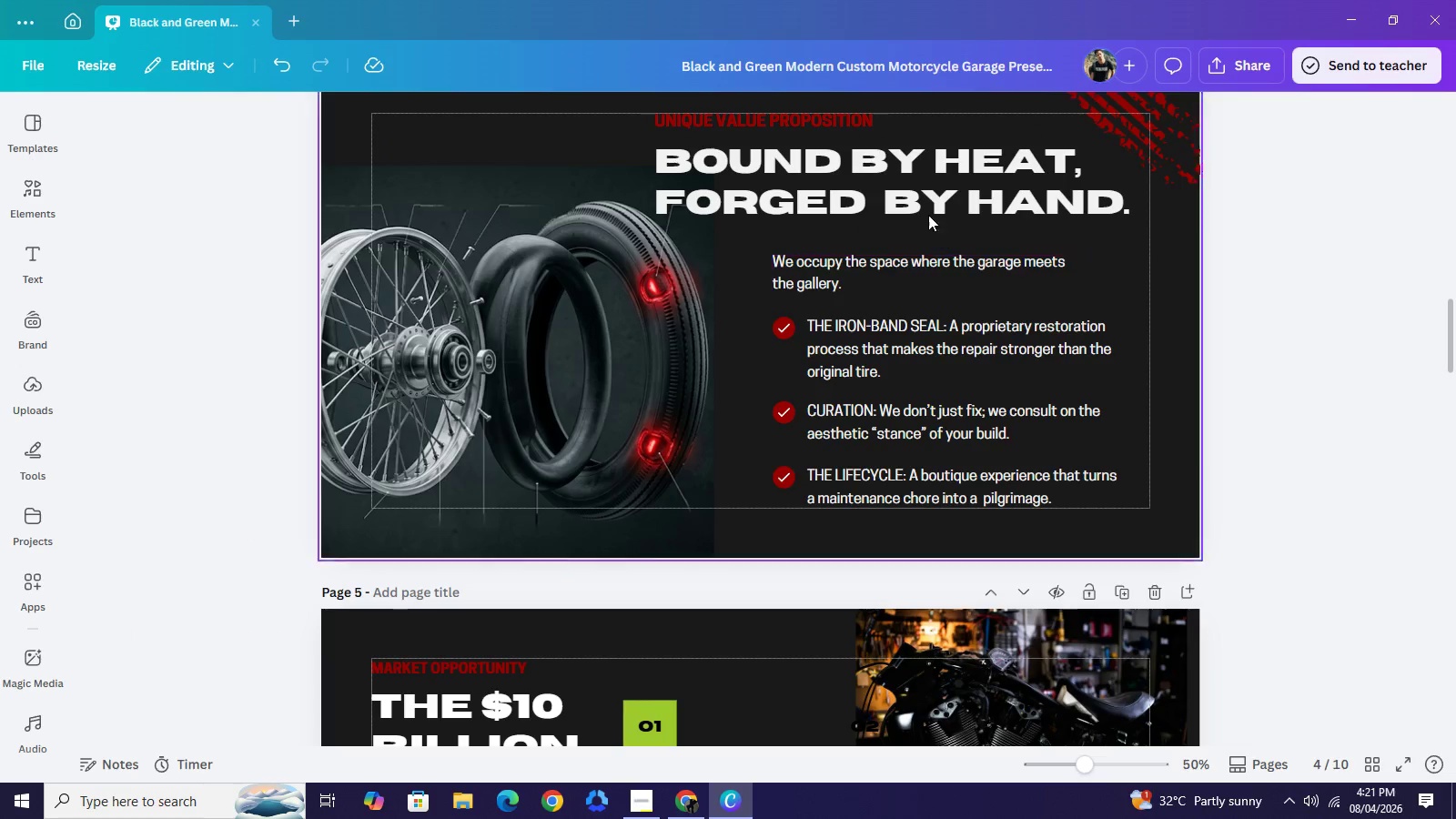 
left_click([918, 191])
 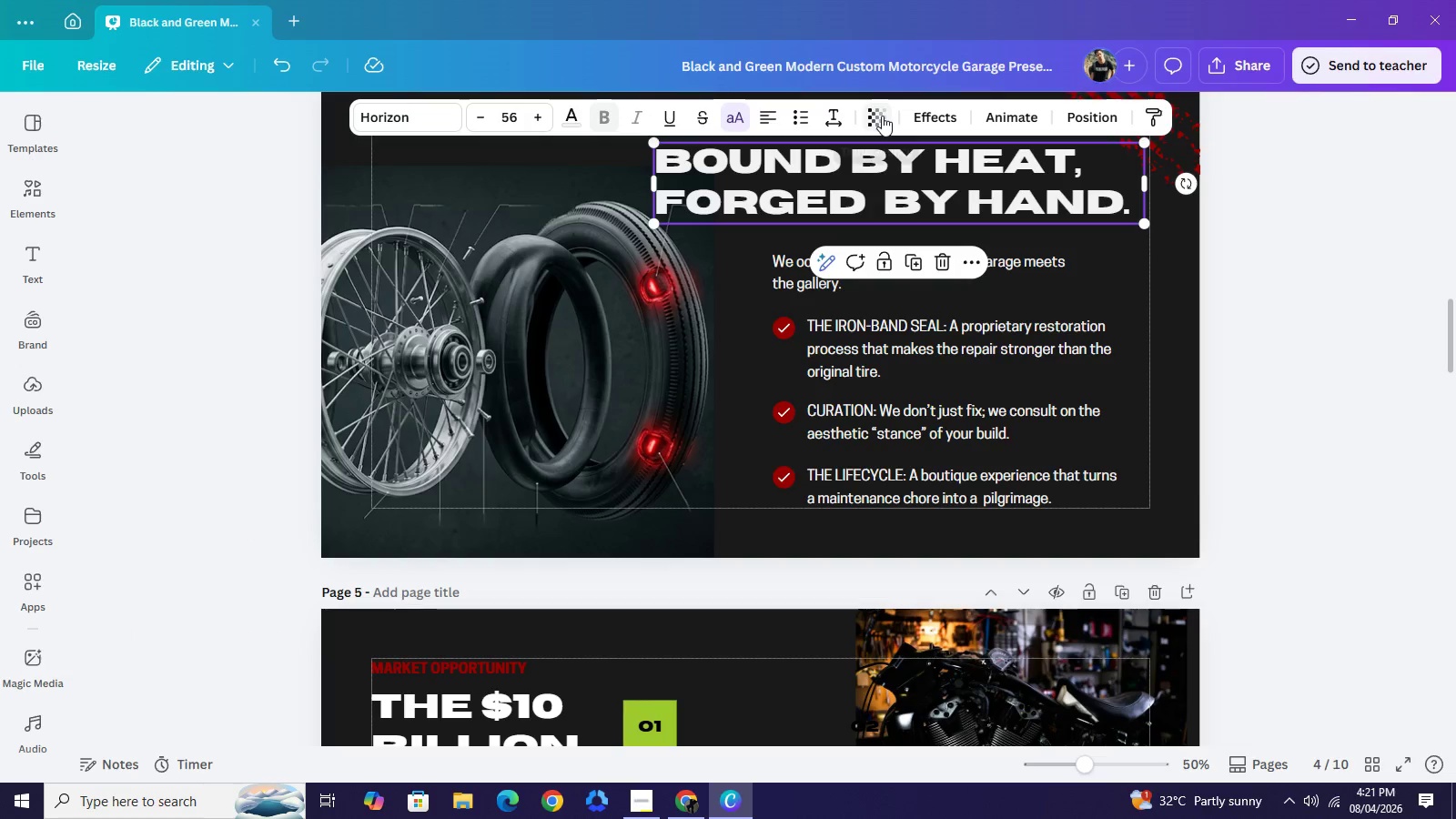 
double_click([882, 116])
 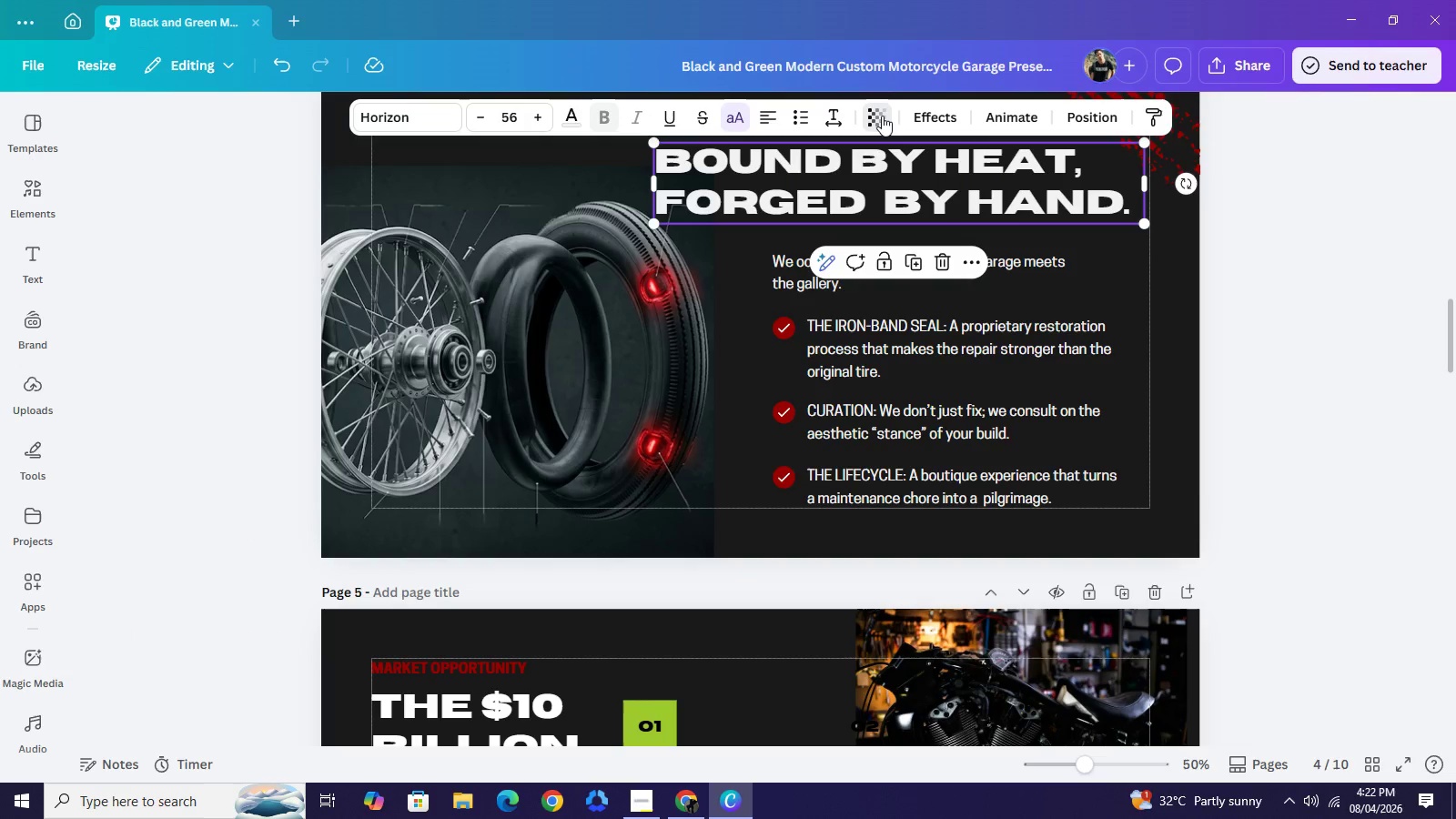 
left_click([882, 116])
 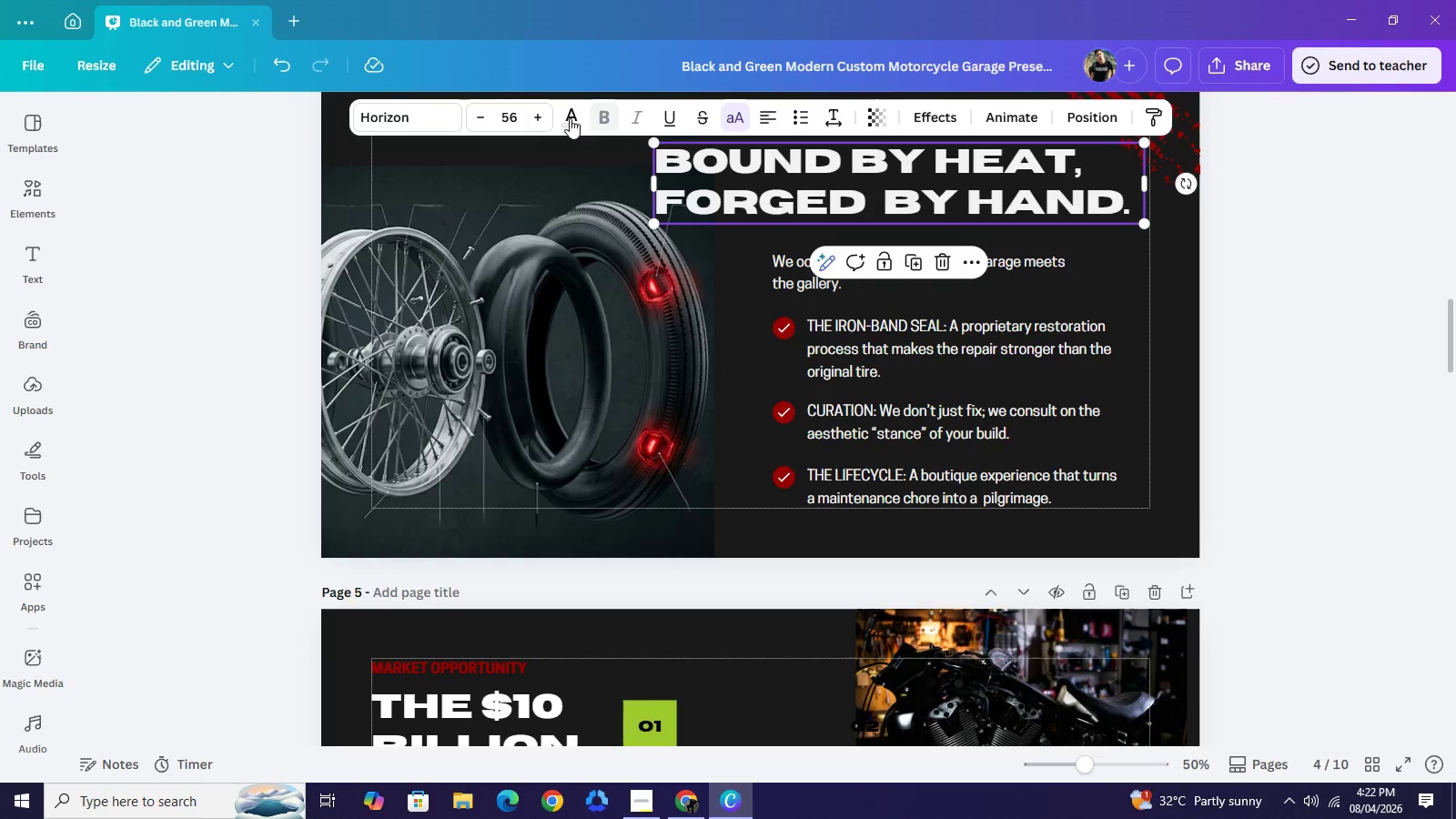 
left_click([570, 118])
 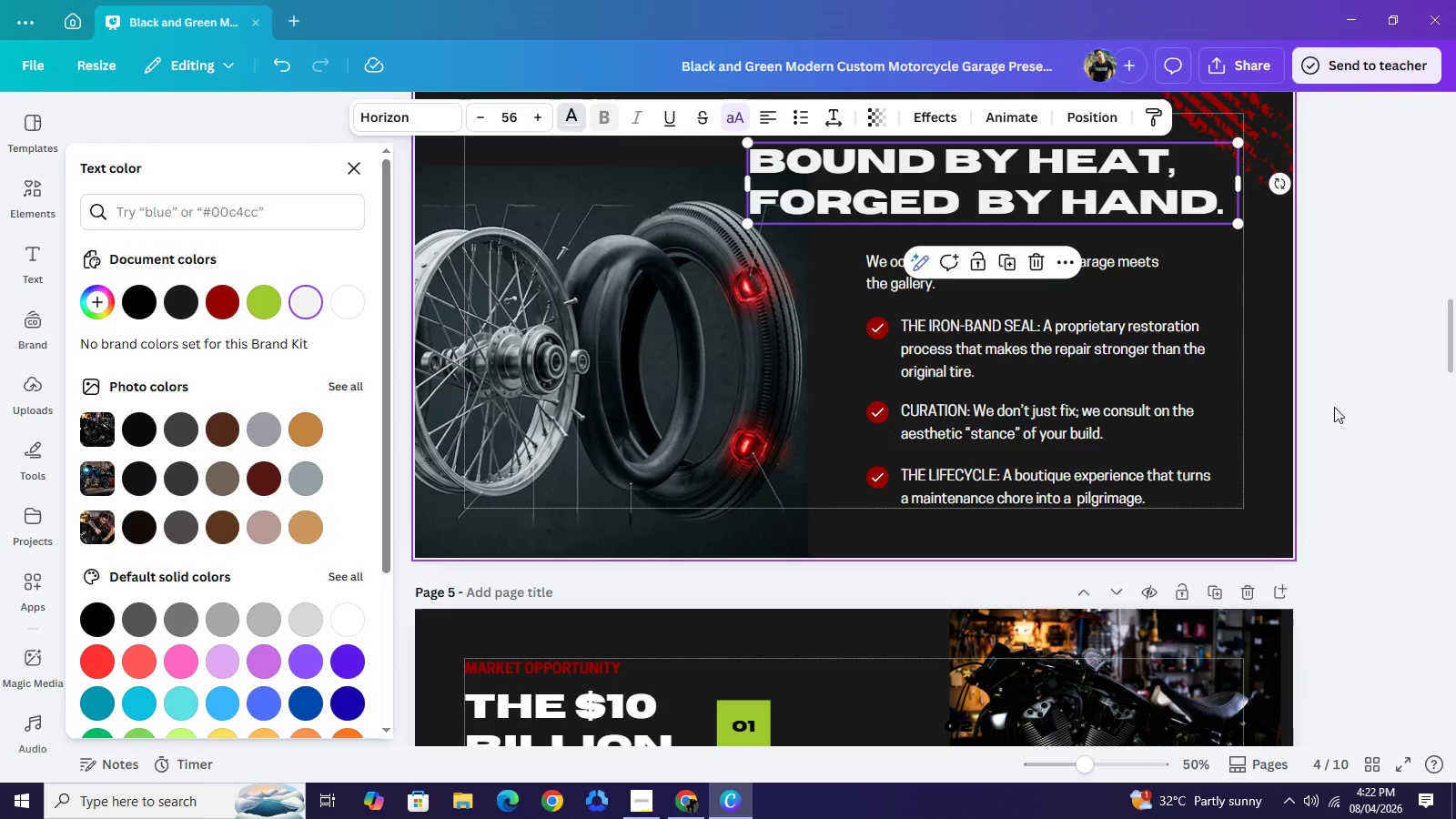 
double_click([1352, 386])
 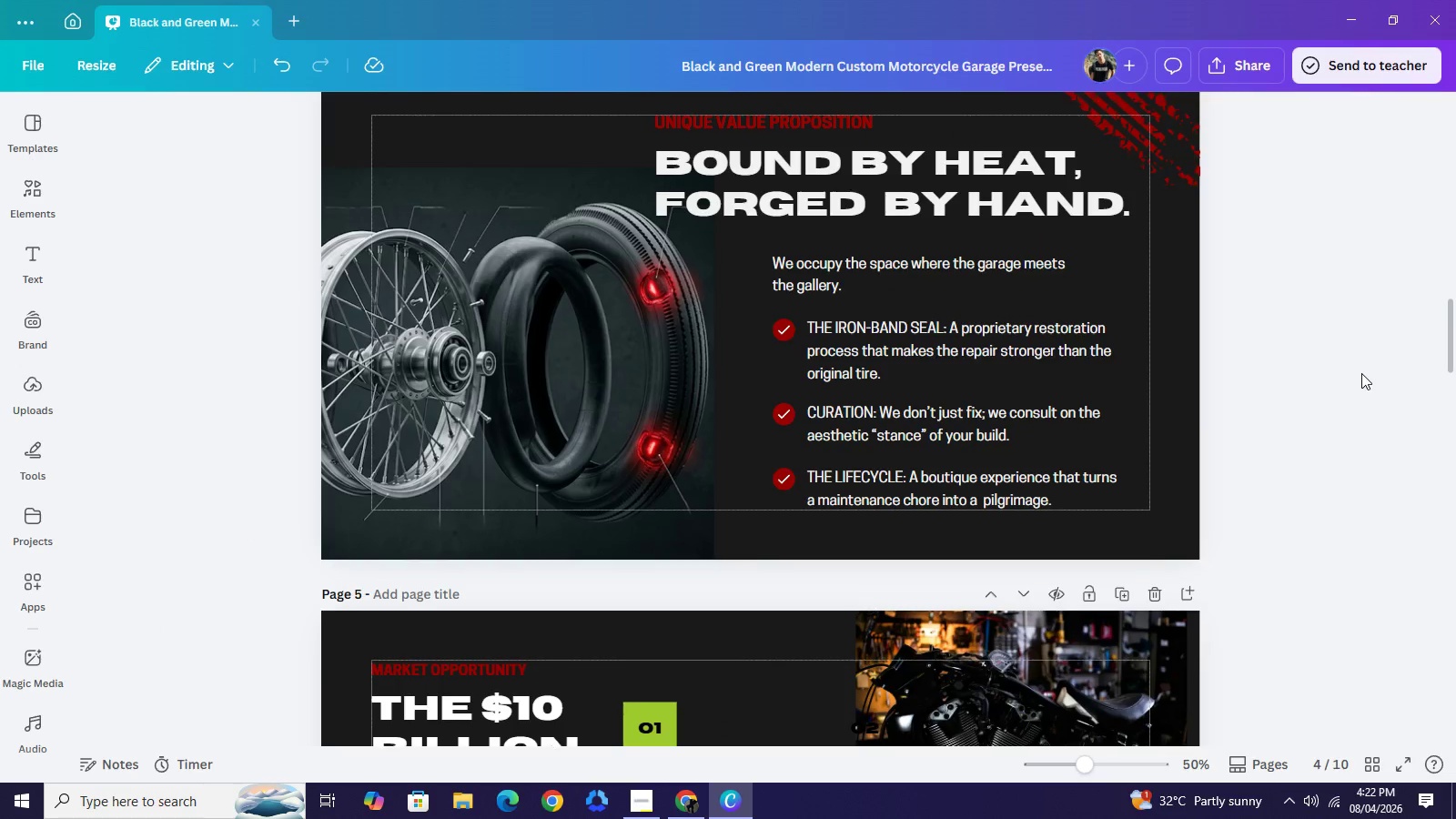 
scroll: coordinate [1361, 373], scroll_direction: up, amount: 2.0
 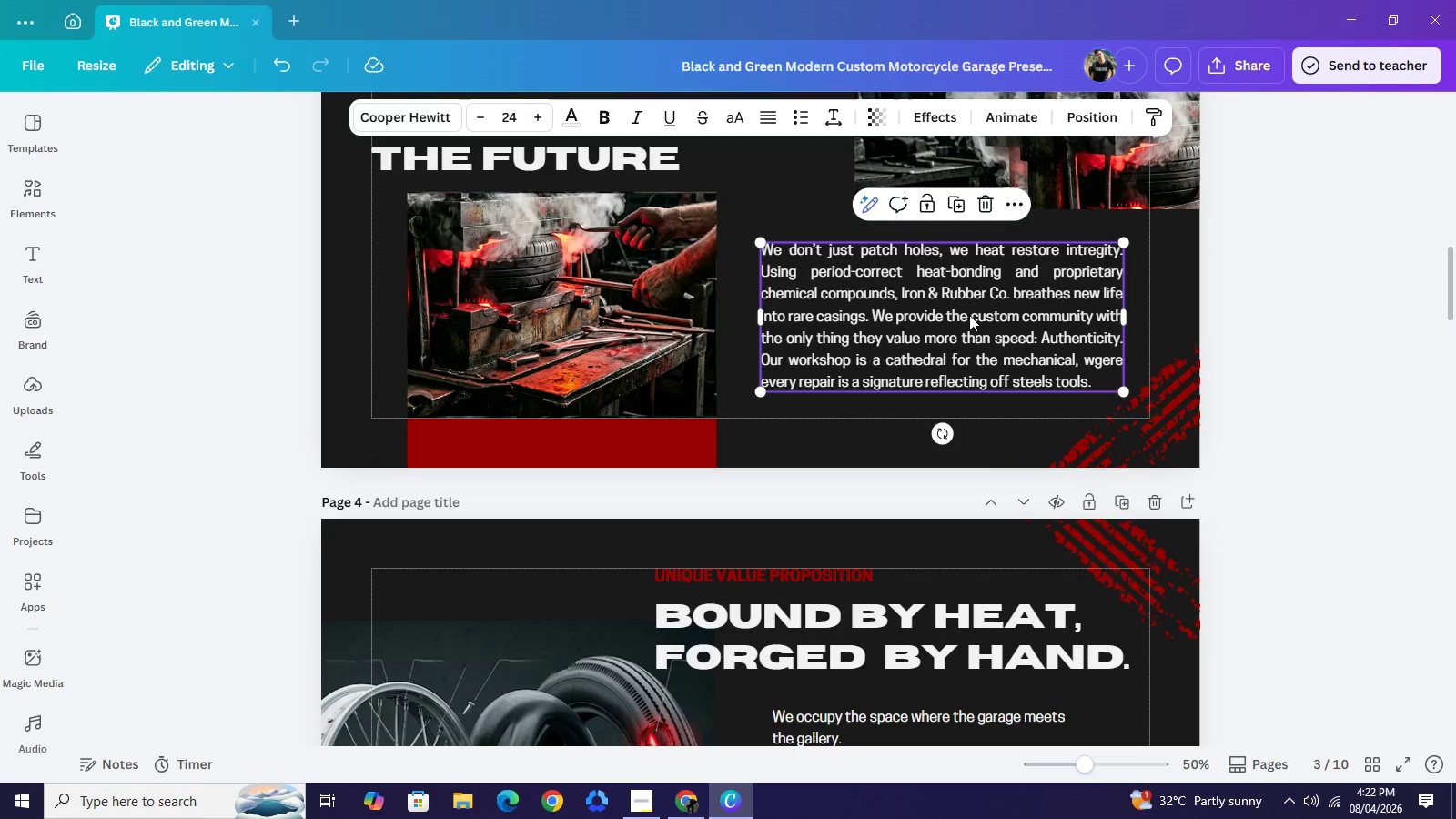 
scroll: coordinate [998, 358], scroll_direction: down, amount: 7.0
 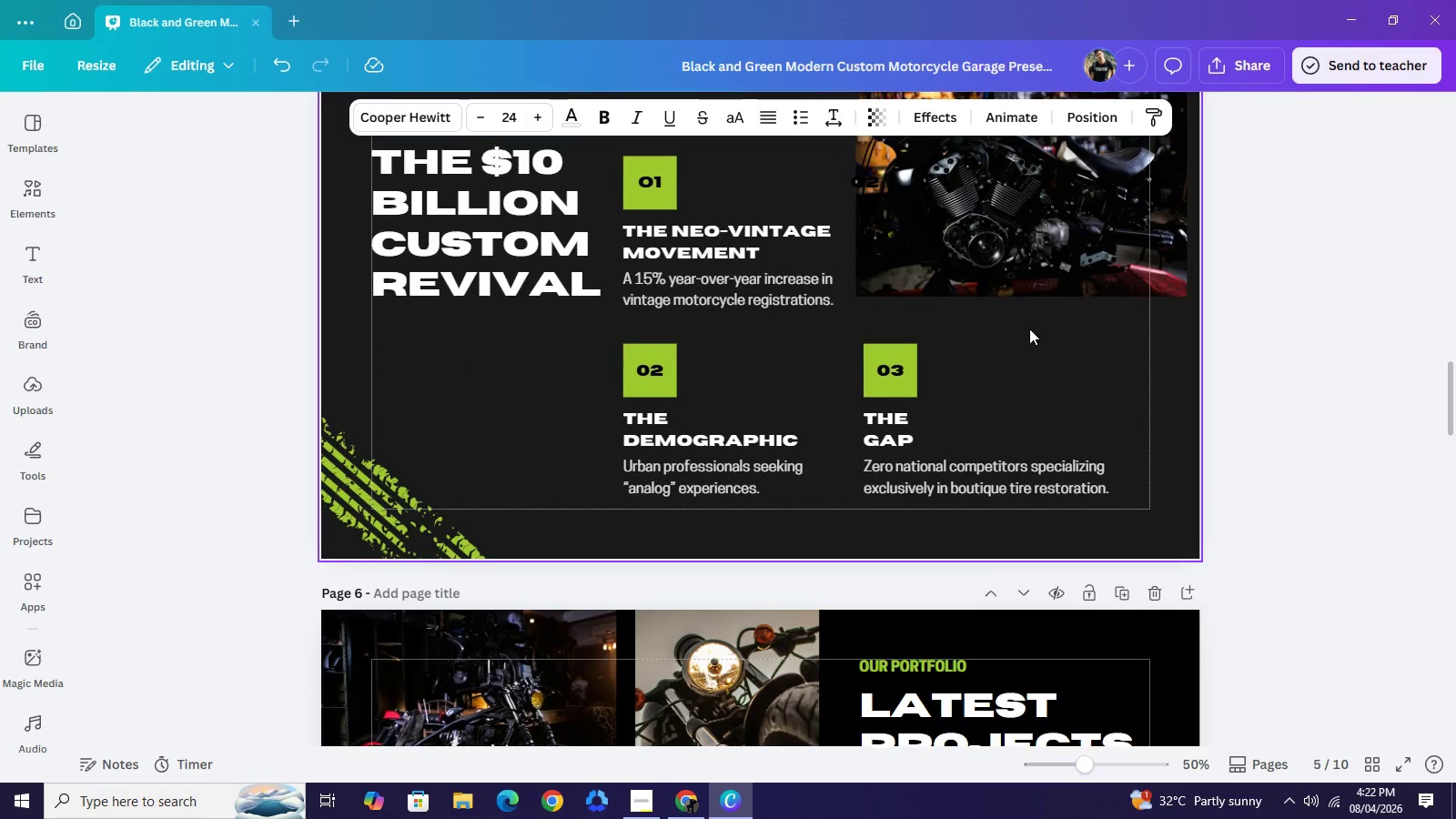 
scroll: coordinate [1029, 329], scroll_direction: up, amount: 26.0
 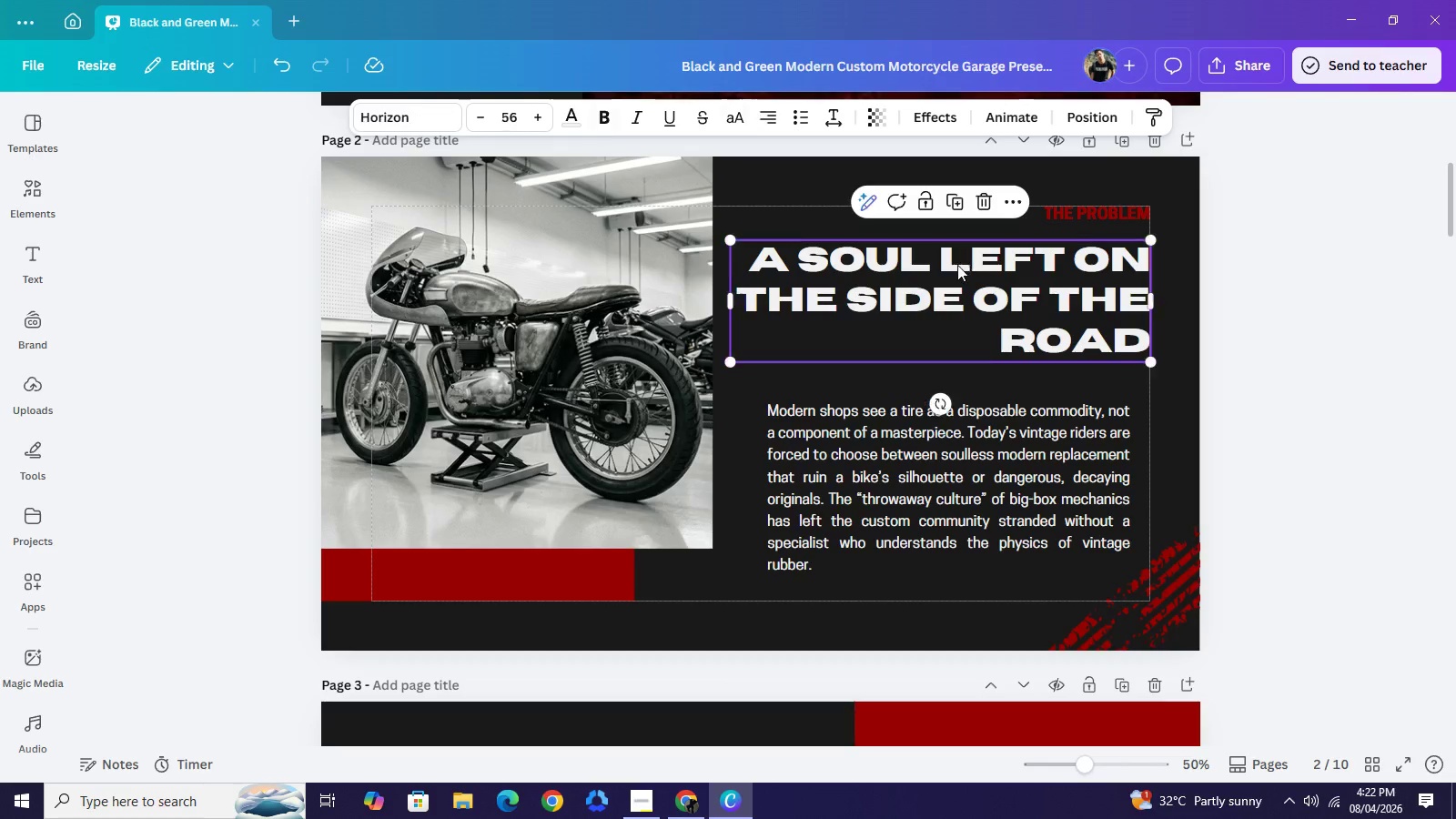 
left_click([965, 259])
 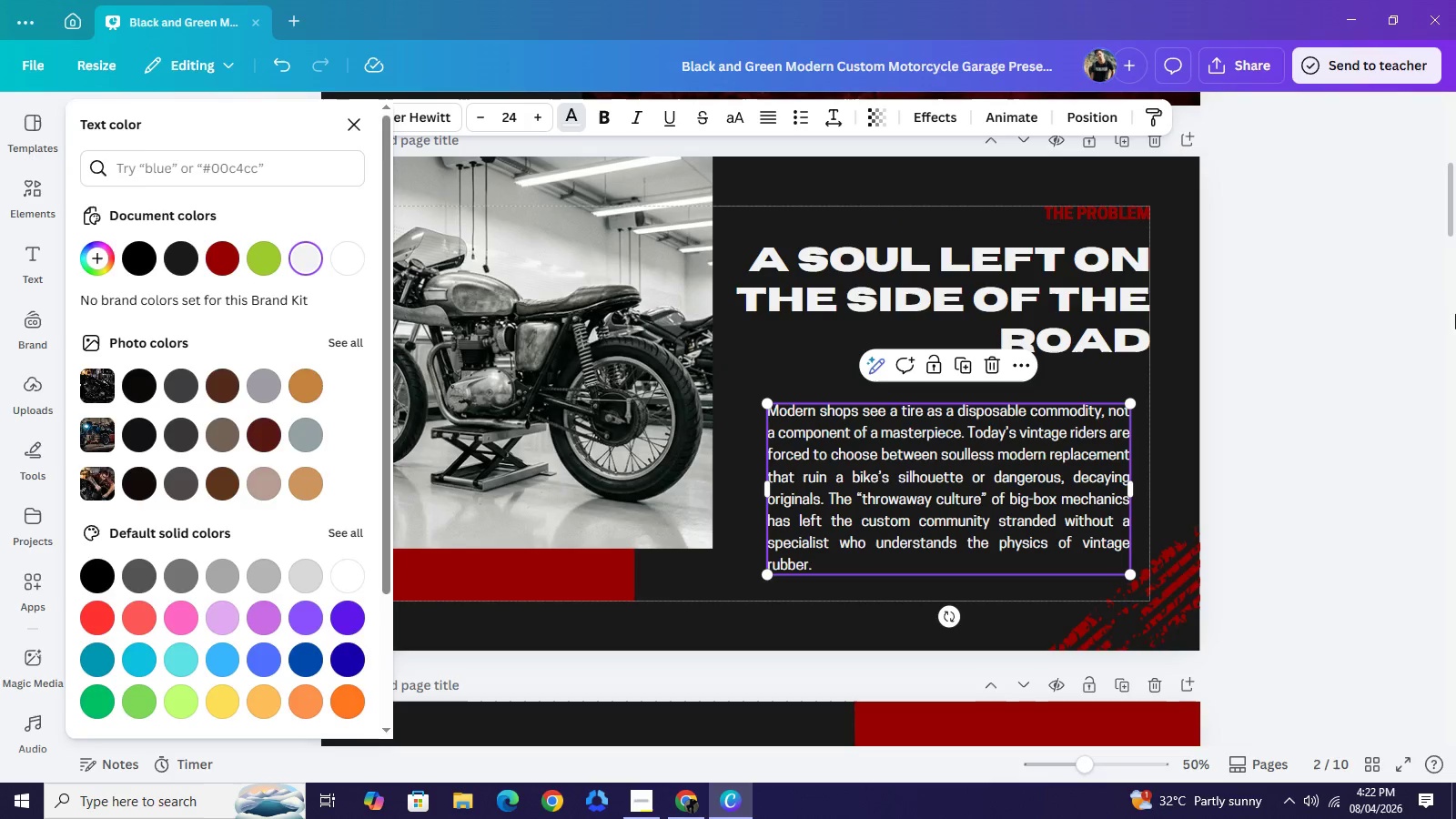 
left_click([1400, 363])
 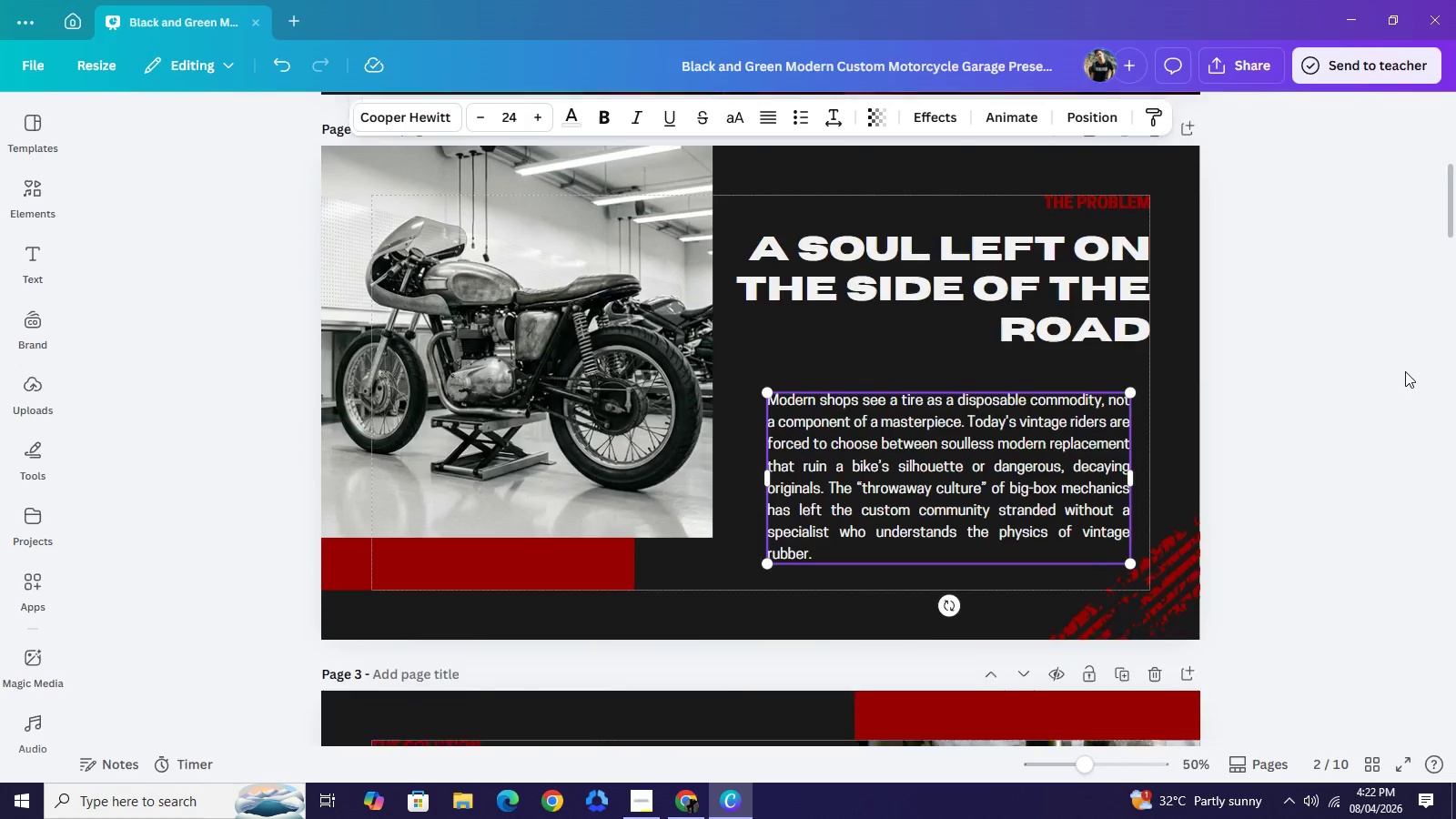 
scroll: coordinate [1405, 371], scroll_direction: down, amount: 4.0
 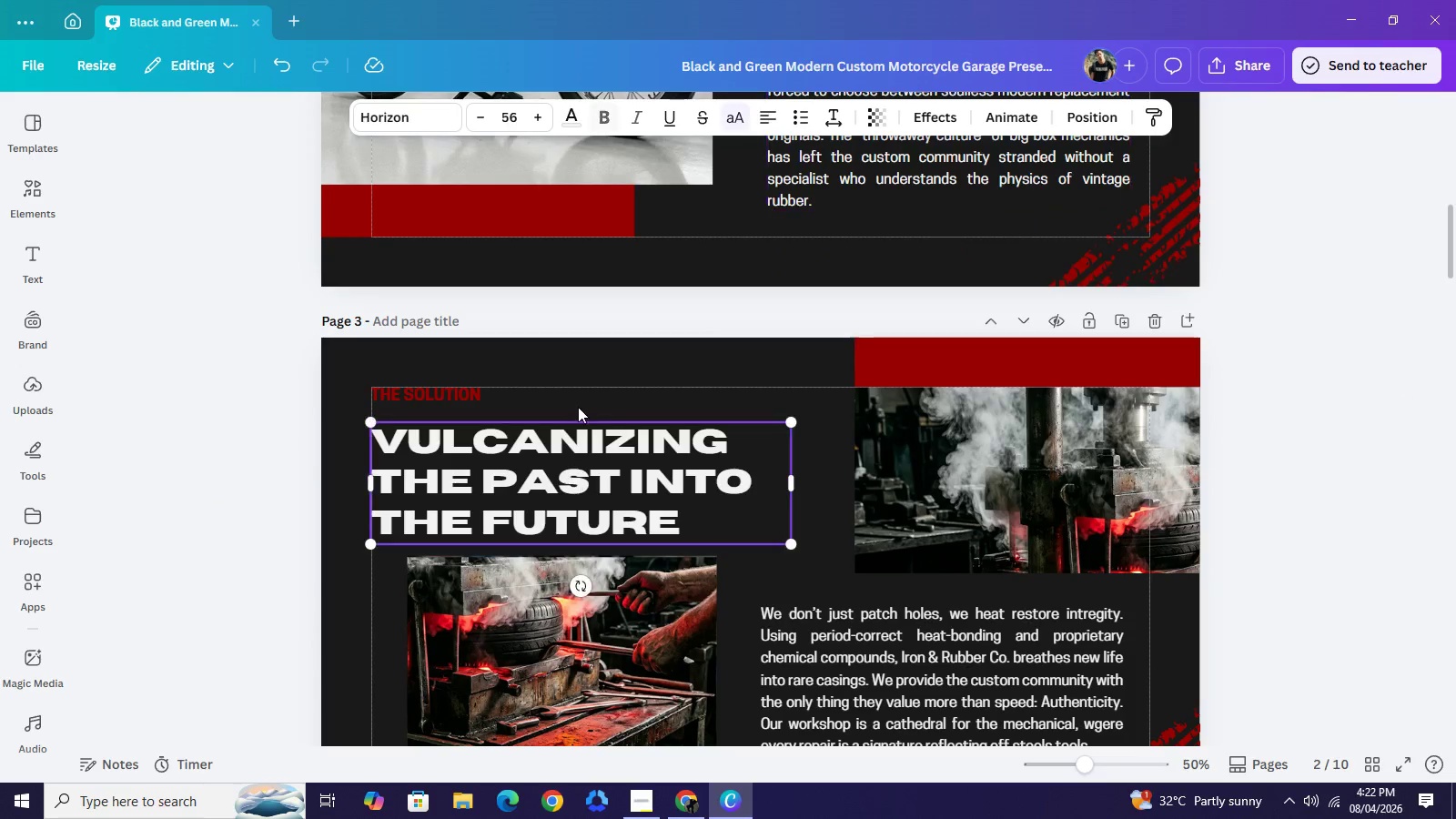 
left_click([572, 479])
 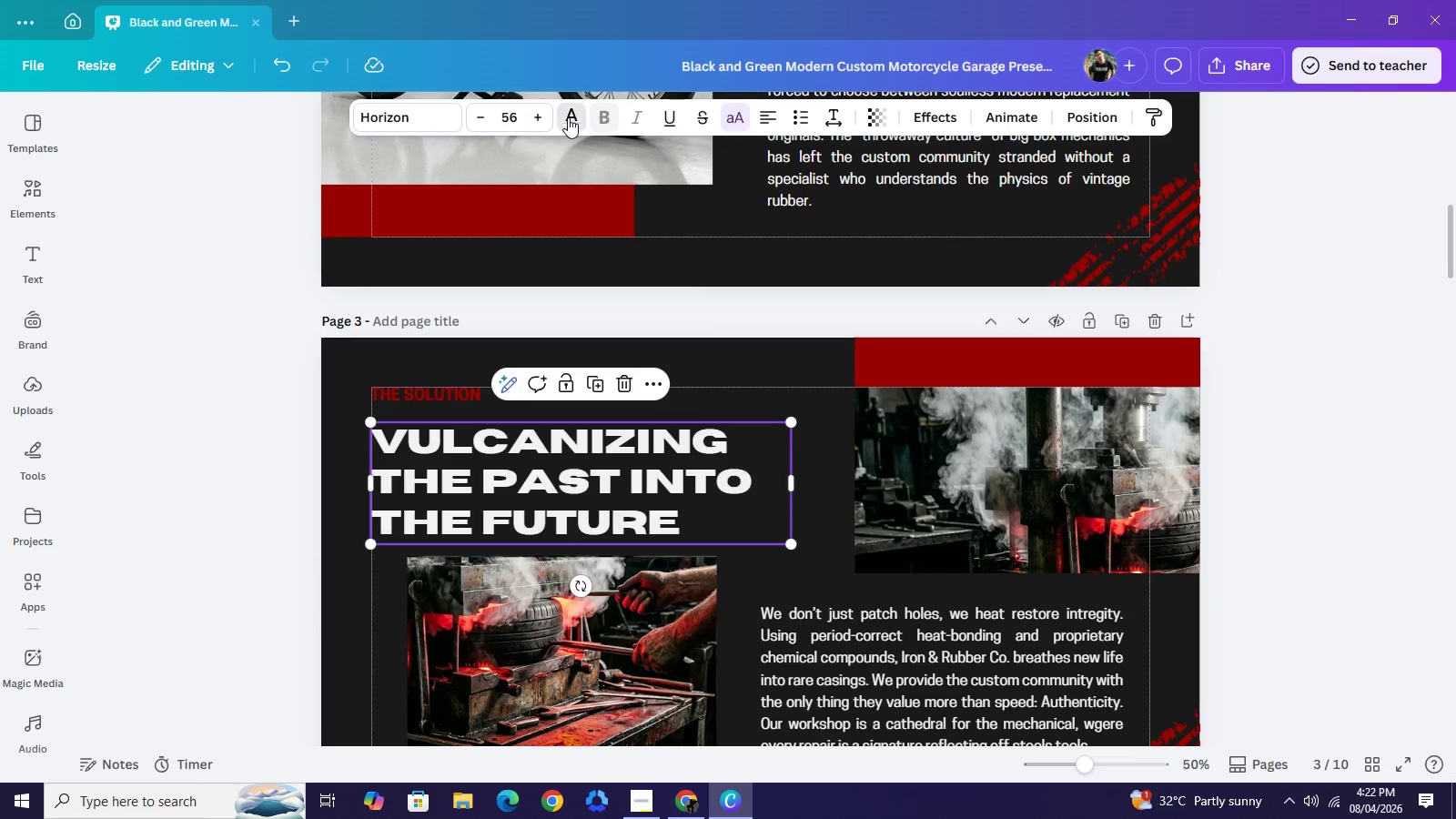 
left_click([568, 117])
 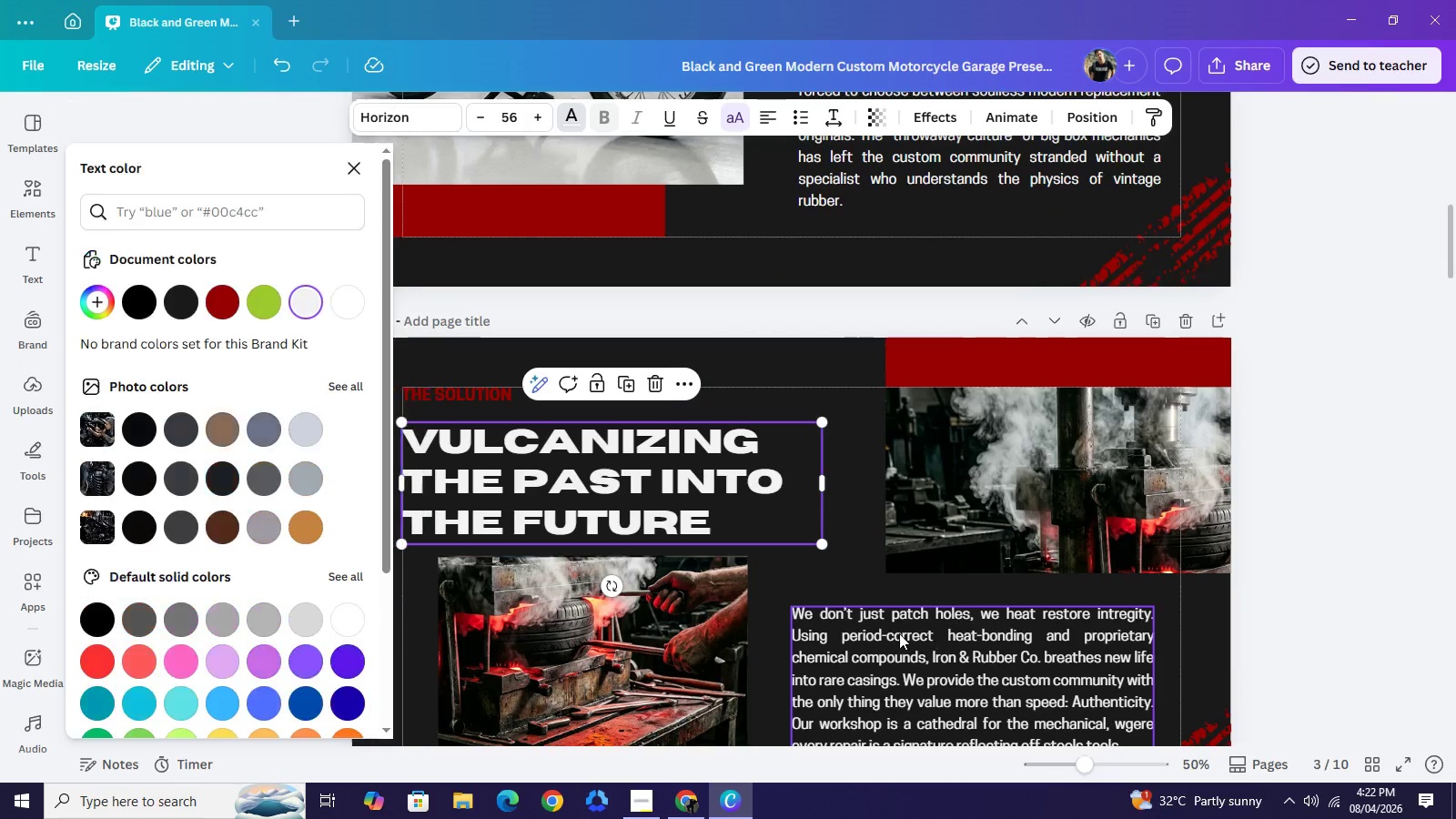 
left_click([899, 633])
 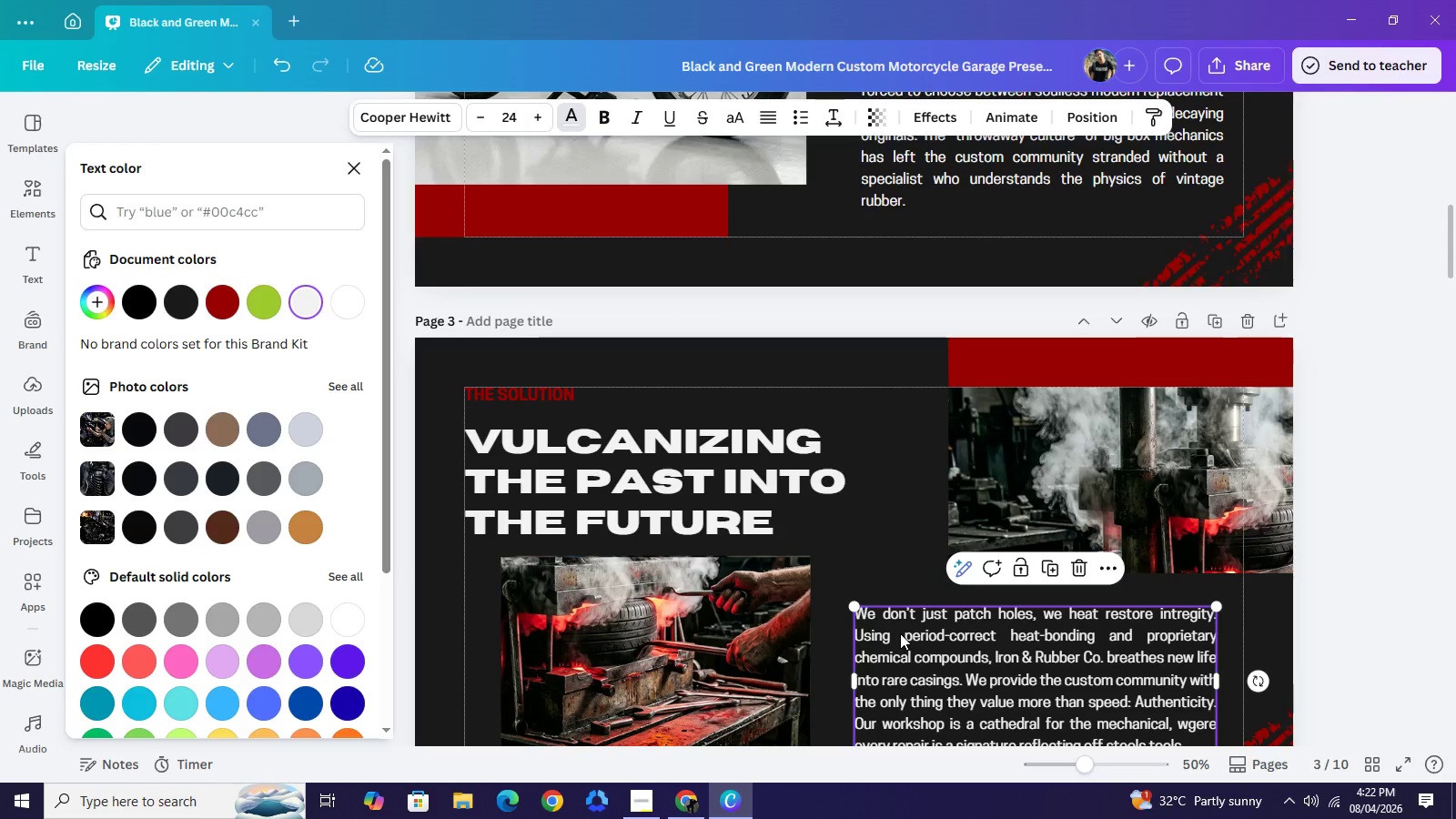 
scroll: coordinate [901, 633], scroll_direction: down, amount: 4.0
 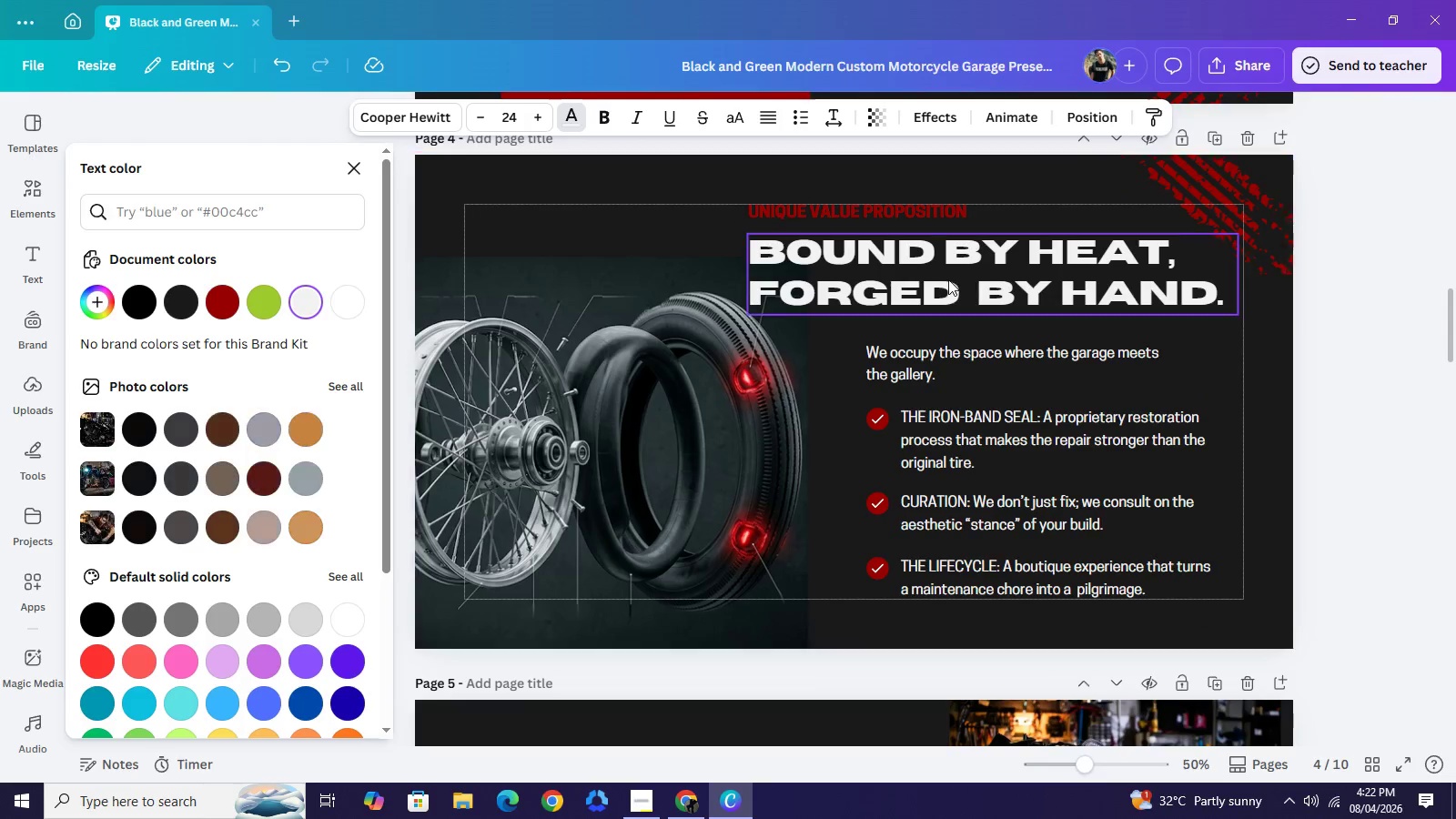 
left_click([948, 279])
 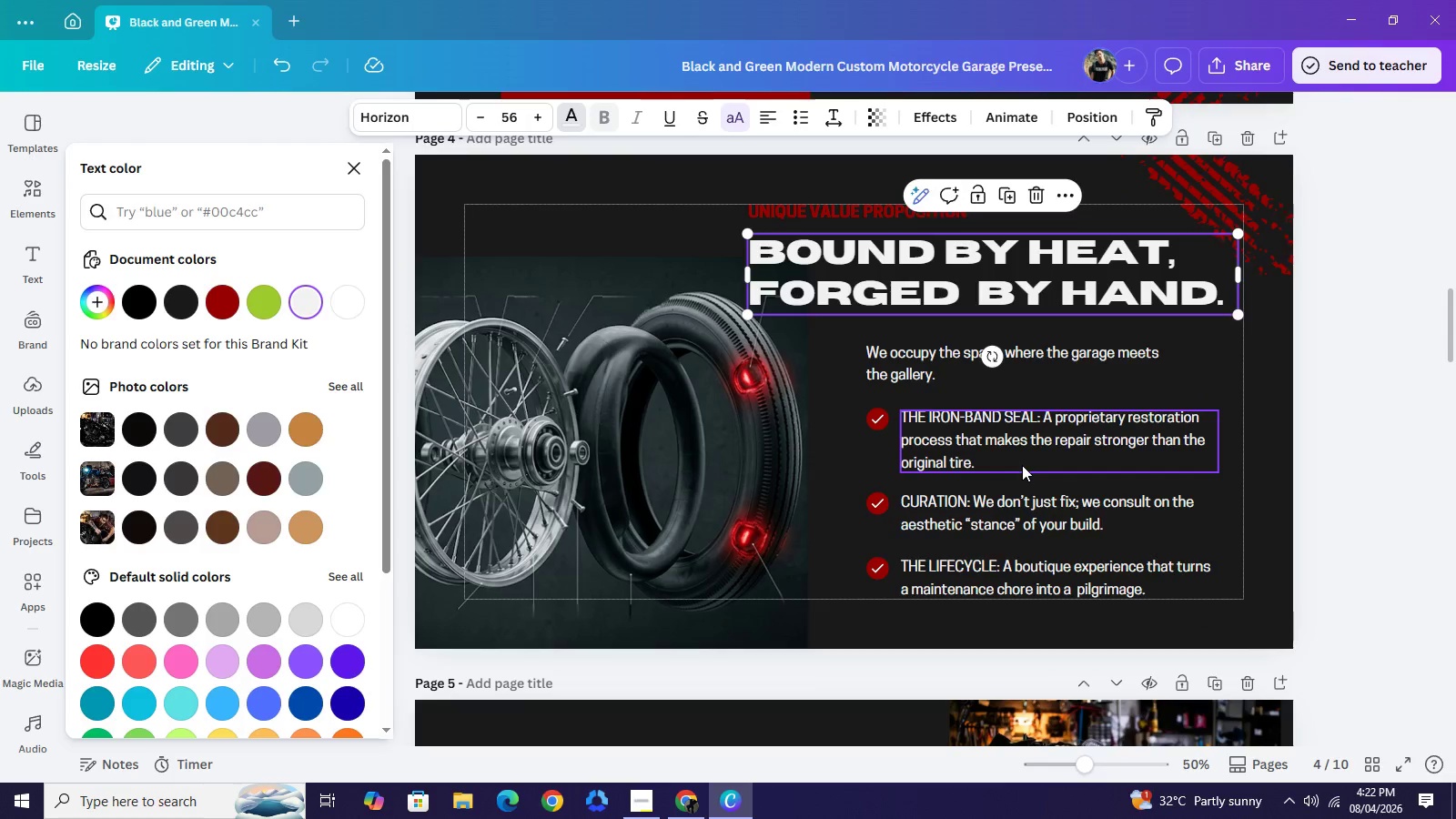 
left_click([1022, 465])
 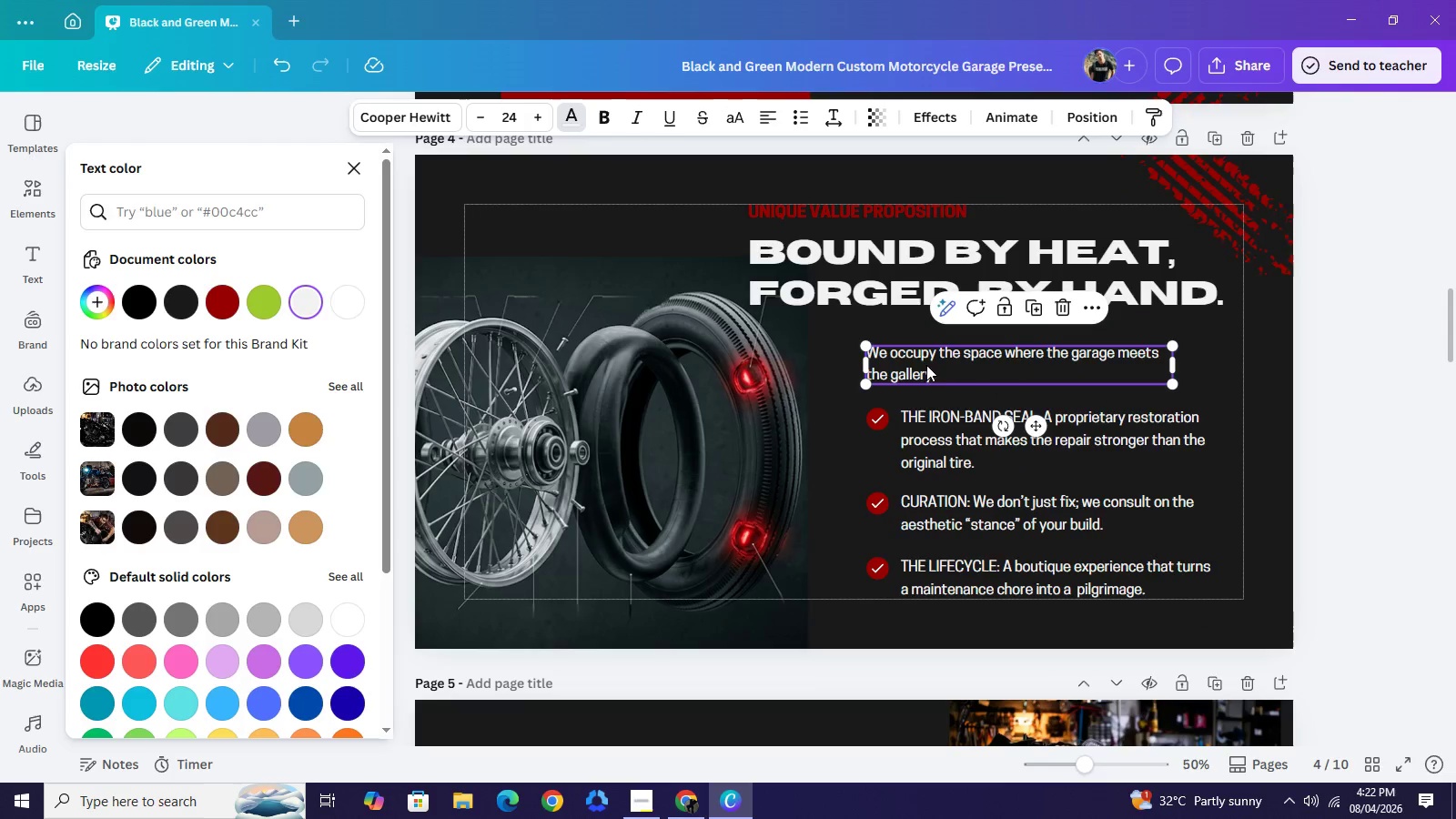 
left_click([926, 365])
 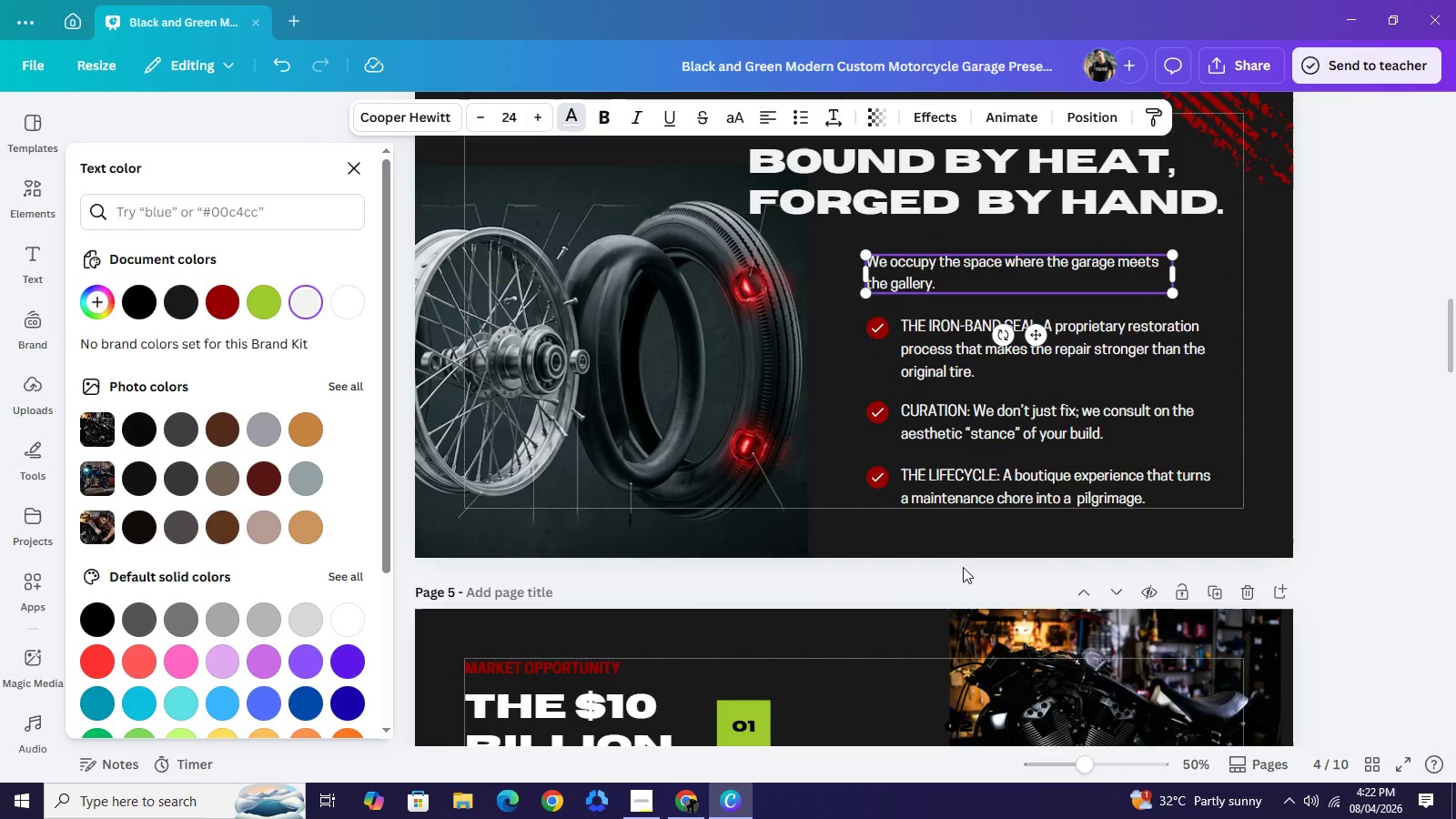 
scroll: coordinate [963, 566], scroll_direction: down, amount: 2.0
 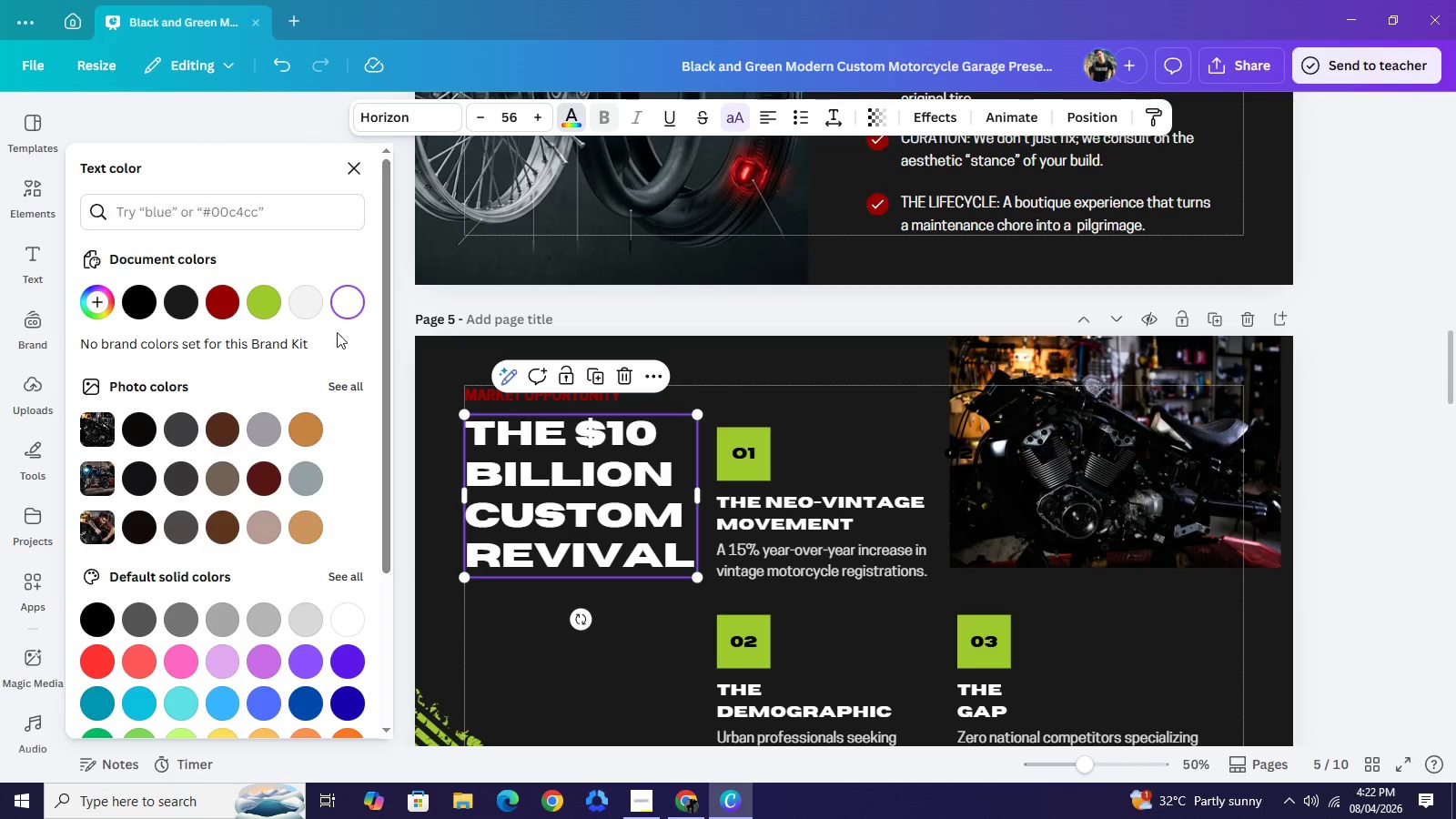 
left_click([315, 310])
 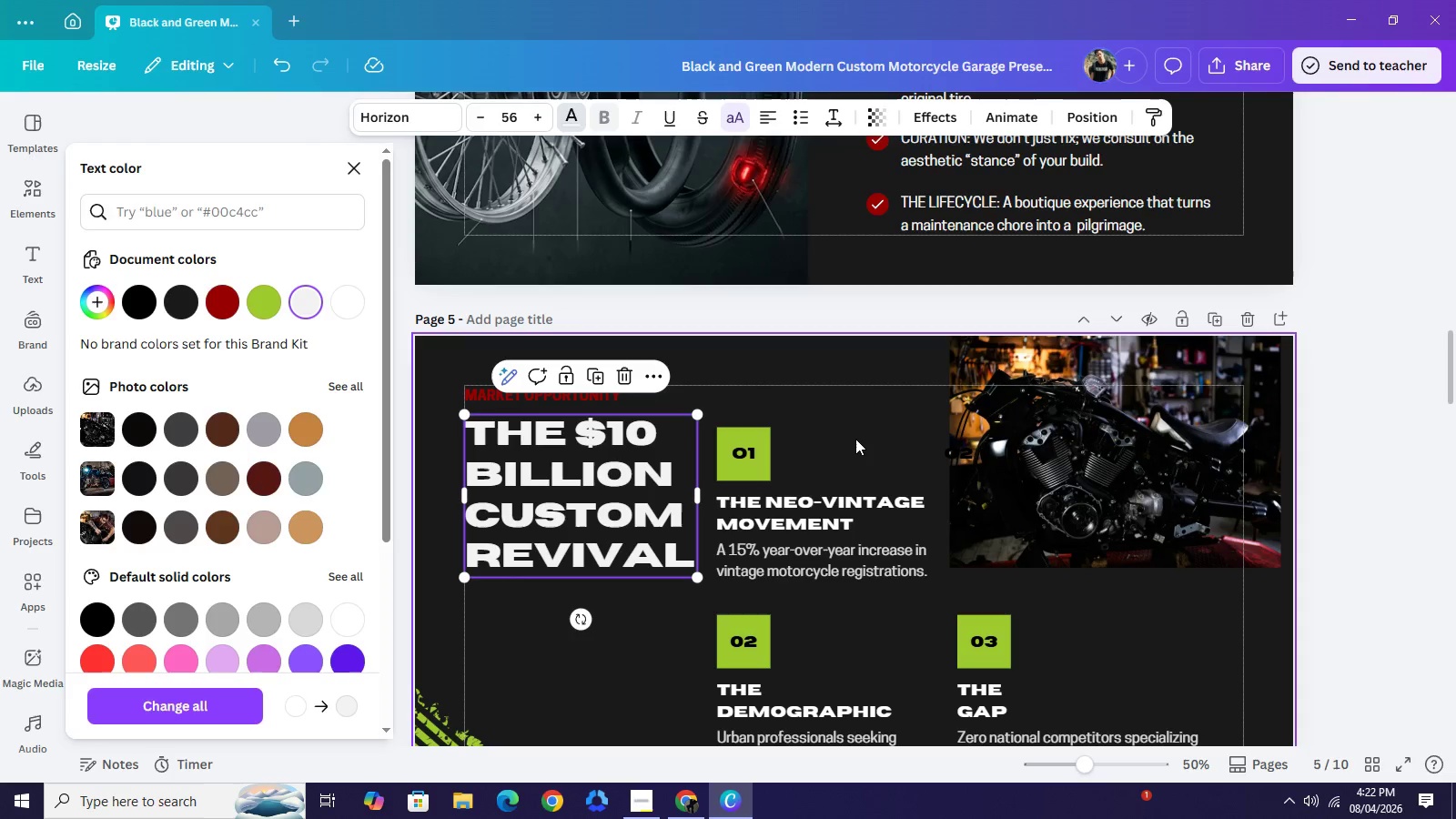 
left_click_drag(start_coordinate=[854, 435], to_coordinate=[1037, 764])
 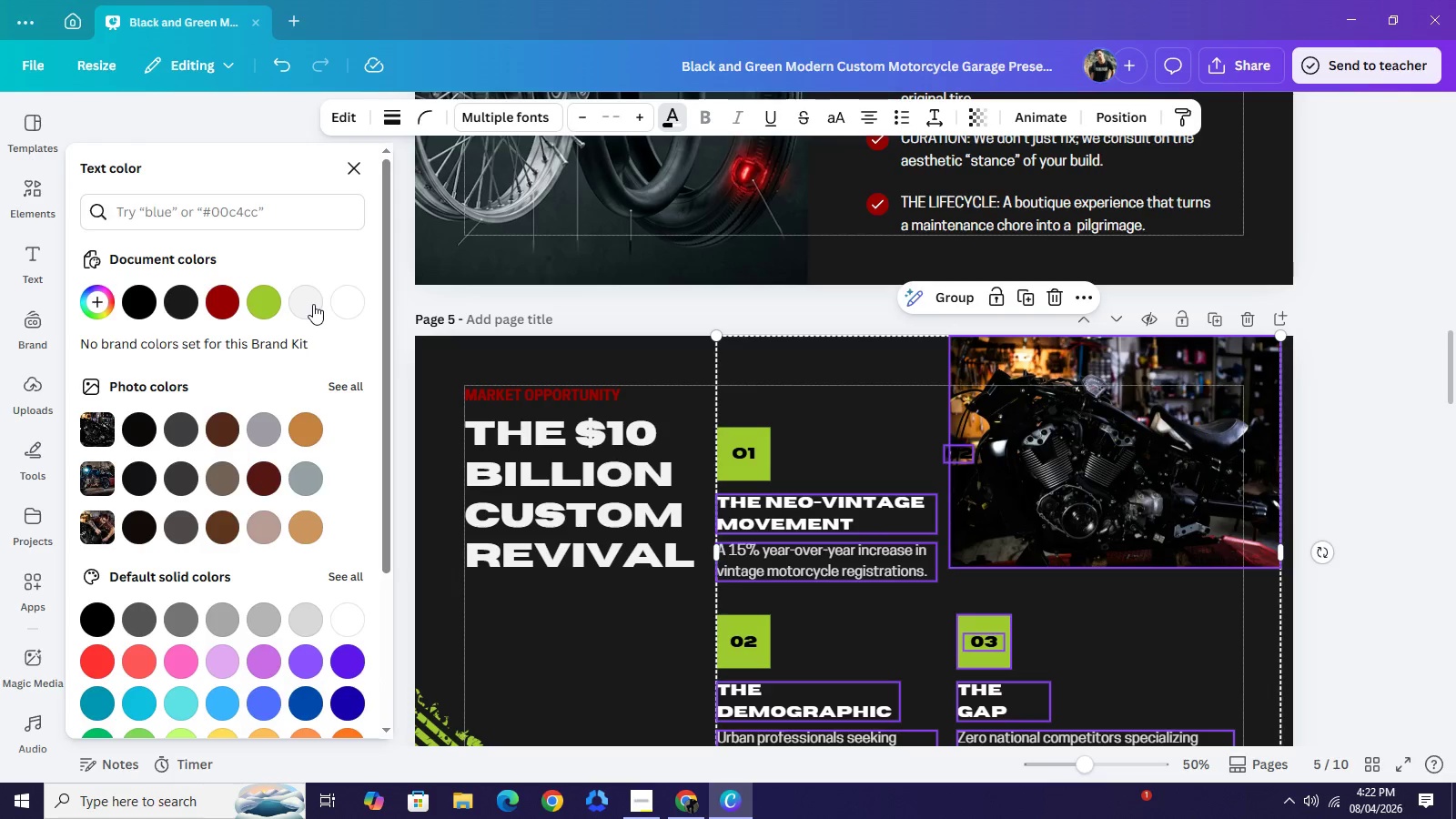 
left_click([313, 304])
 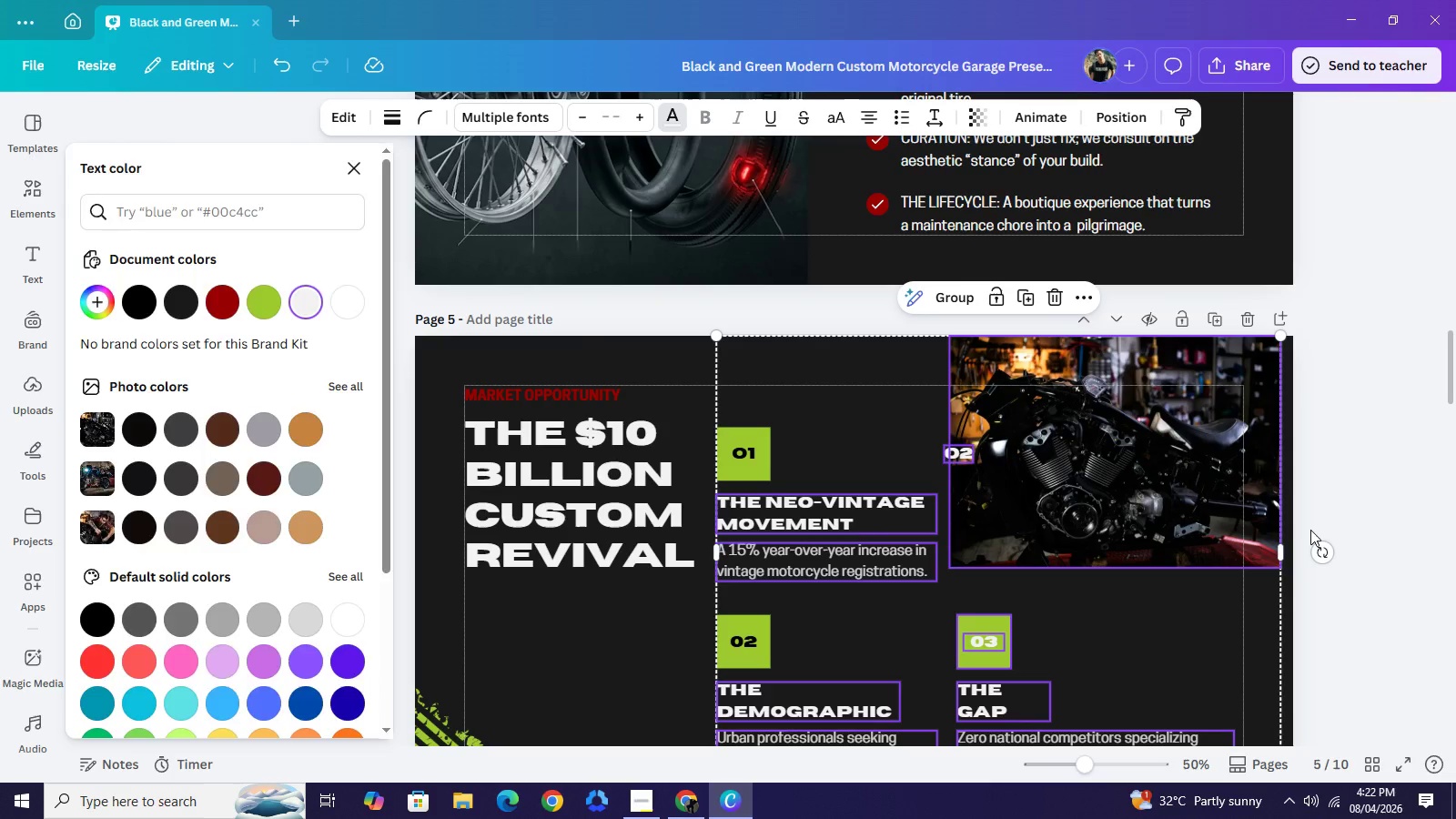 
double_click([1310, 530])
 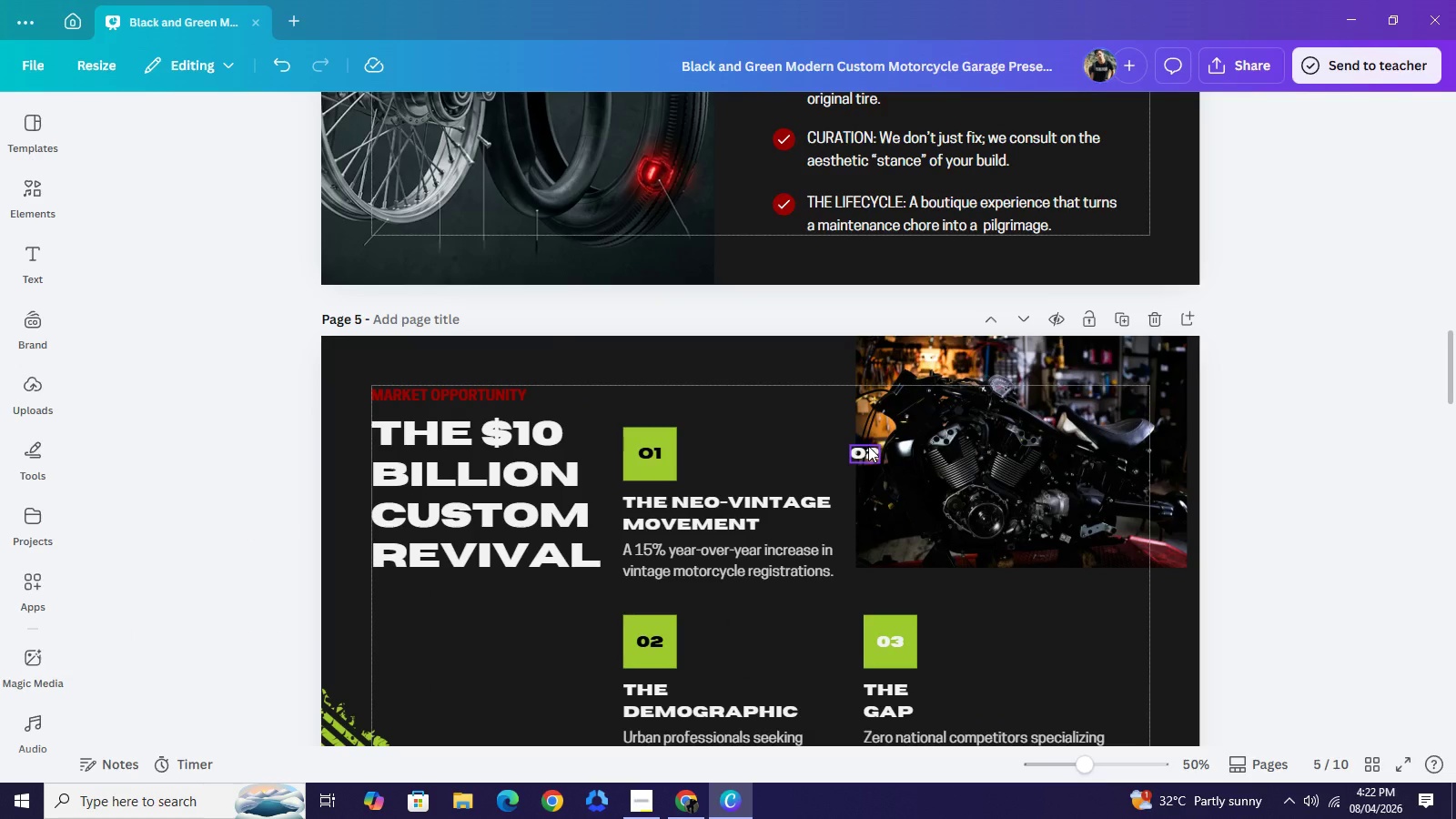 
left_click([868, 446])
 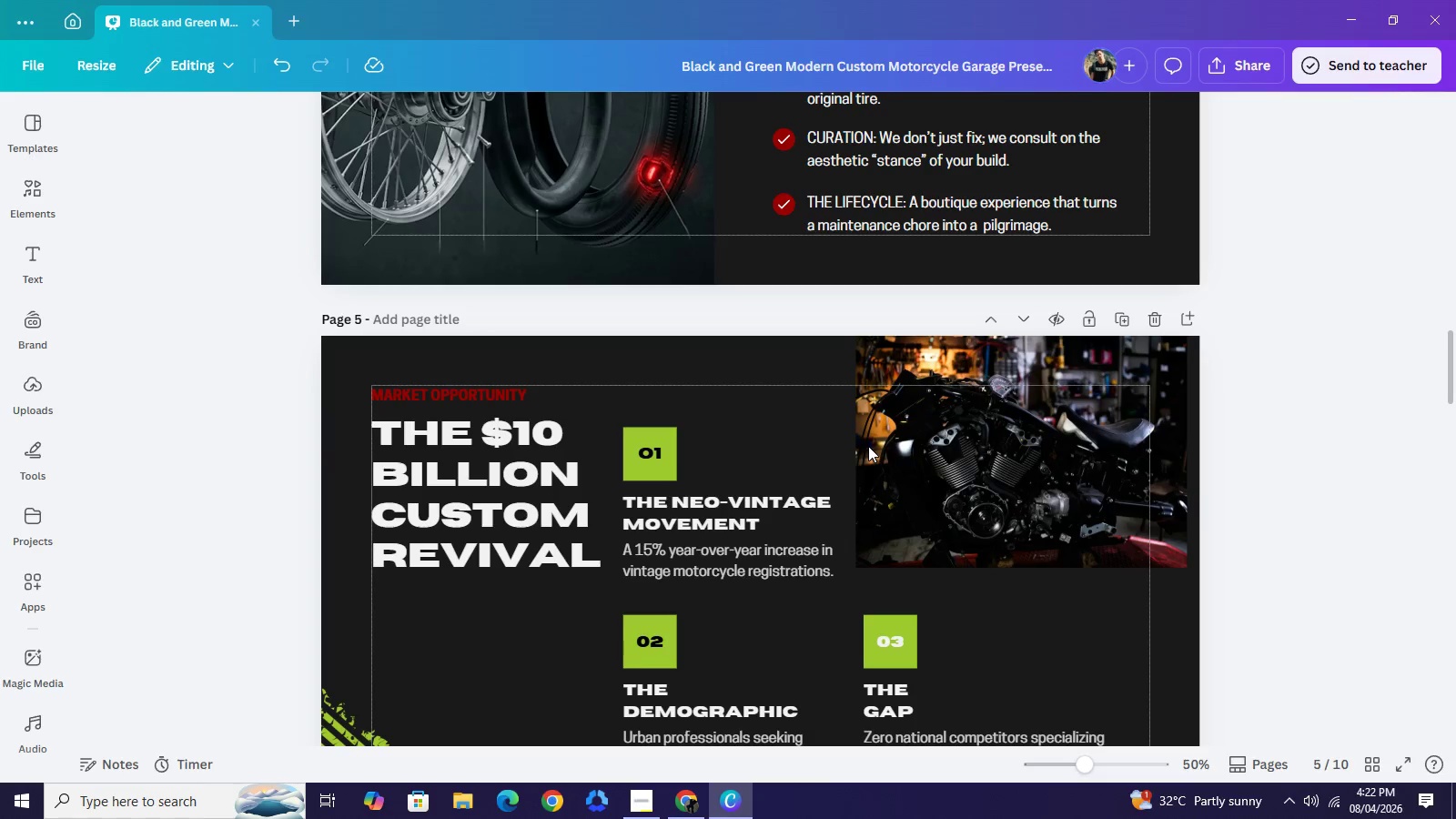 
key(Backspace)
 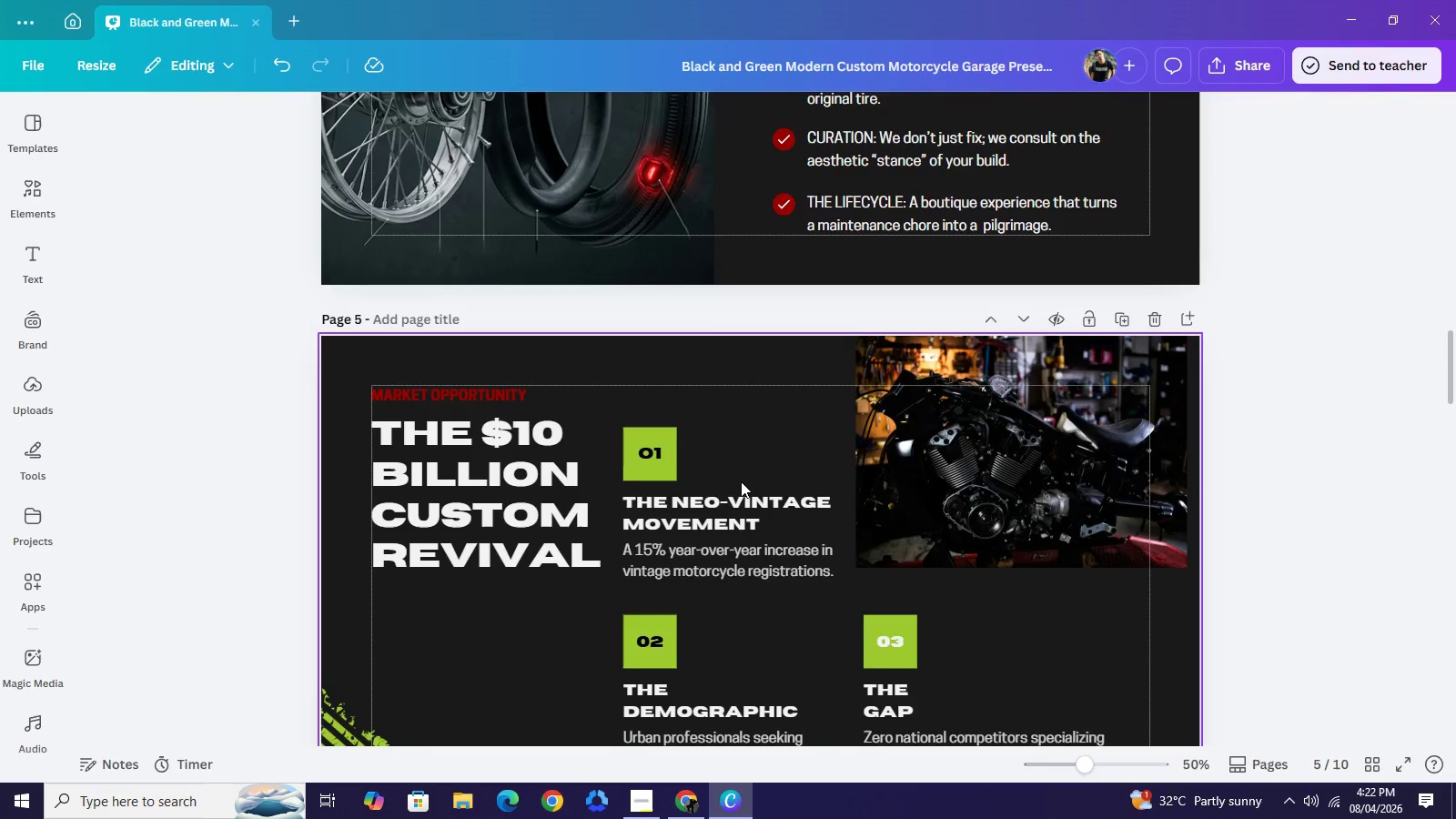 
scroll: coordinate [740, 481], scroll_direction: down, amount: 1.0
 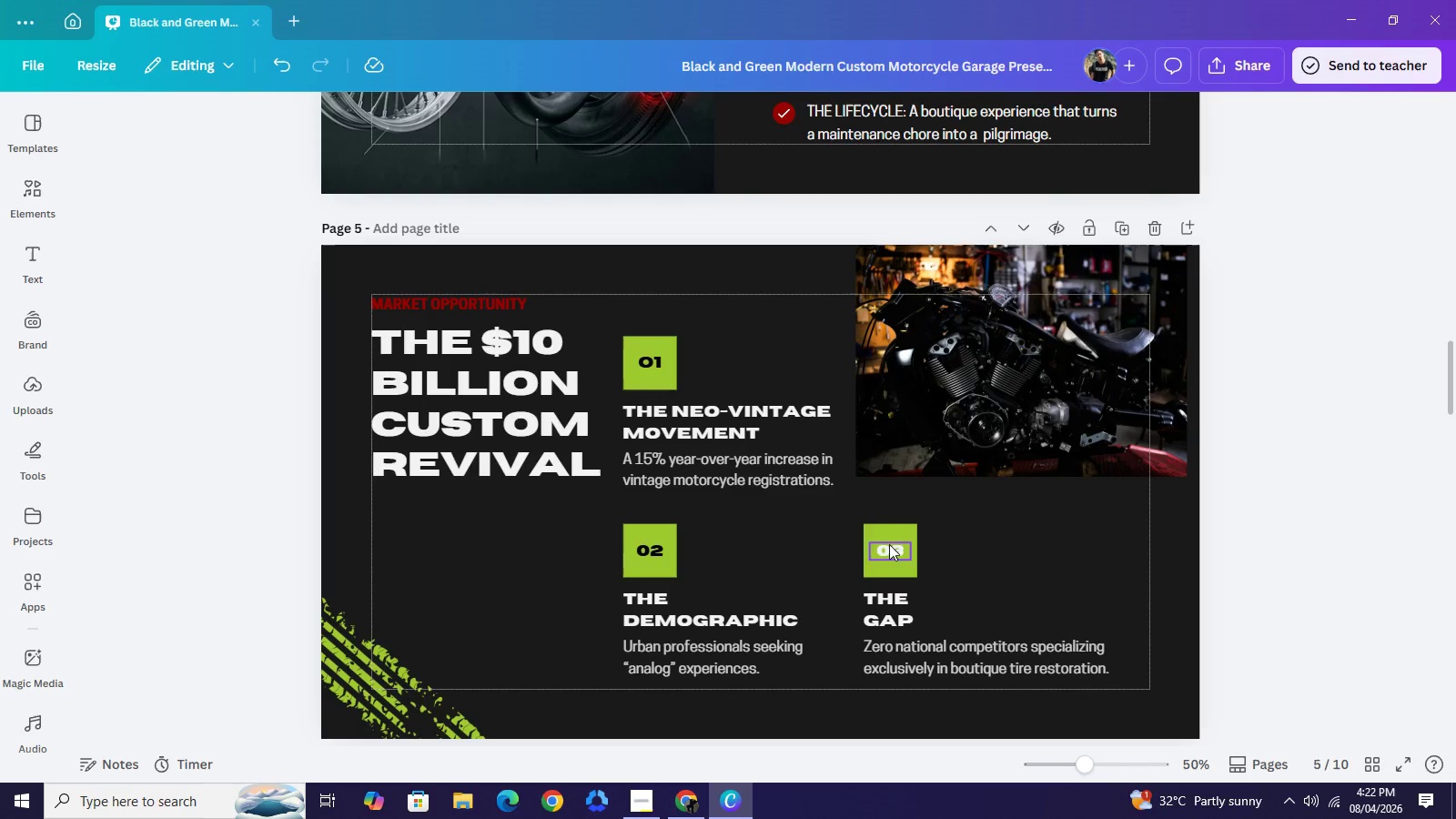 
left_click([889, 544])
 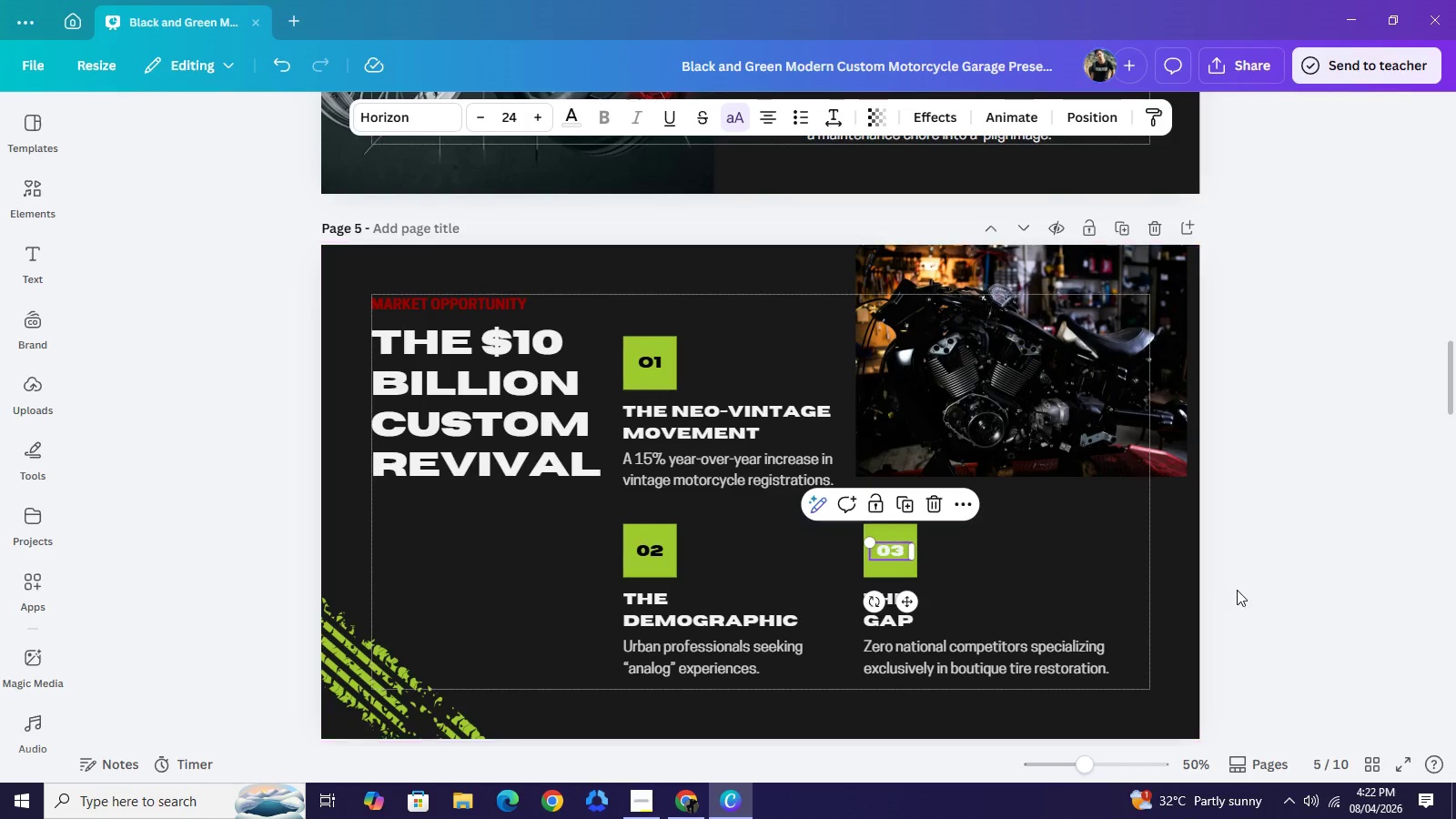 
left_click([1237, 589])
 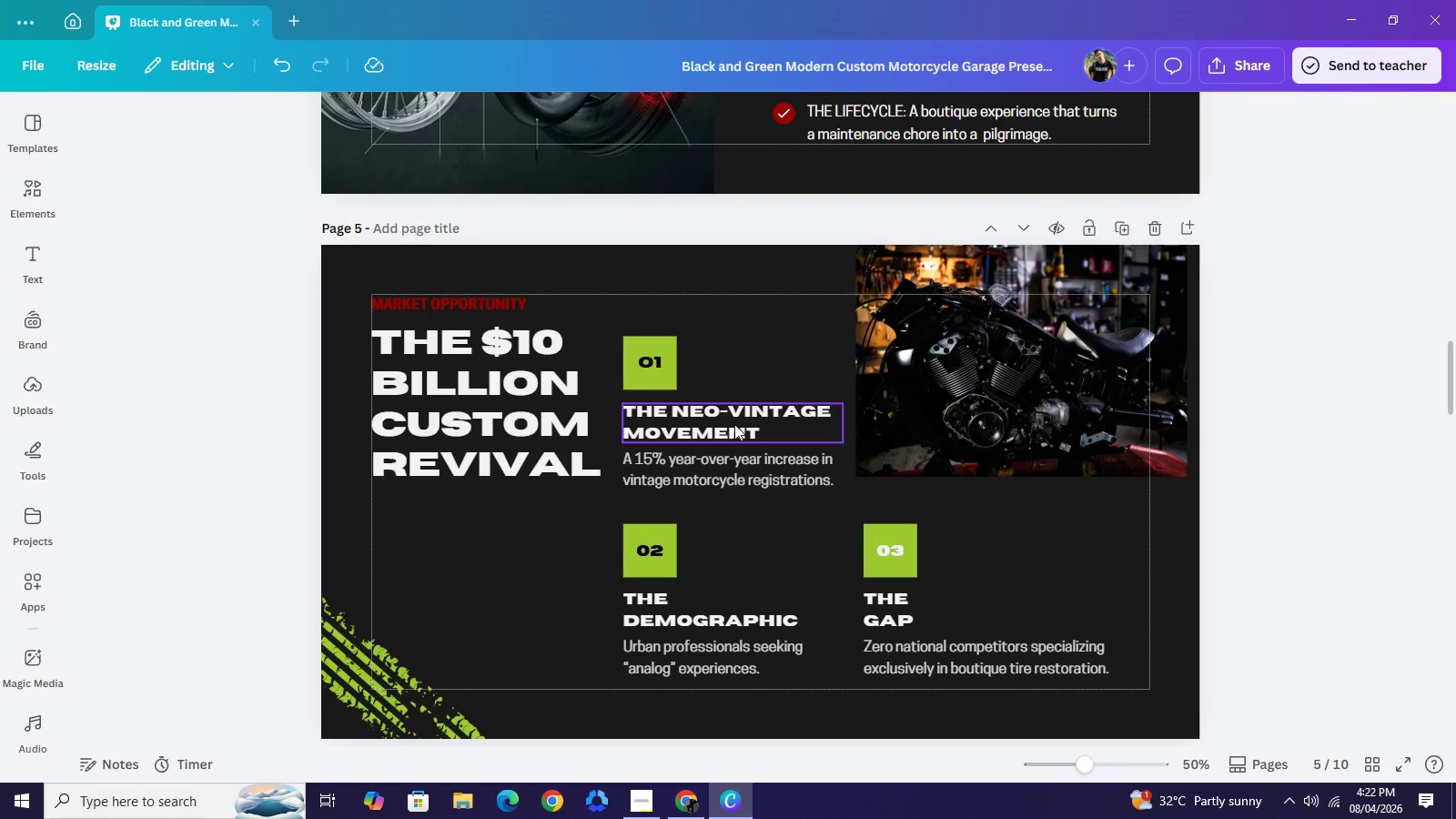 
left_click([734, 424])
 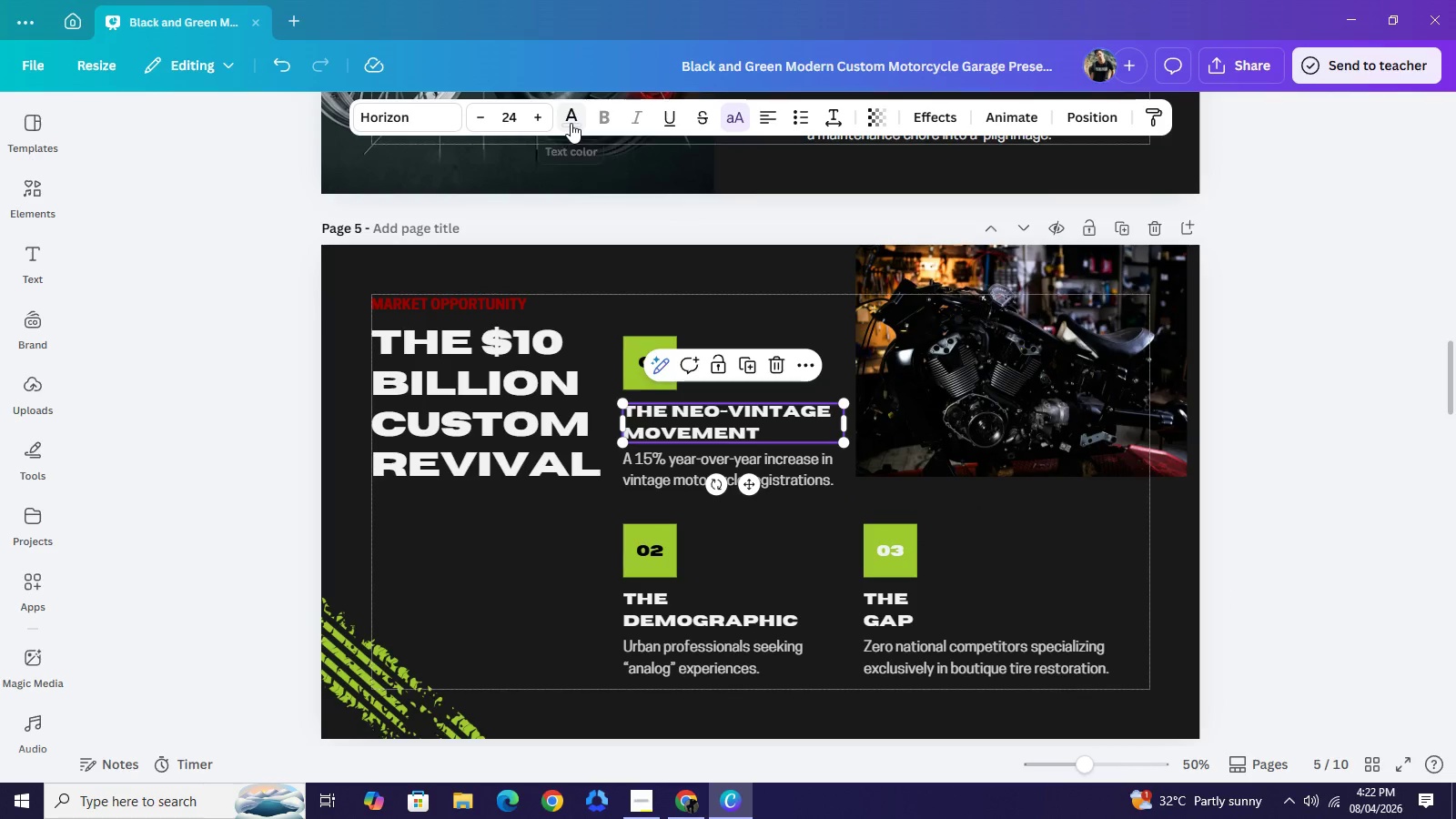 
left_click([571, 123])
 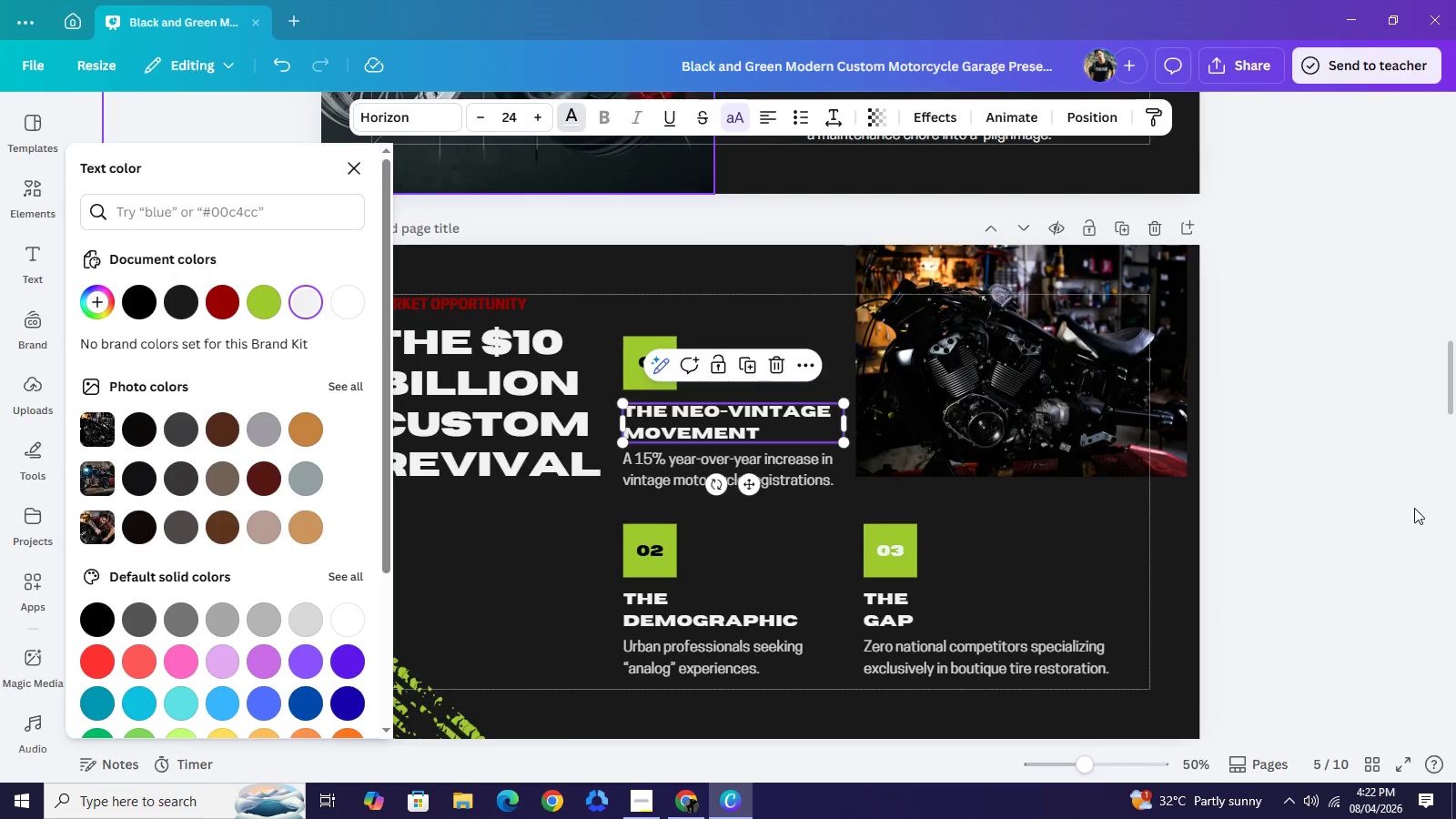 
left_click([1414, 508])
 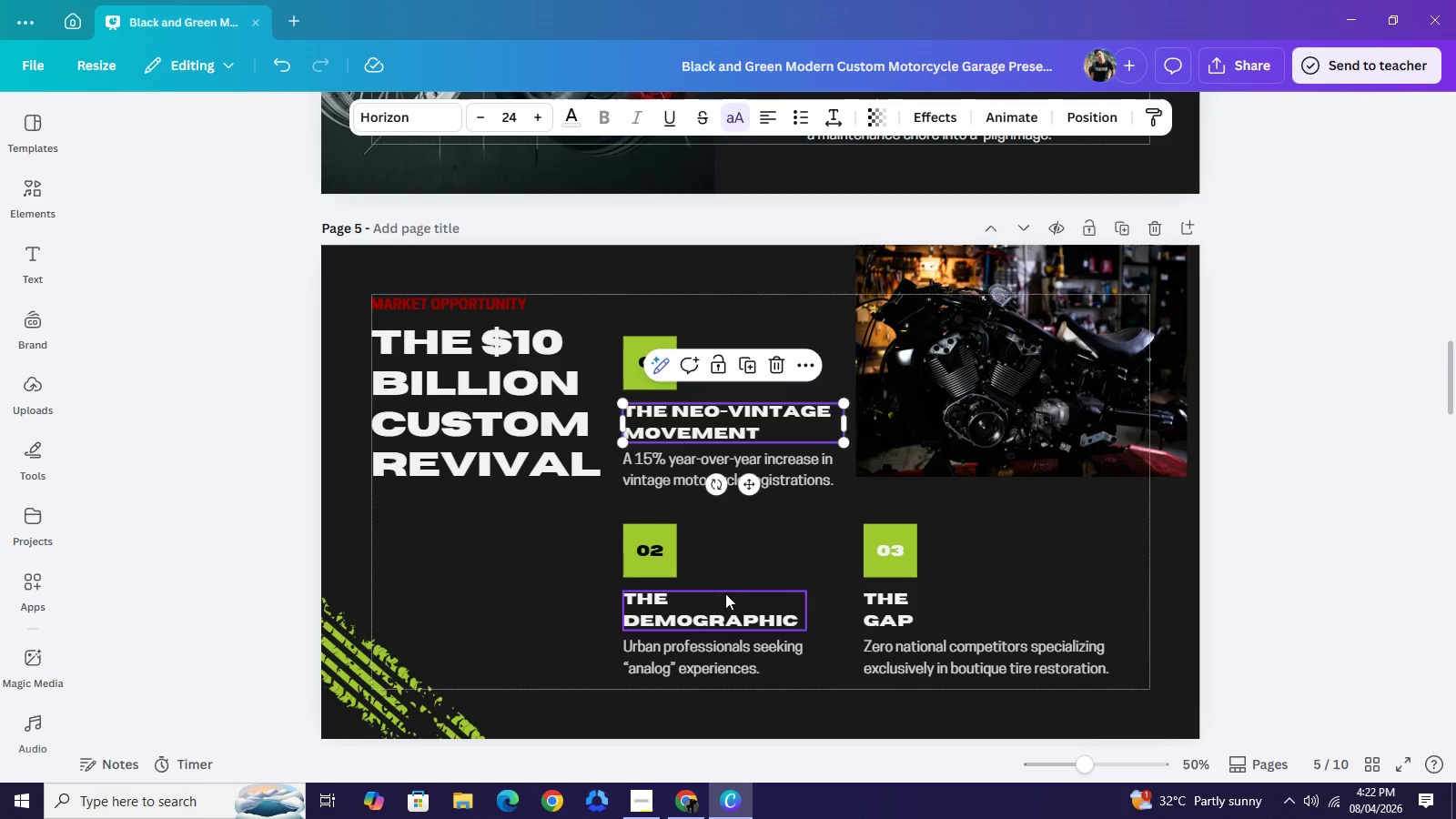 
left_click([725, 593])
 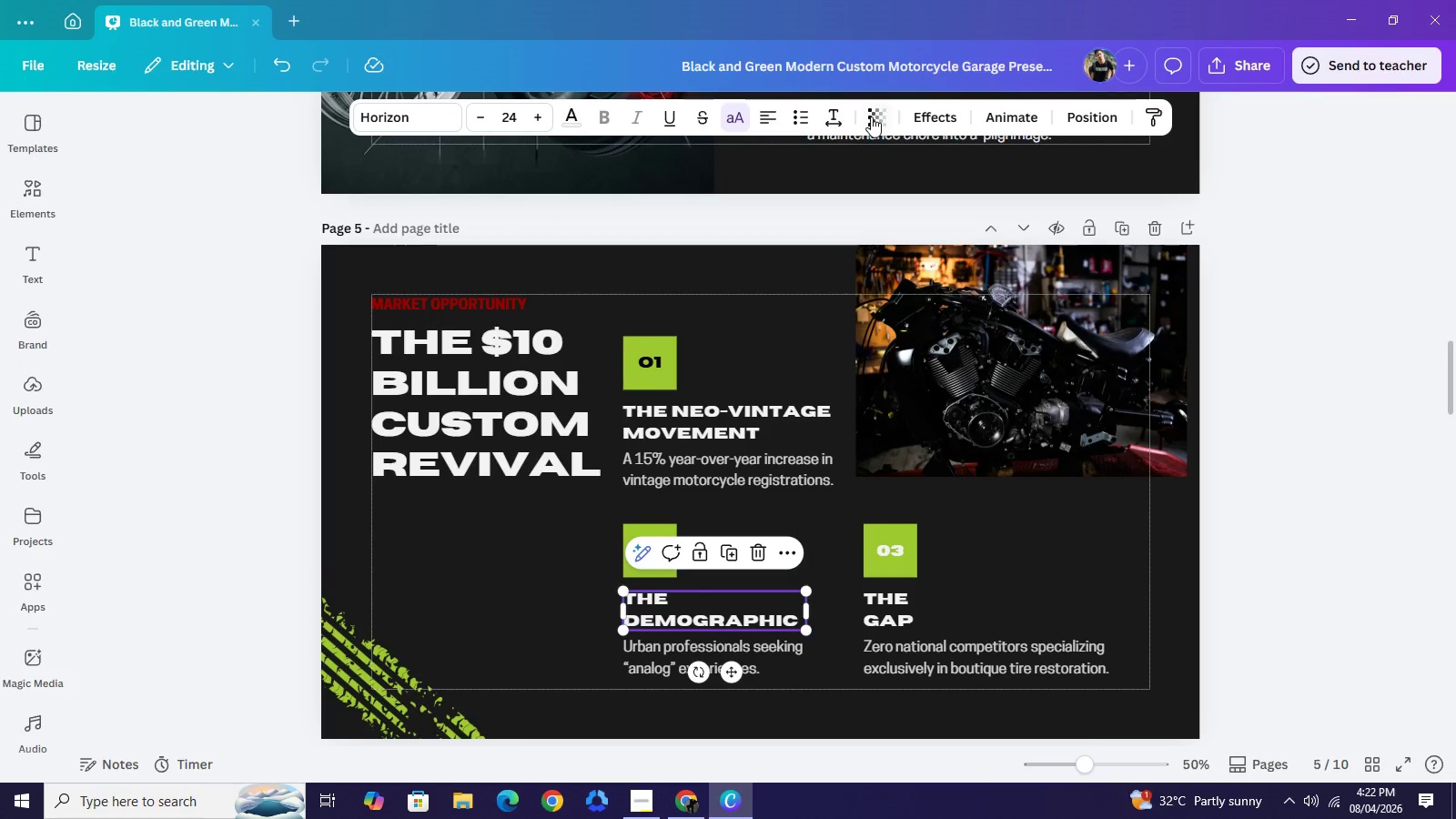 
left_click([871, 116])
 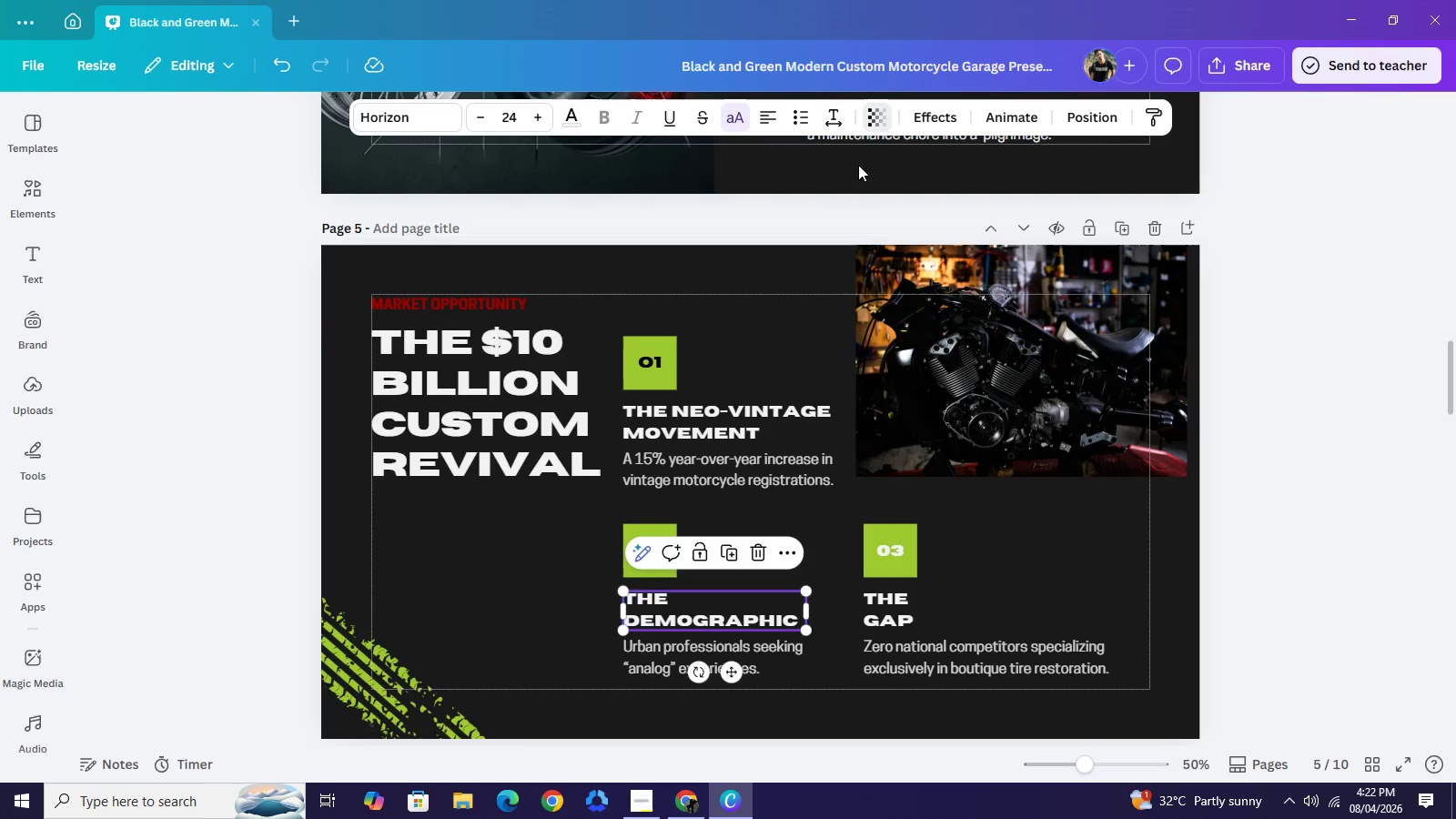 
left_click([871, 116])
 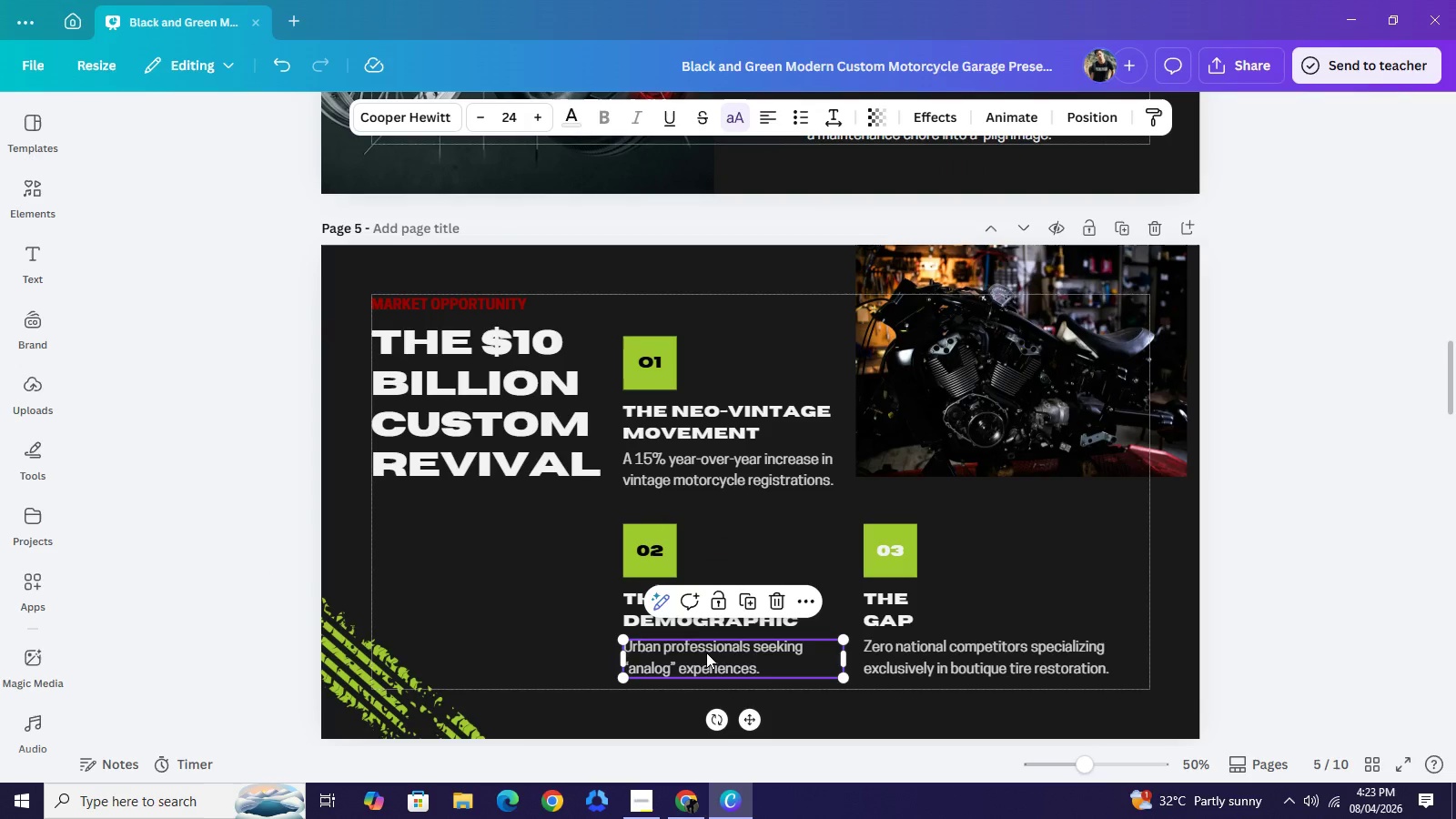 
left_click([712, 646])
 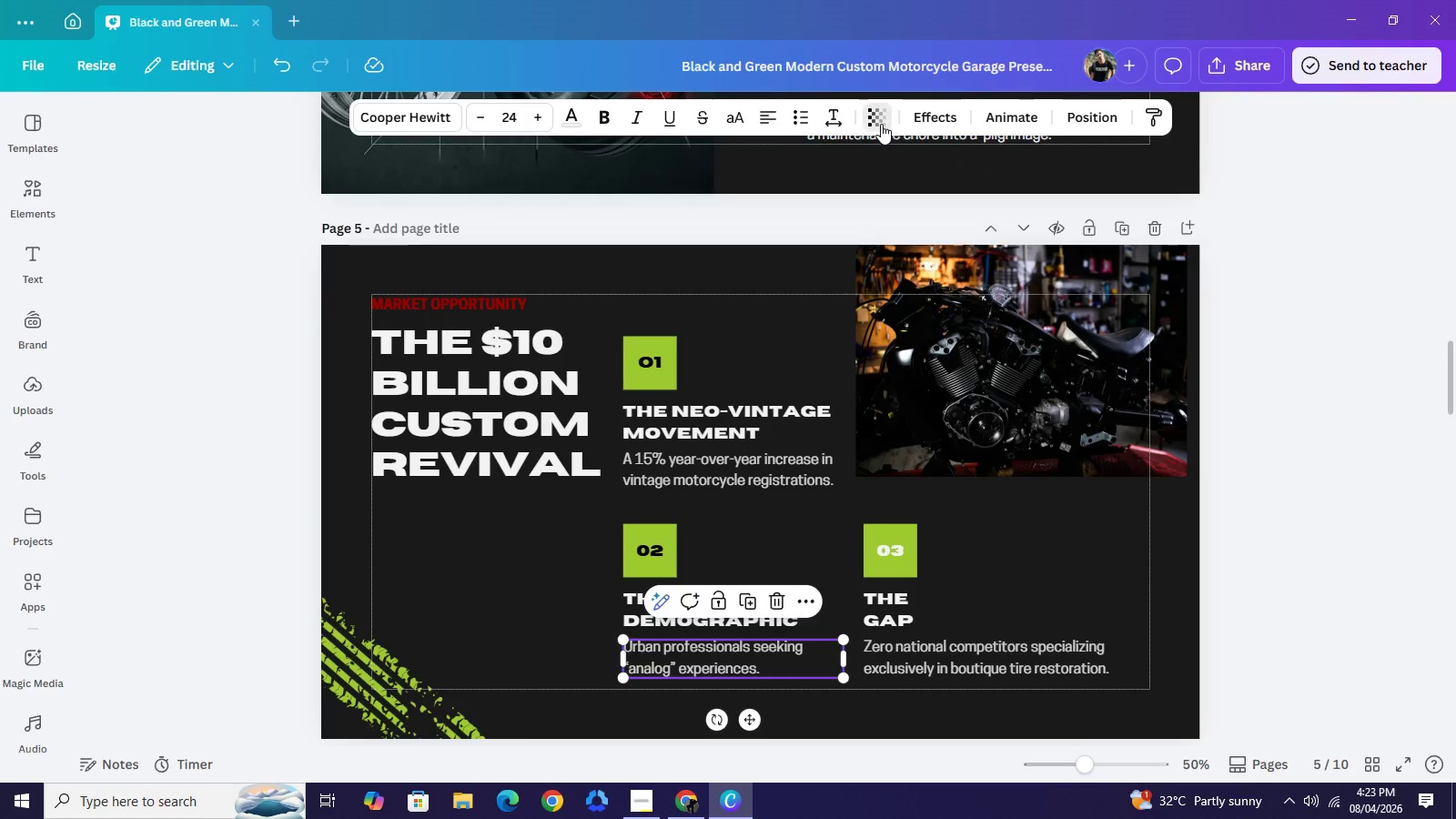 
left_click([881, 124])
 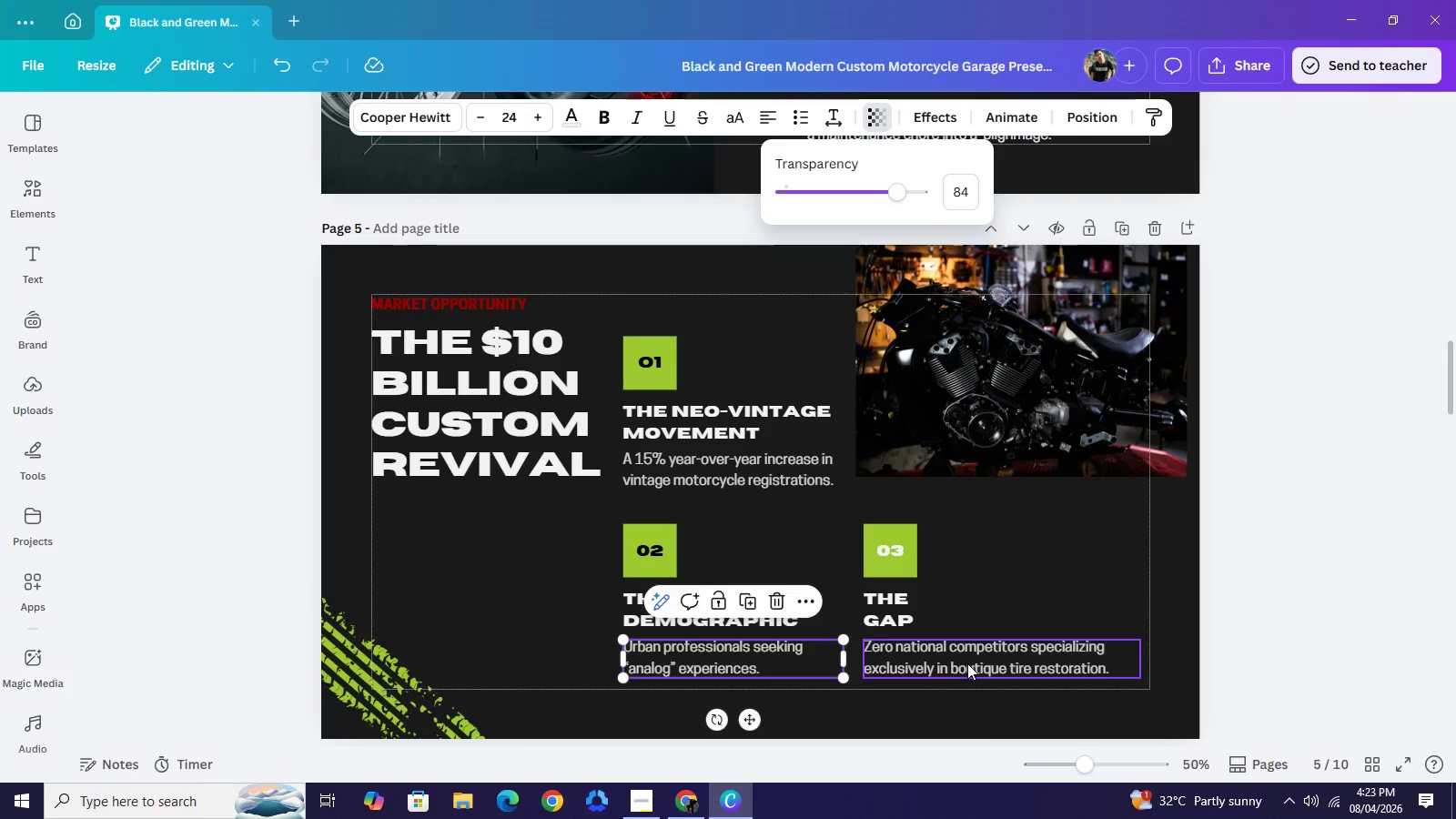 
left_click([967, 663])
 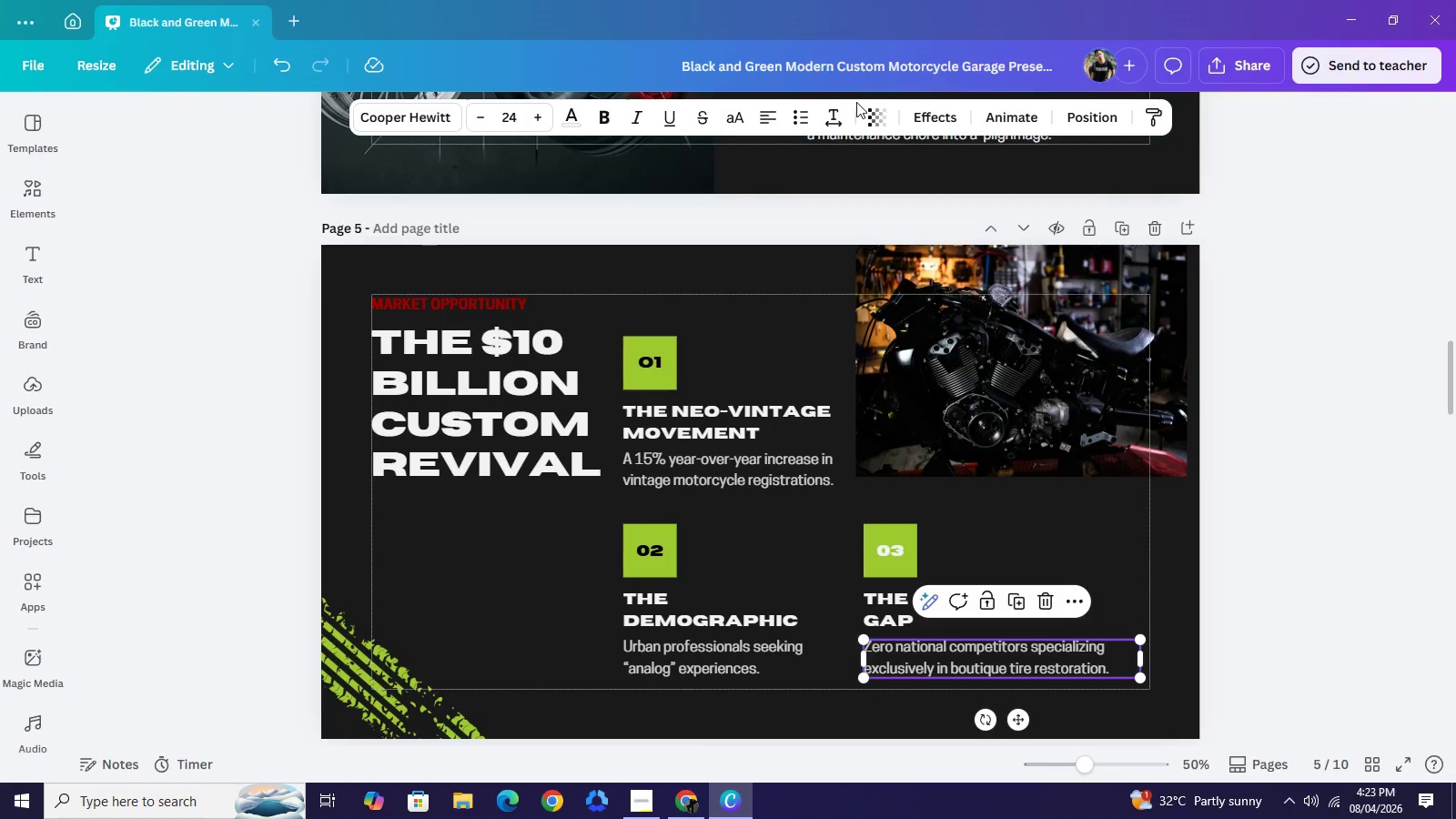 
left_click([871, 122])
 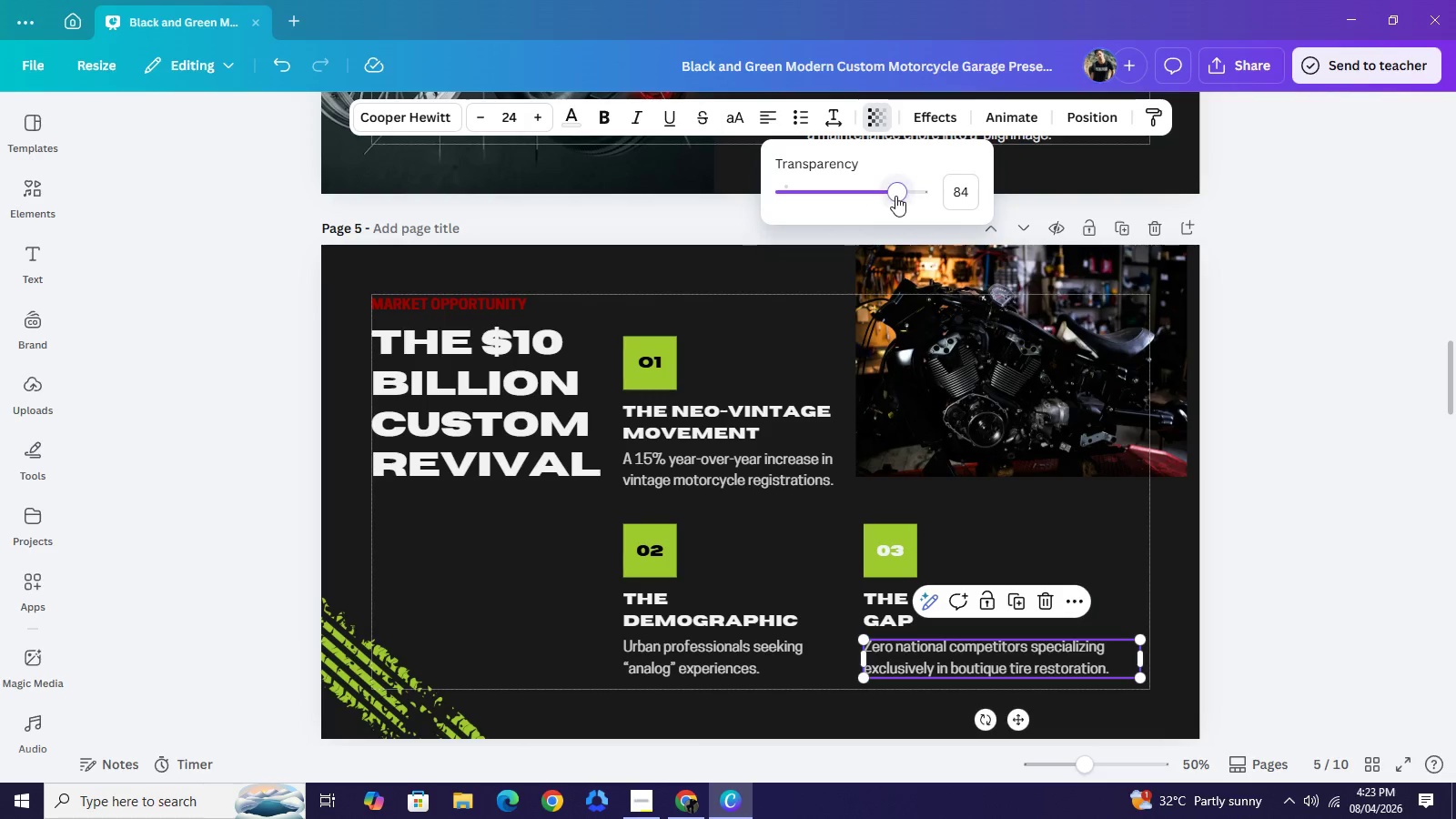 
left_click_drag(start_coordinate=[895, 196], to_coordinate=[1050, 198])
 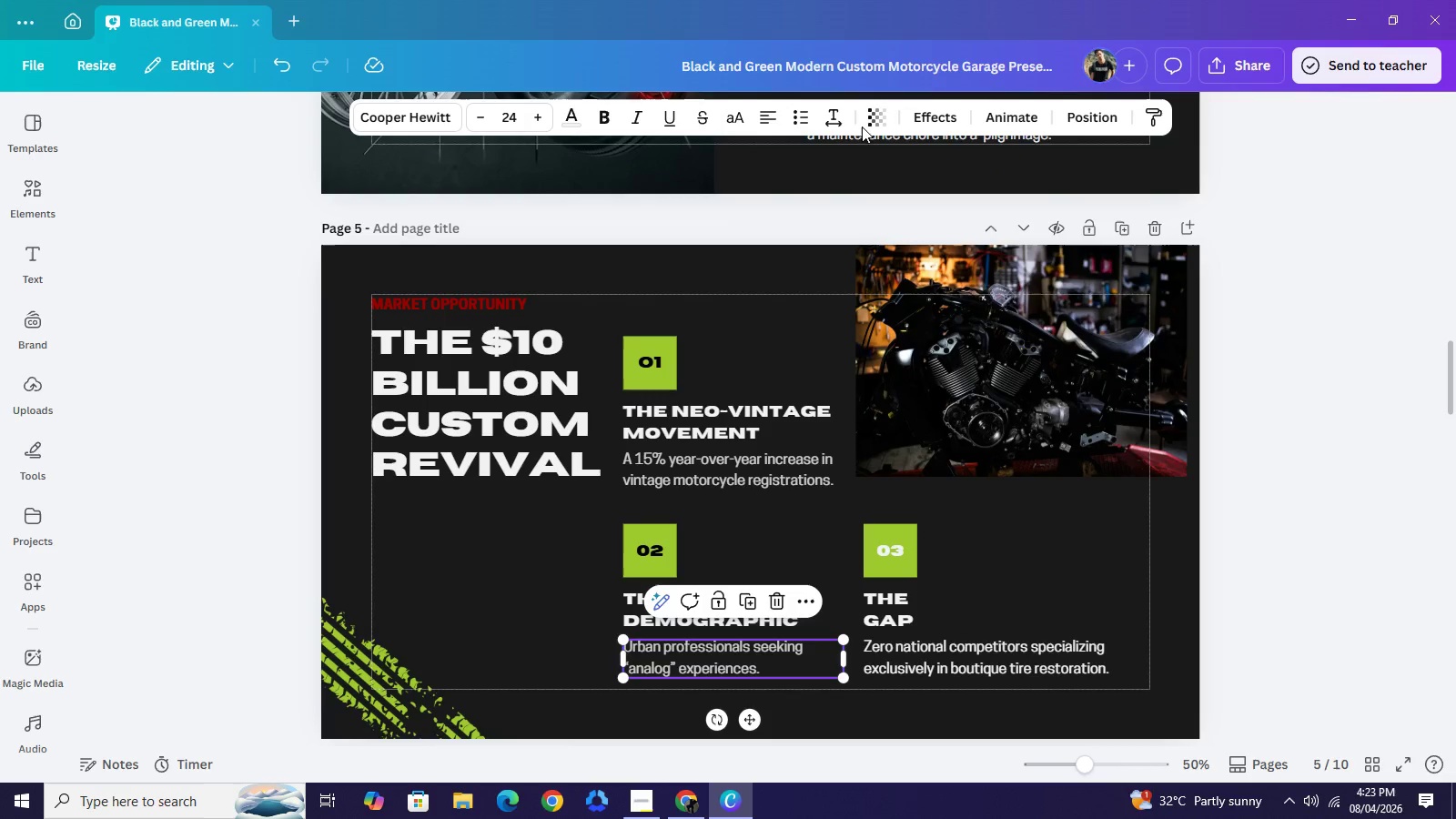 
left_click([864, 123])
 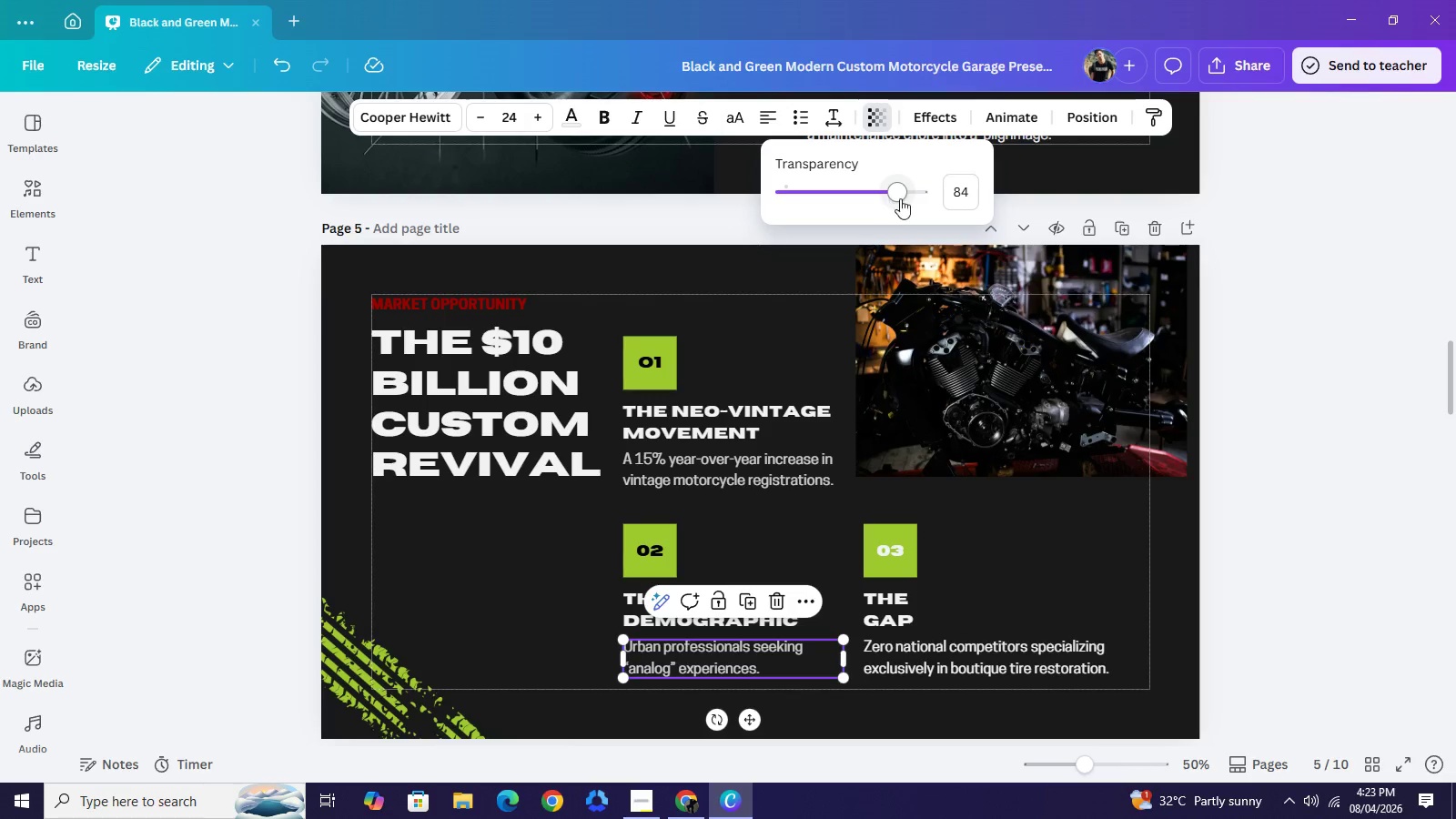 
left_click_drag(start_coordinate=[887, 198], to_coordinate=[958, 194])
 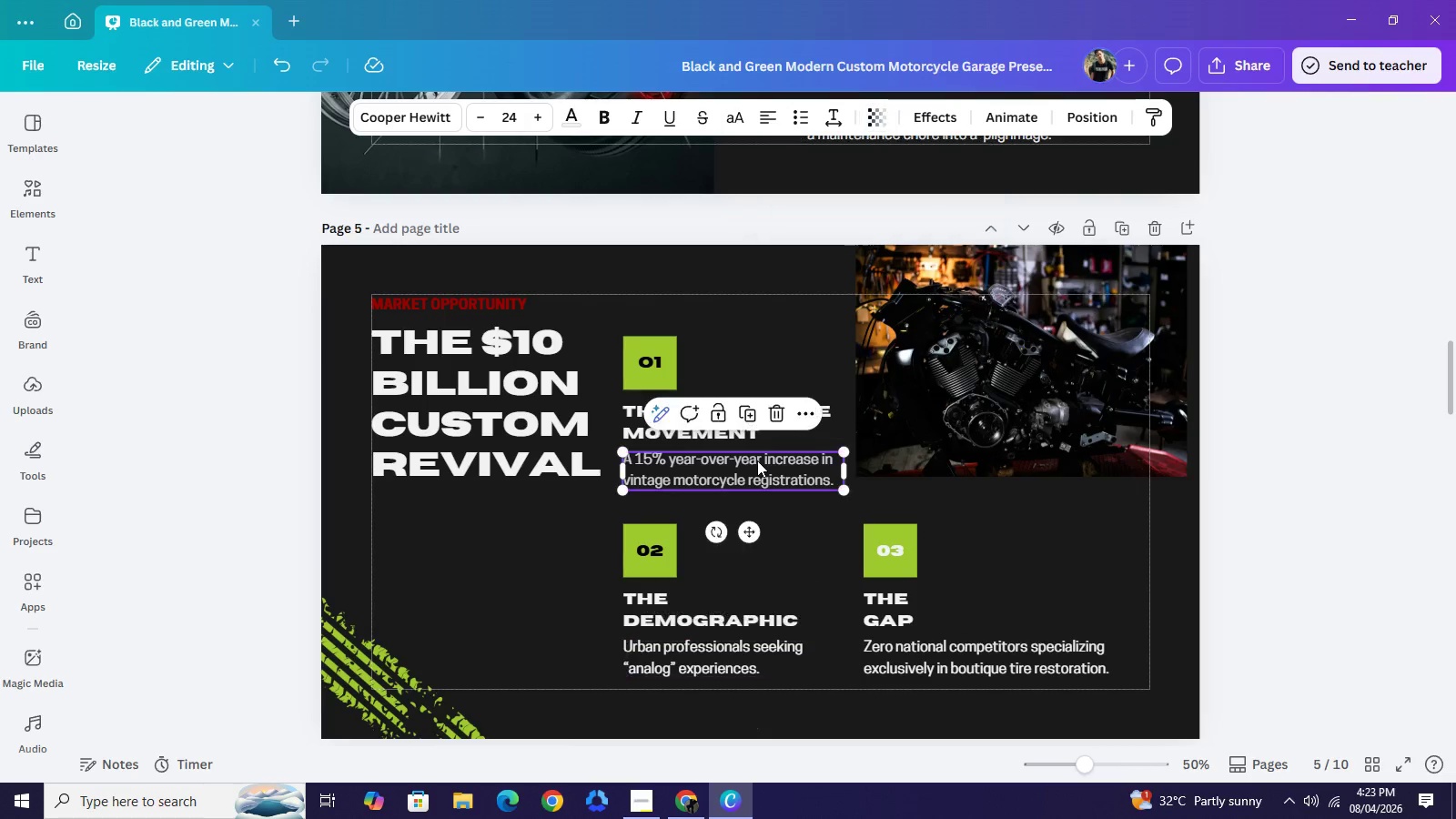 
left_click([757, 460])
 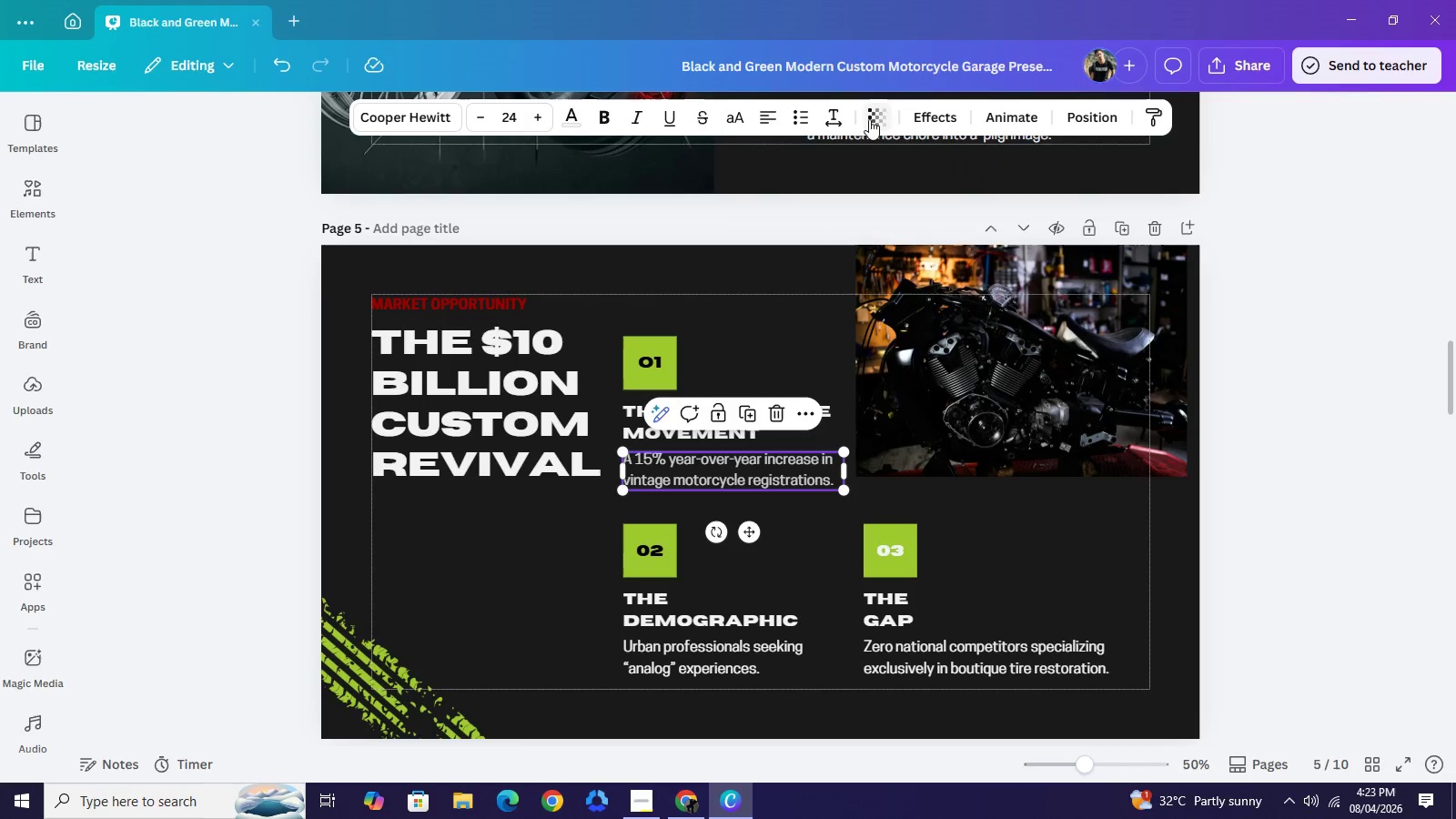 
left_click([869, 119])
 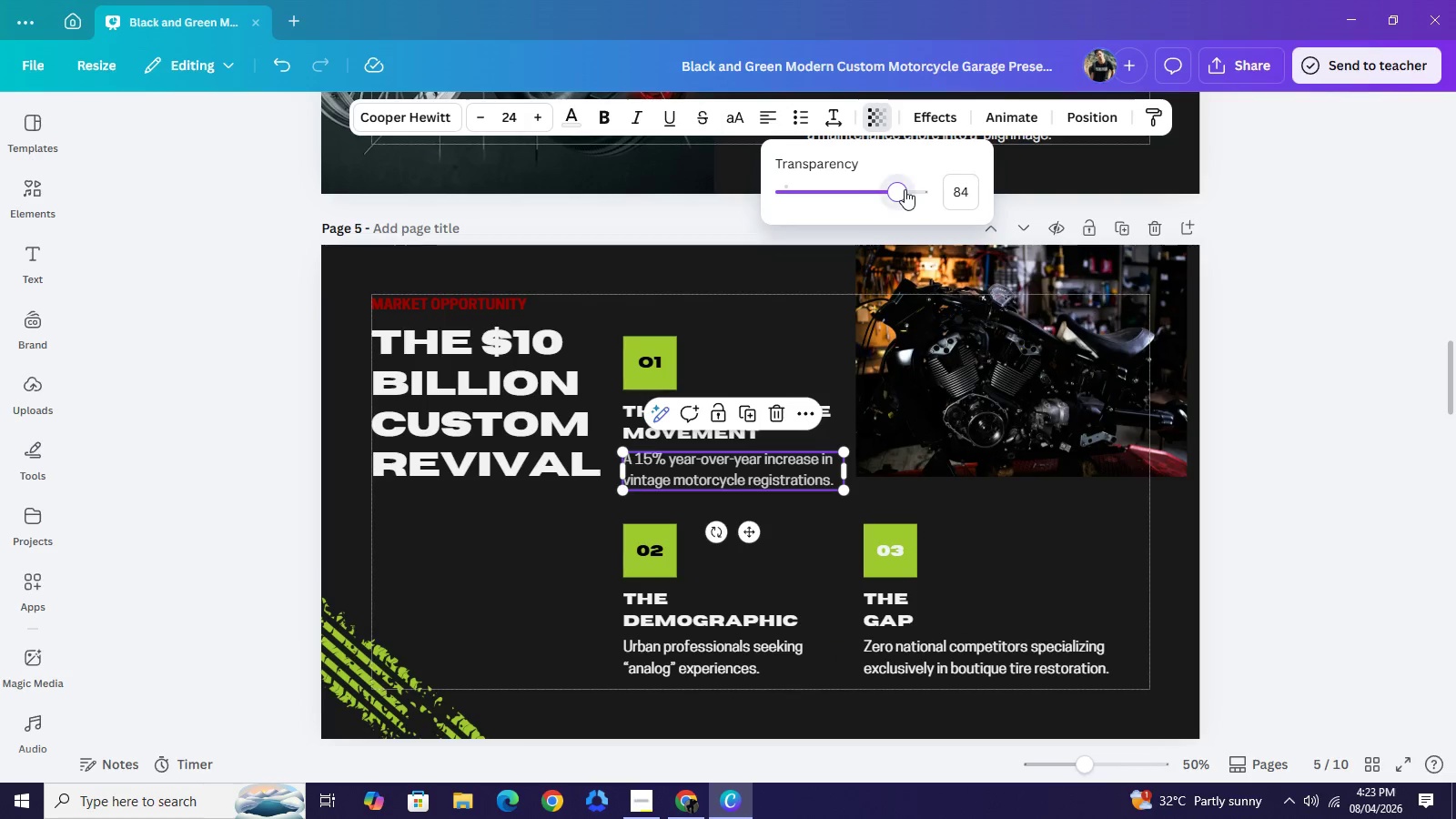 
left_click_drag(start_coordinate=[905, 189], to_coordinate=[963, 195])
 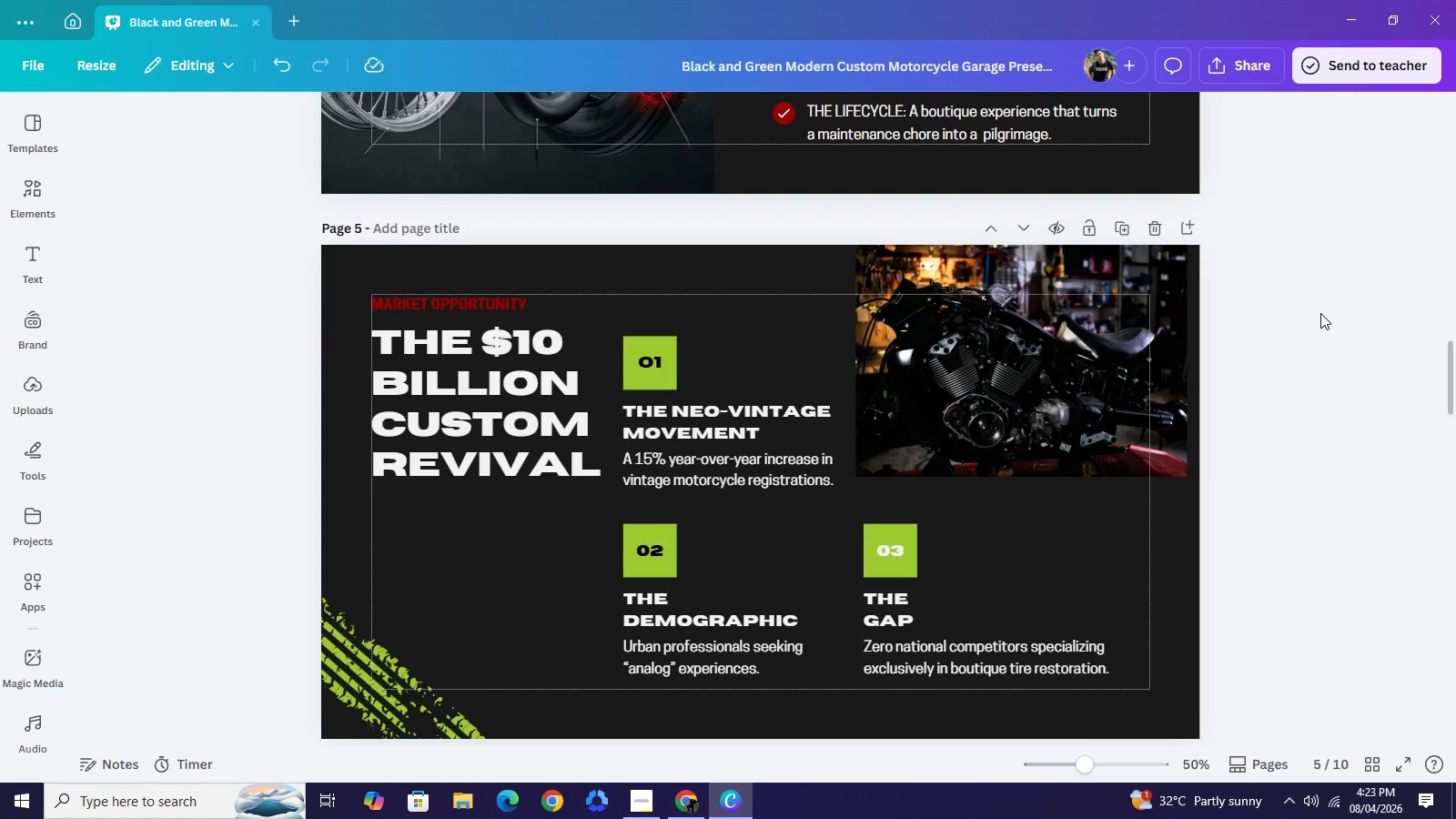 
double_click([1320, 313])
 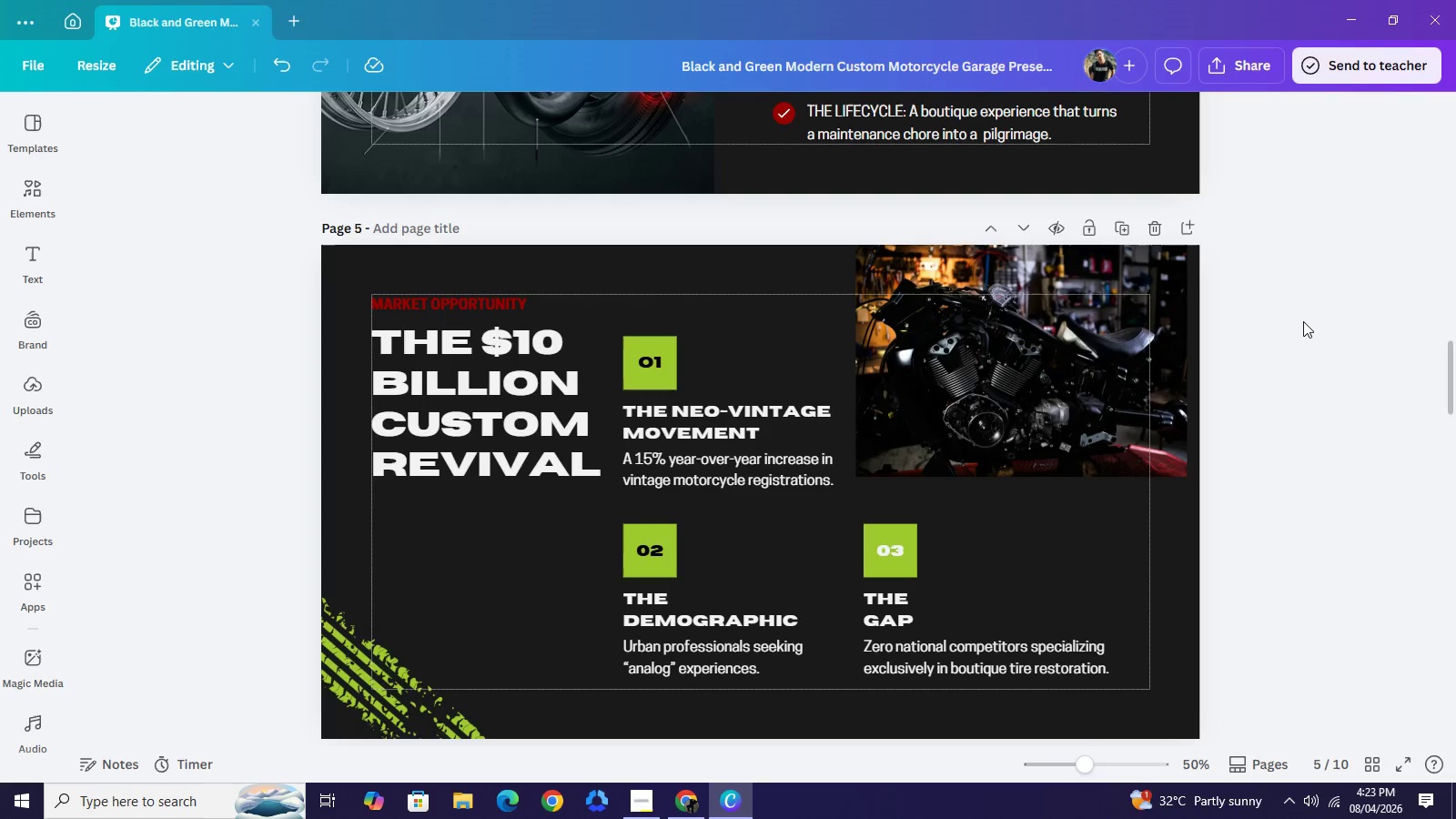 
left_click([1318, 315])
 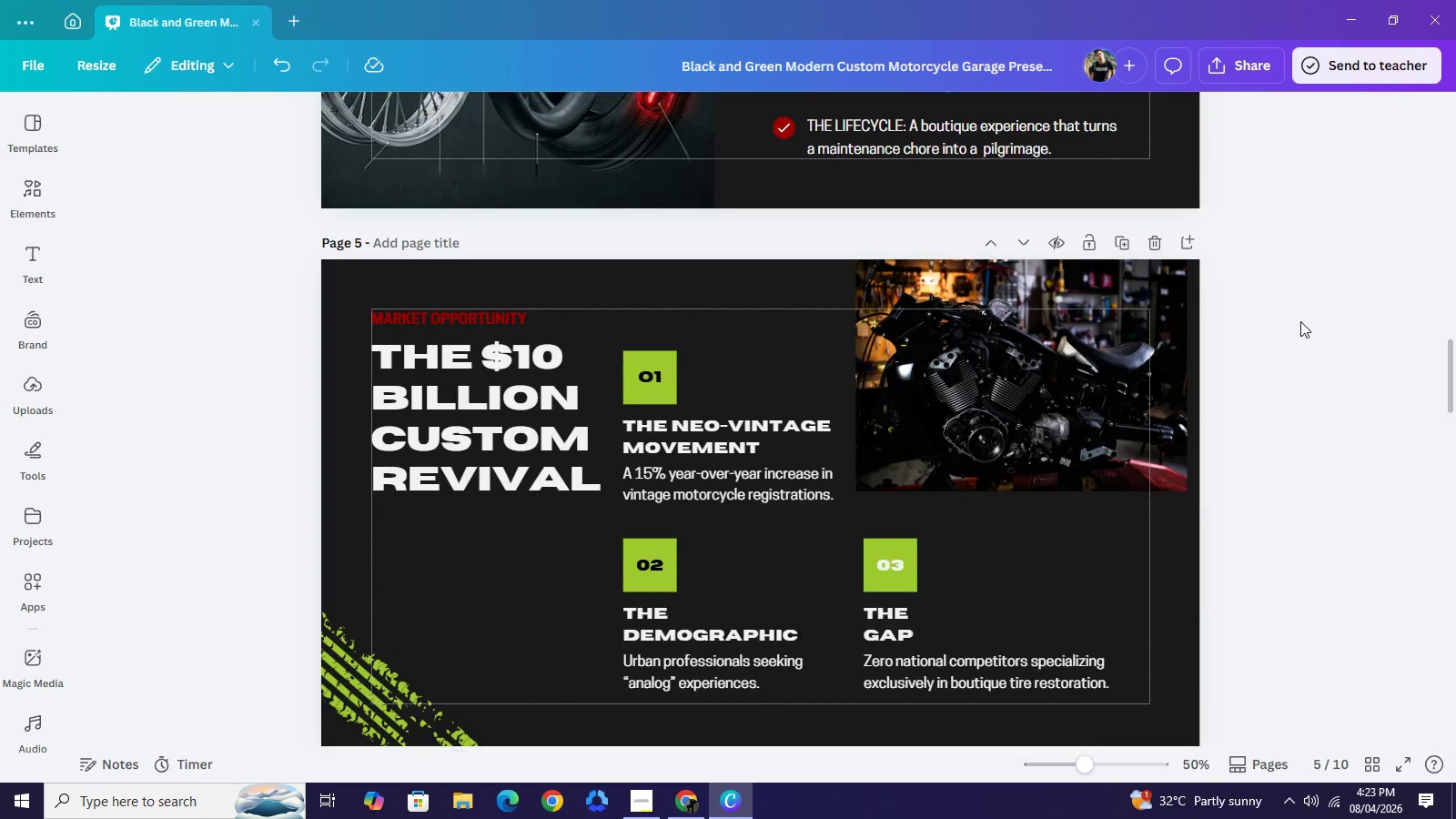 
scroll: coordinate [1300, 321], scroll_direction: up, amount: 3.0
 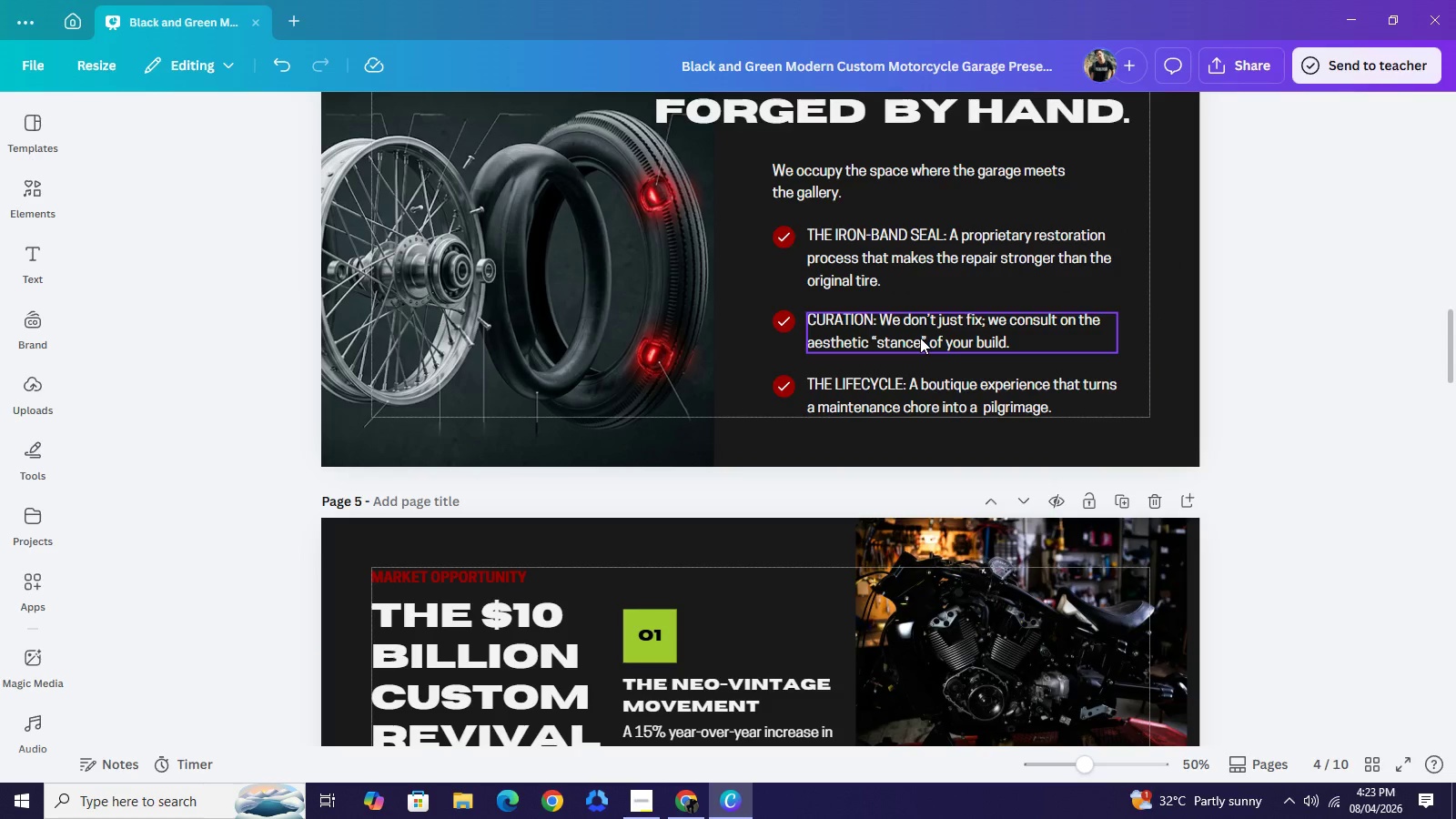 
left_click([920, 338])
 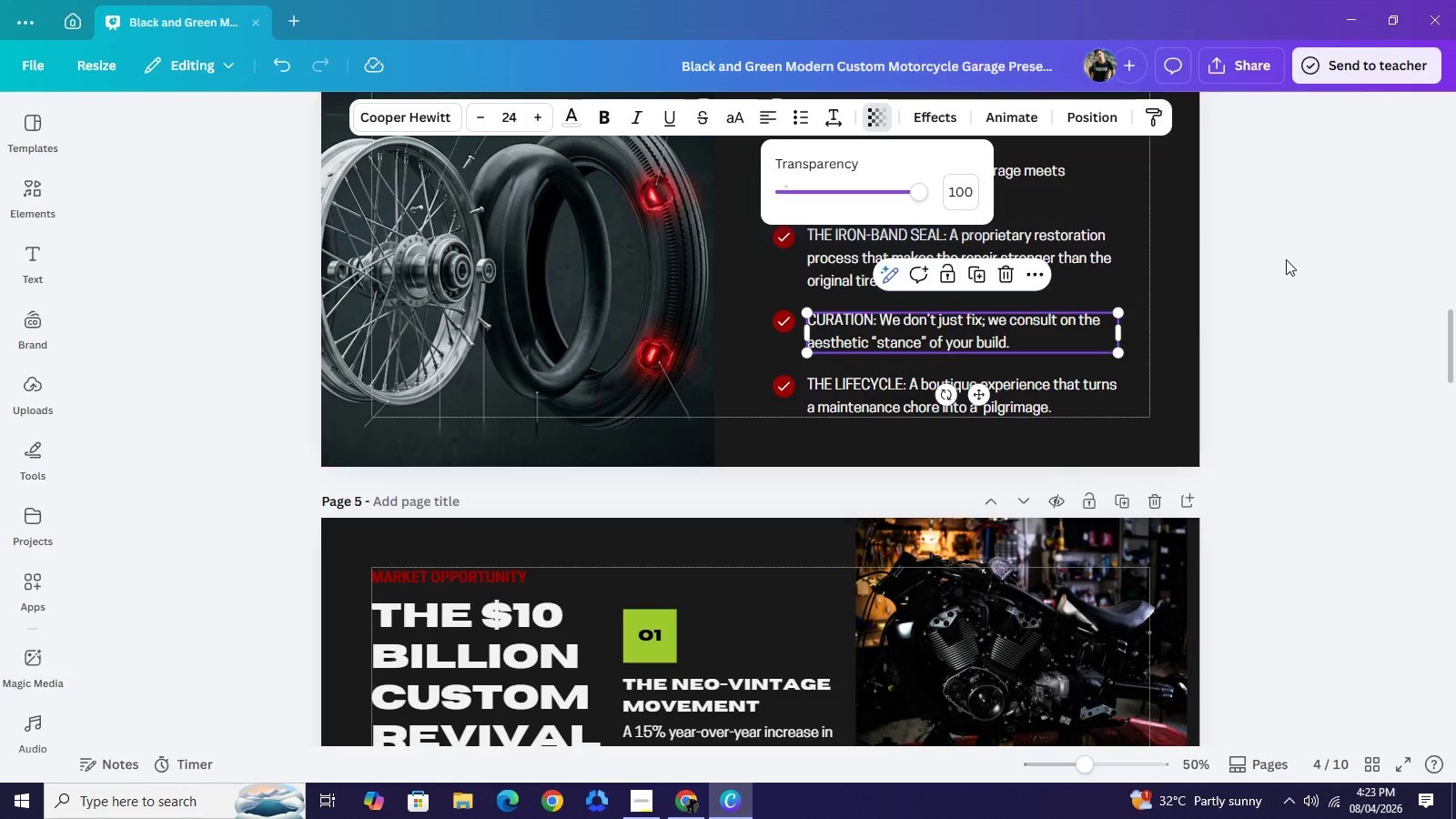 
double_click([1286, 259])
 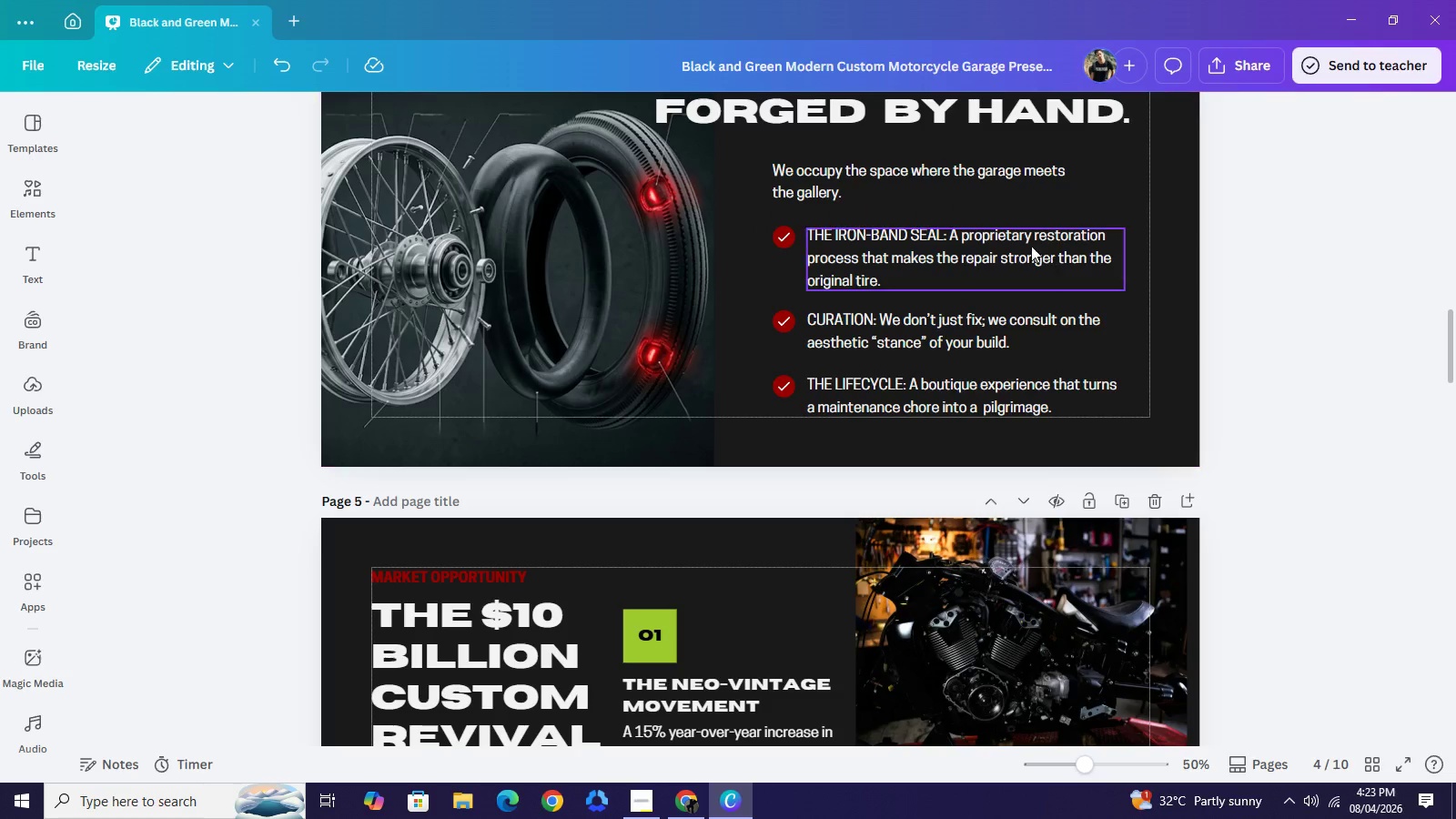 
left_click_drag(start_coordinate=[1029, 245], to_coordinate=[1022, 254])
 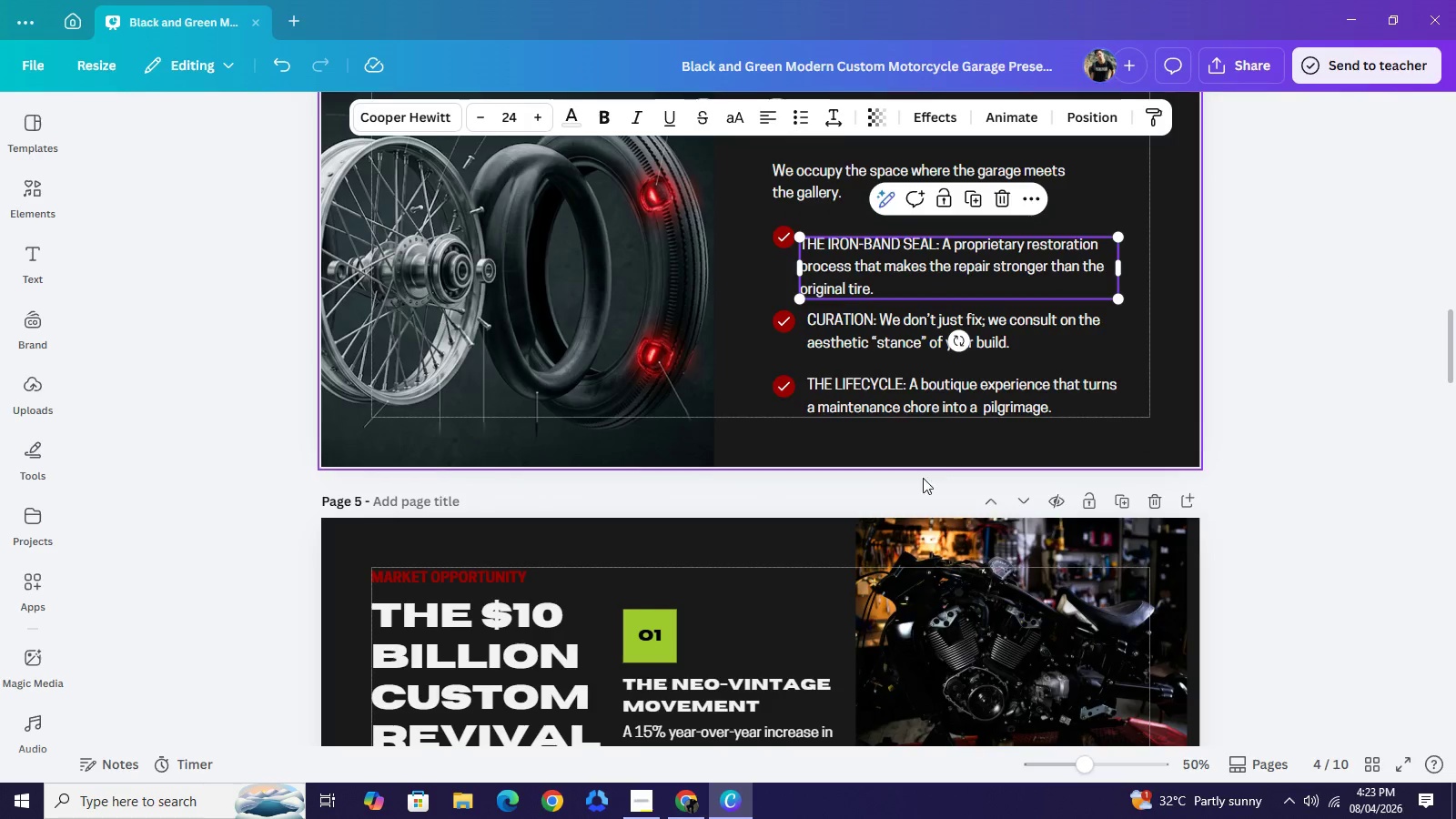 
scroll: coordinate [942, 454], scroll_direction: down, amount: 2.0
 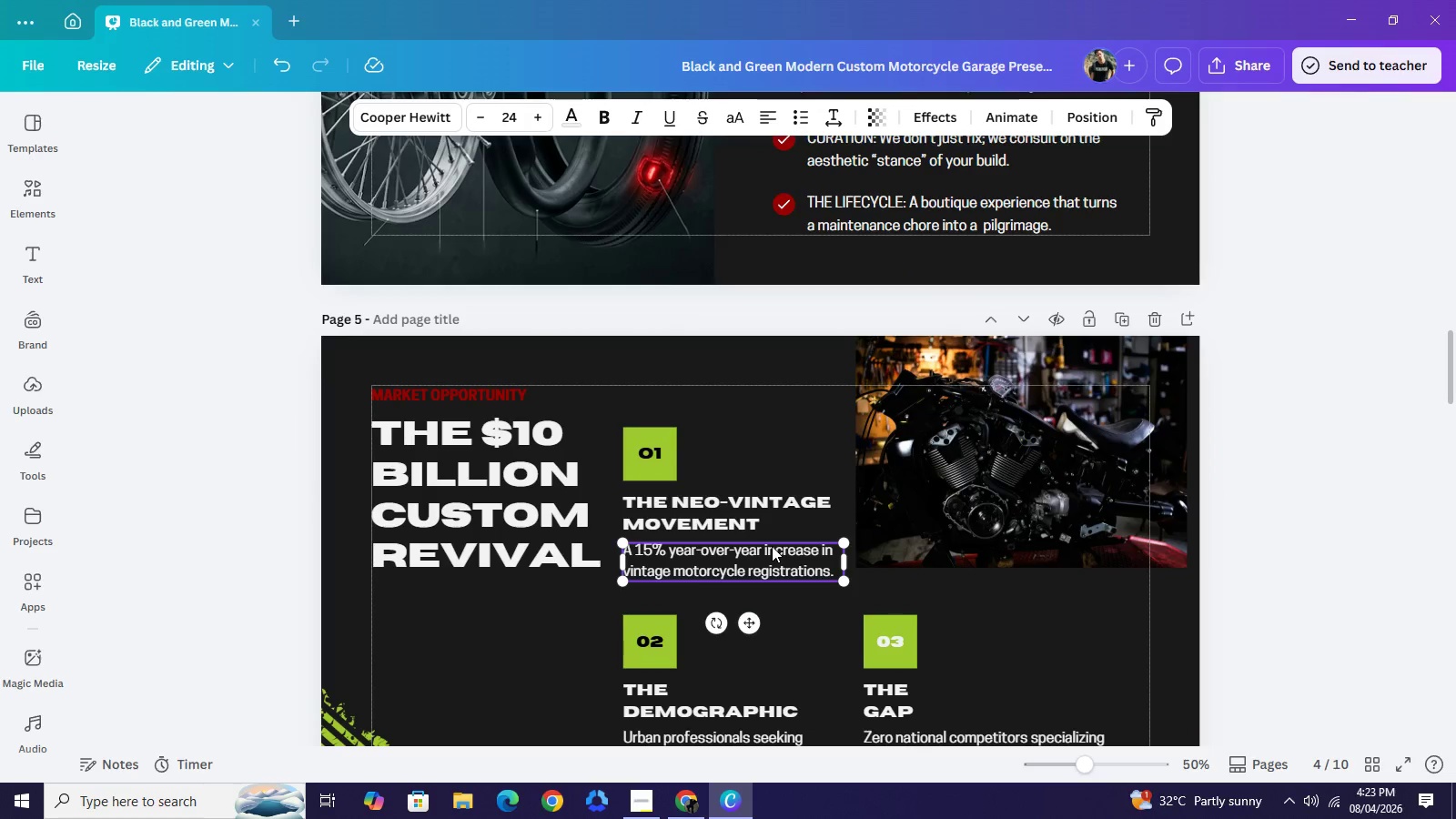 
left_click([772, 546])
 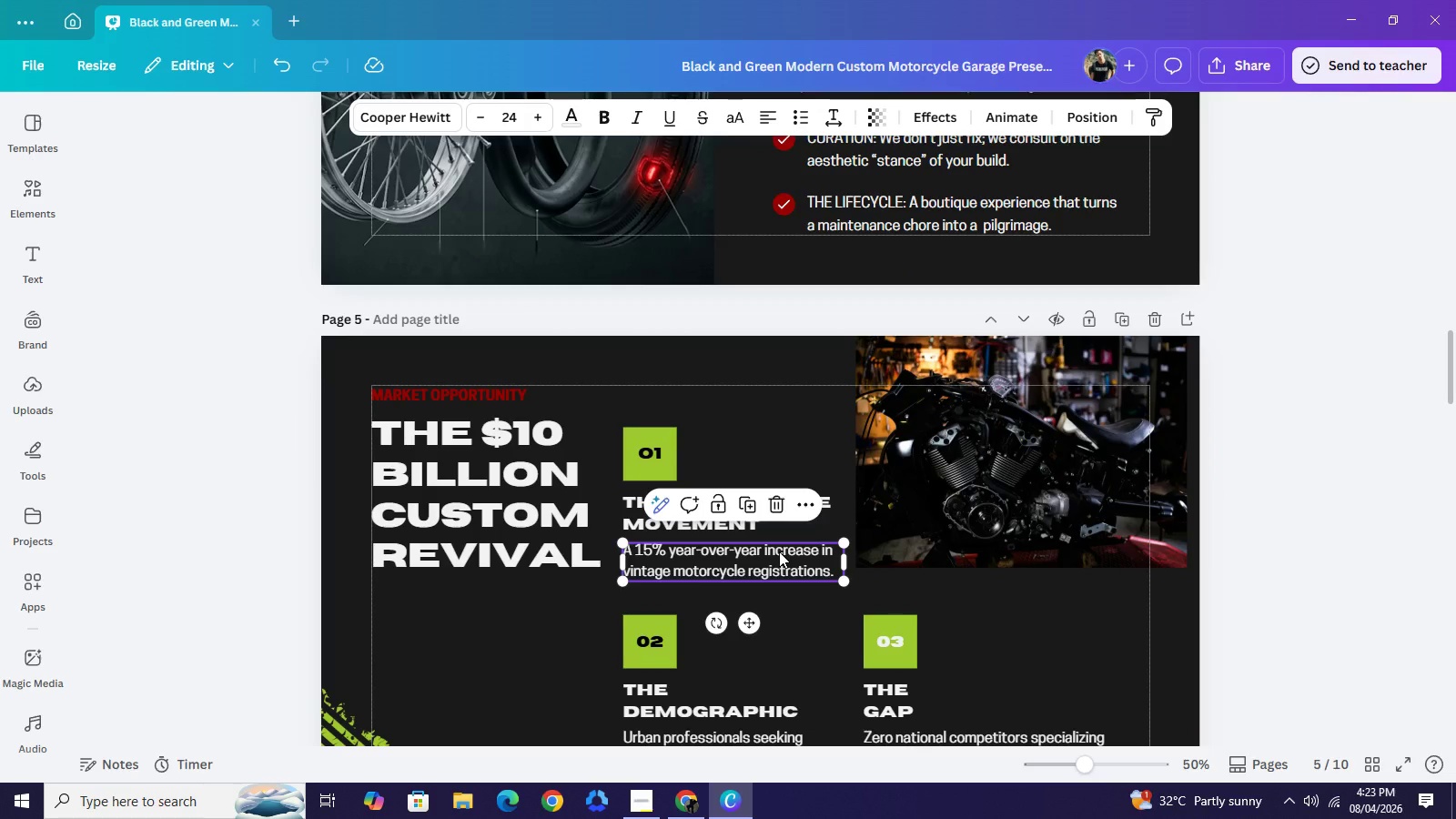 
scroll: coordinate [779, 551], scroll_direction: down, amount: 1.0
 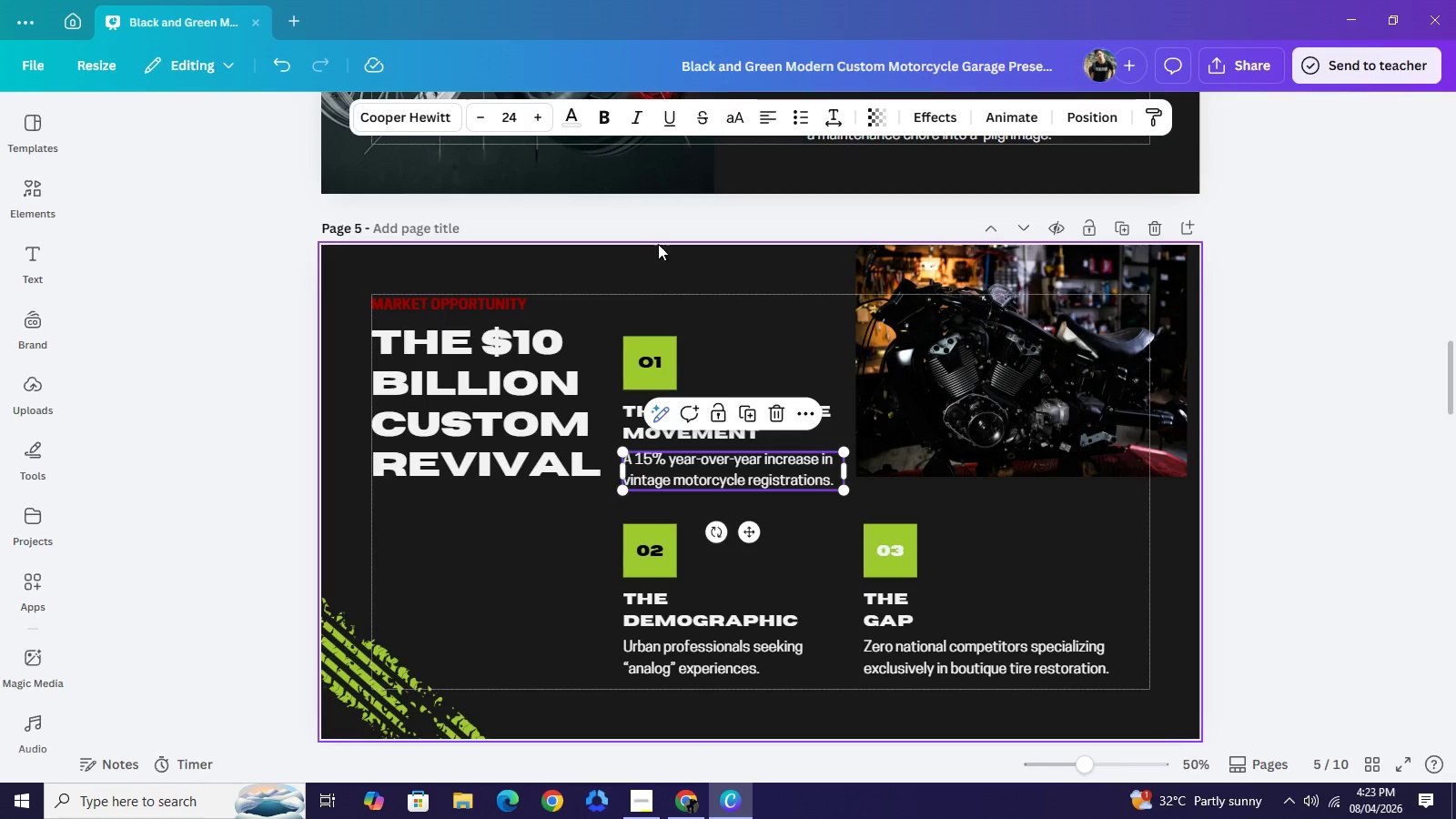 
left_click([658, 243])
 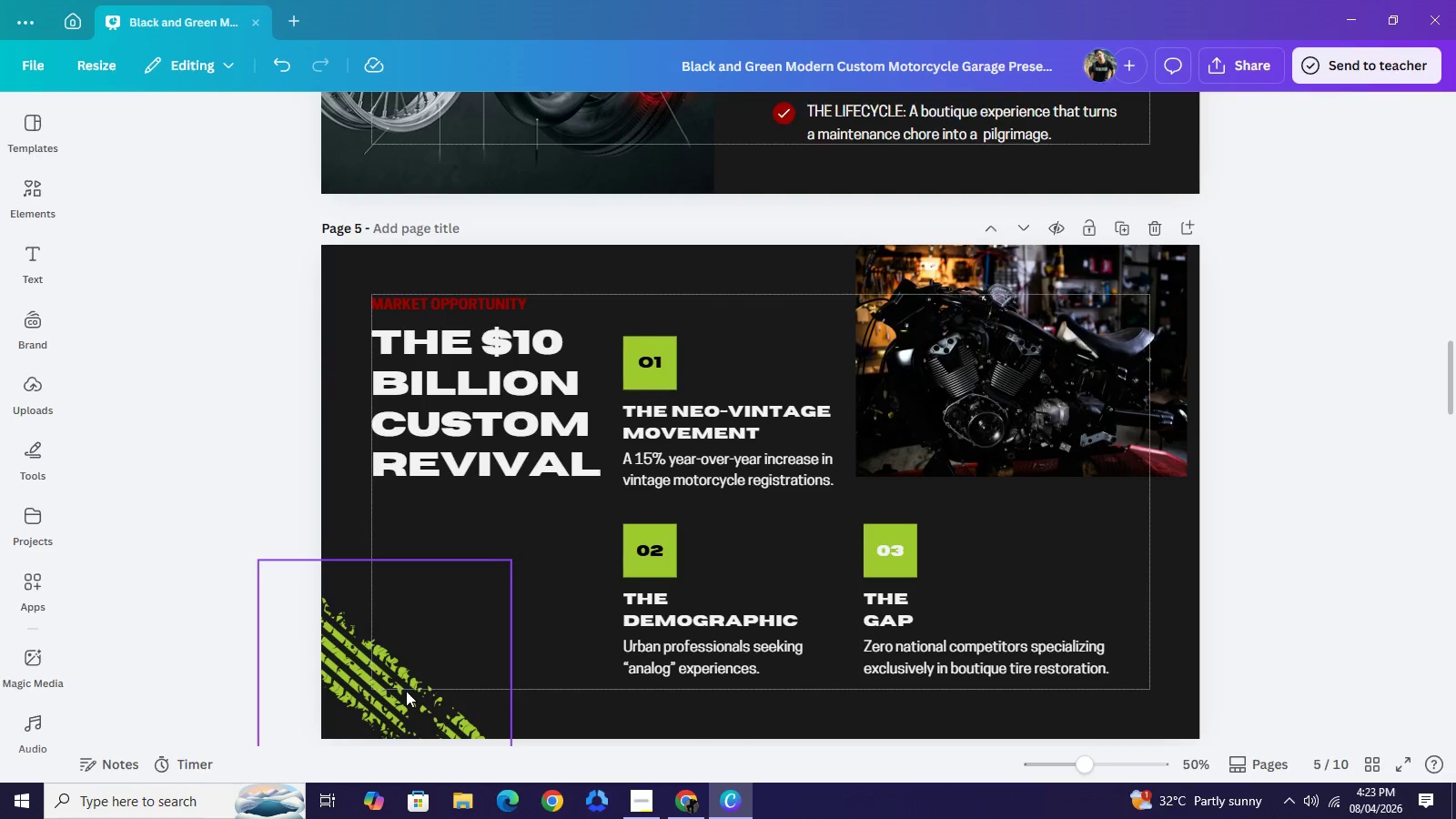 
left_click([405, 711])
 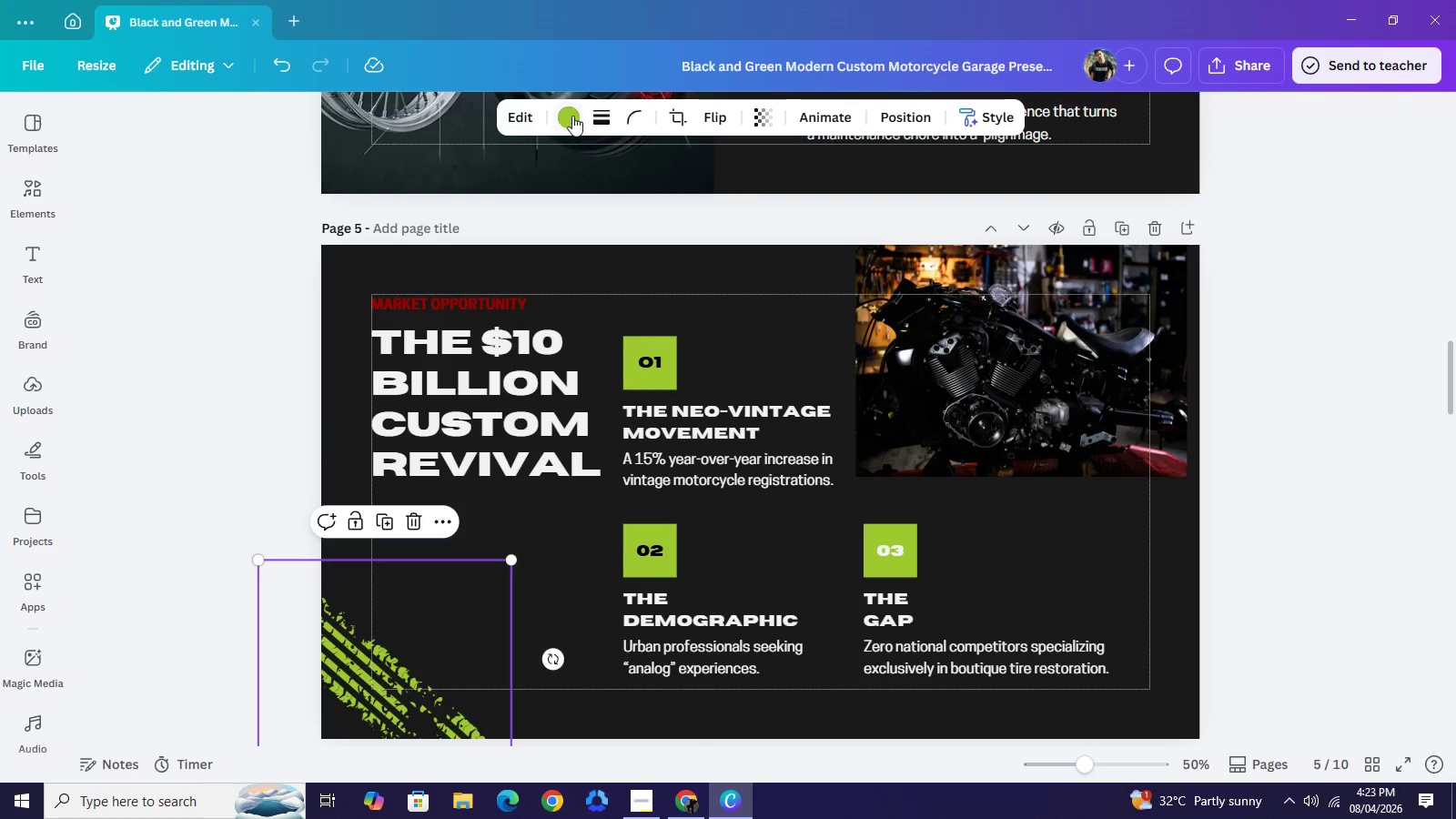 
left_click([572, 116])
 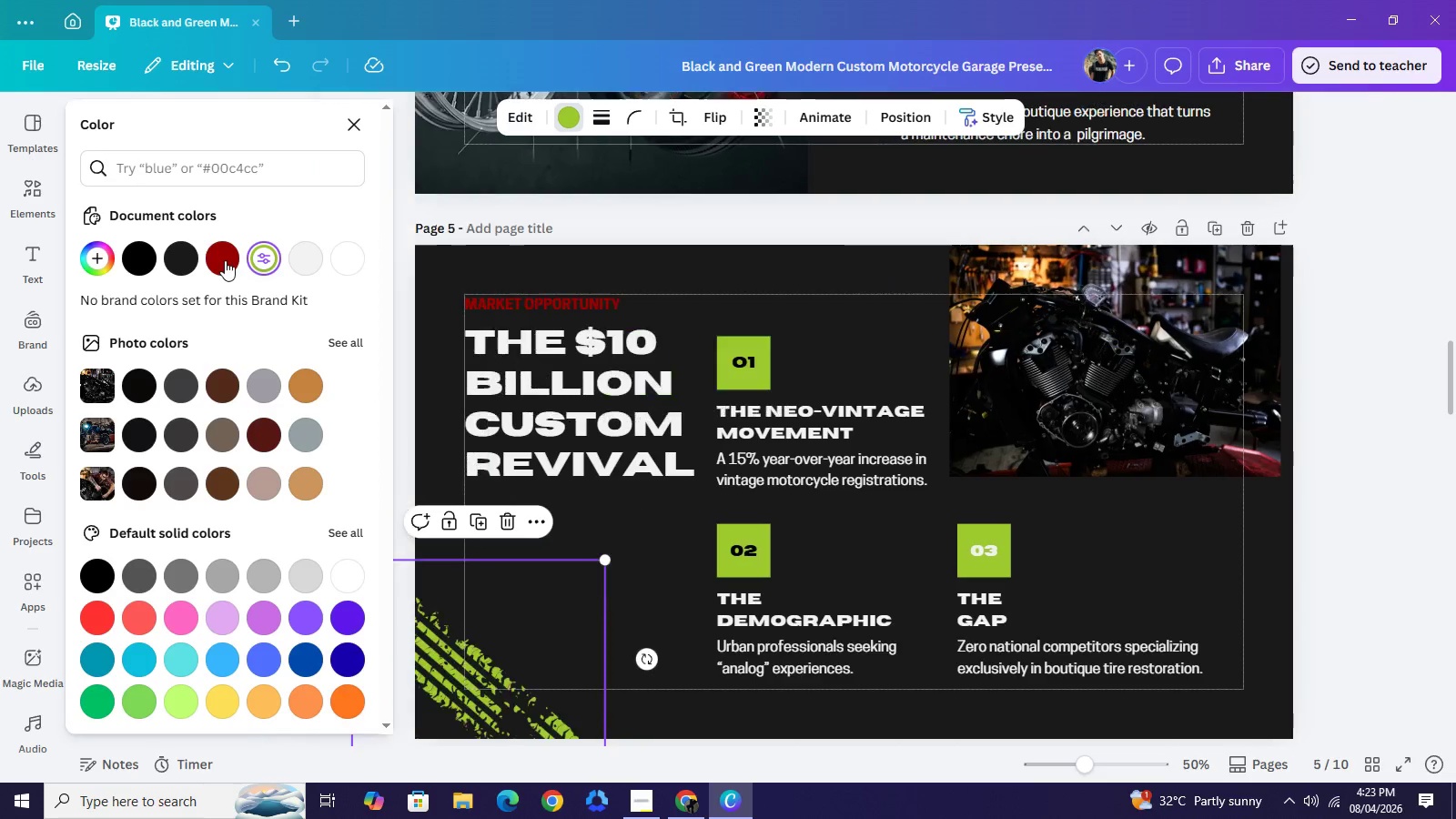 
left_click([225, 260])
 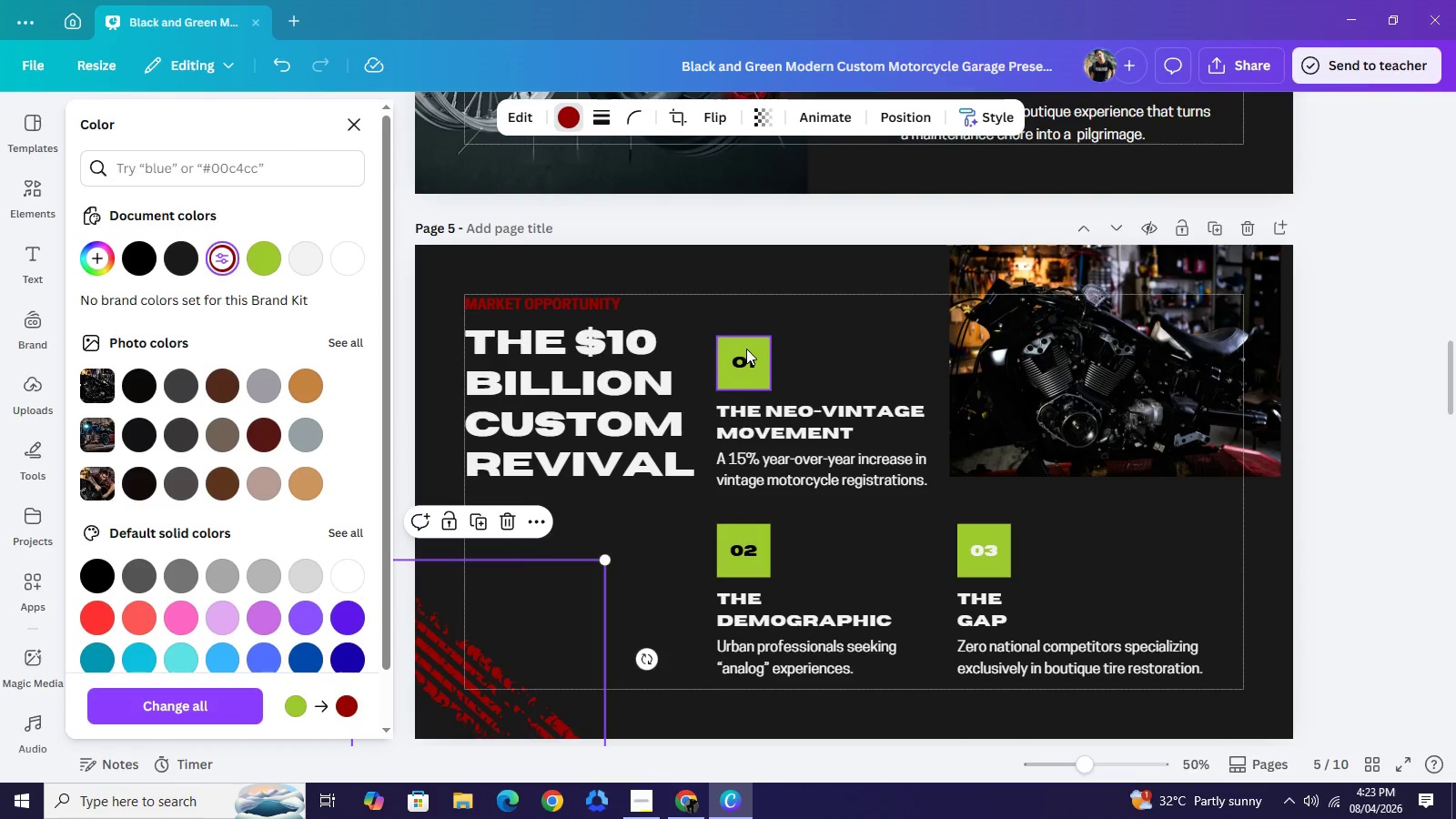 
left_click([748, 349])
 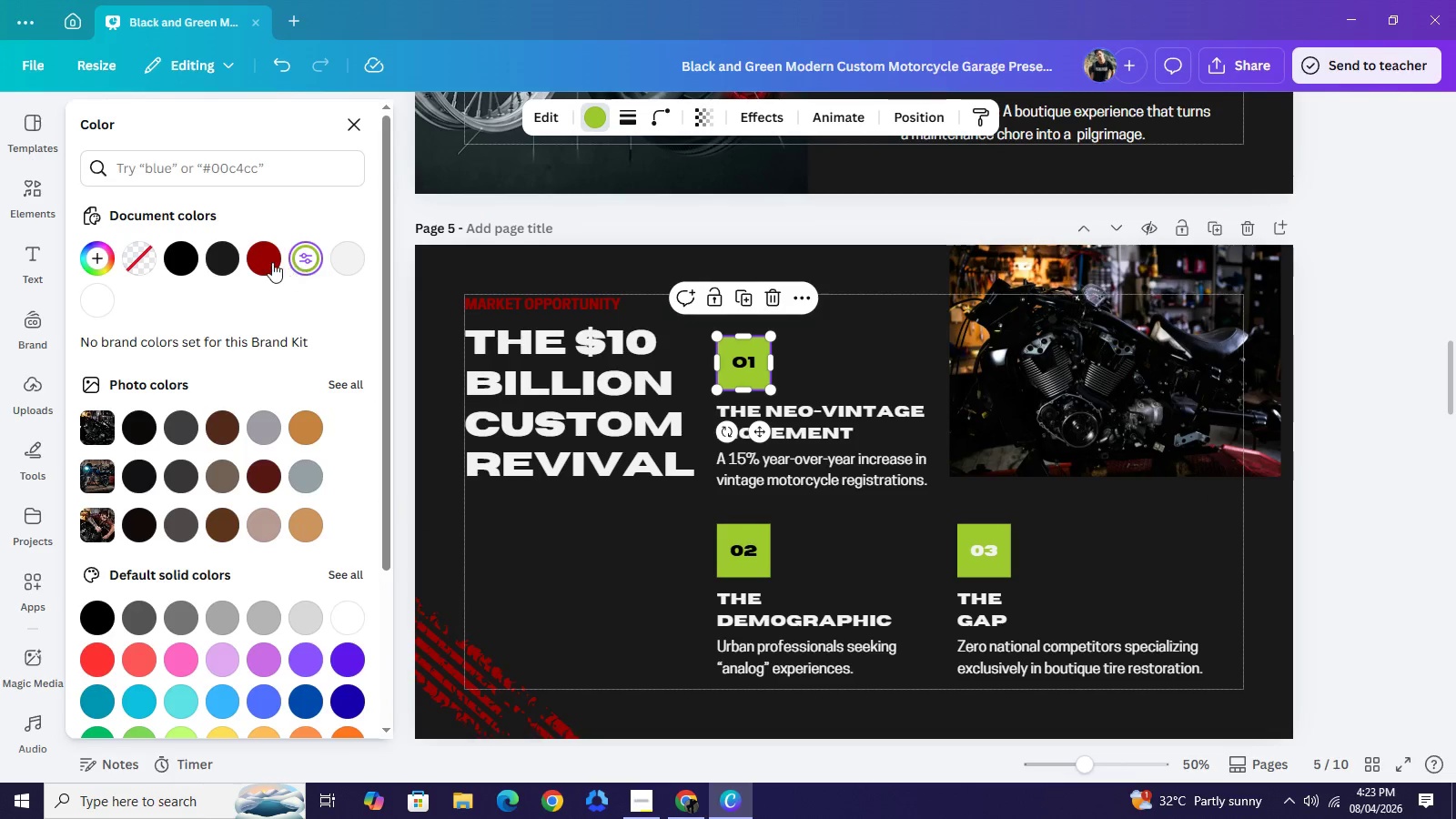 
left_click([268, 262])
 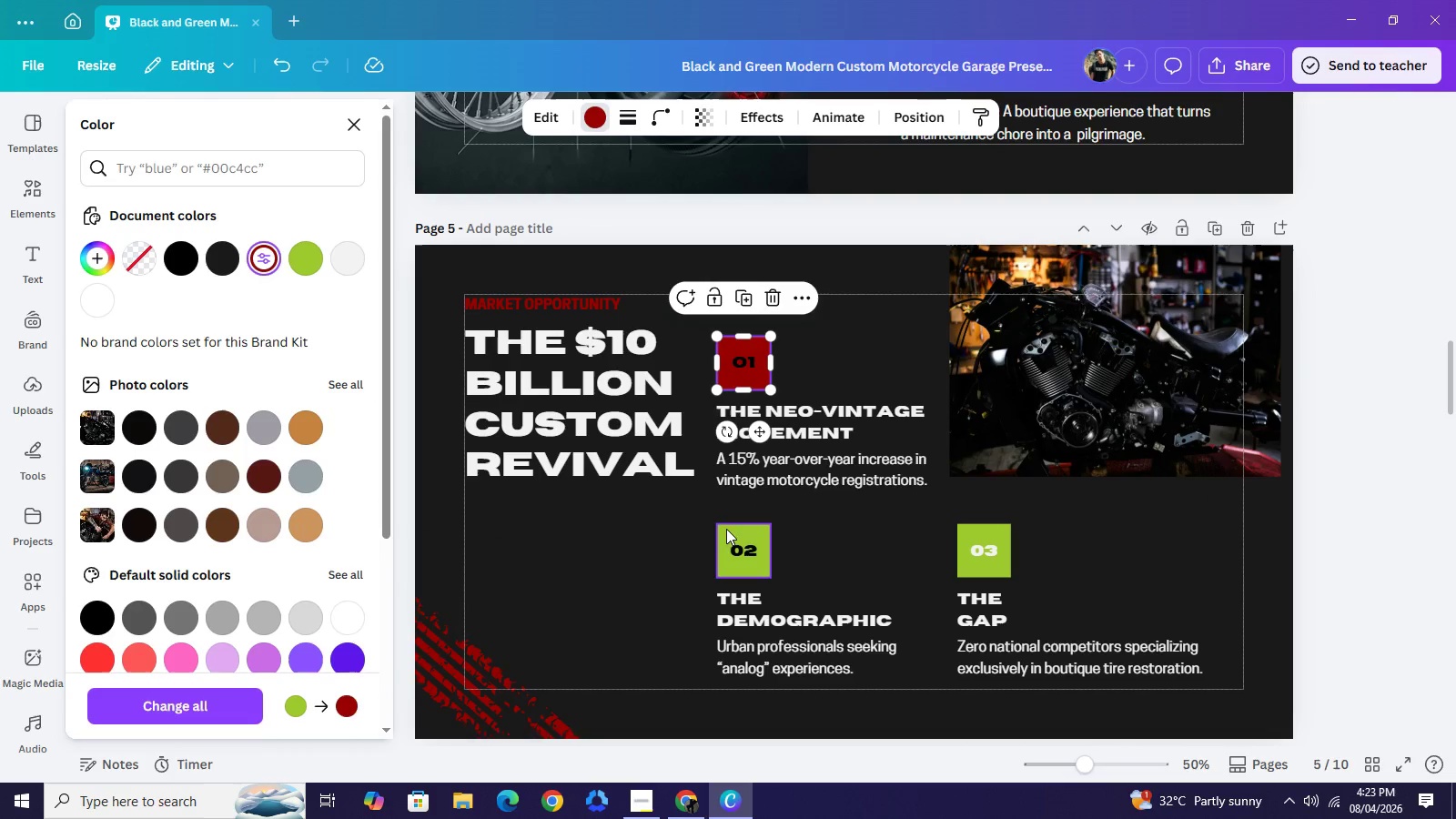 
left_click([729, 531])
 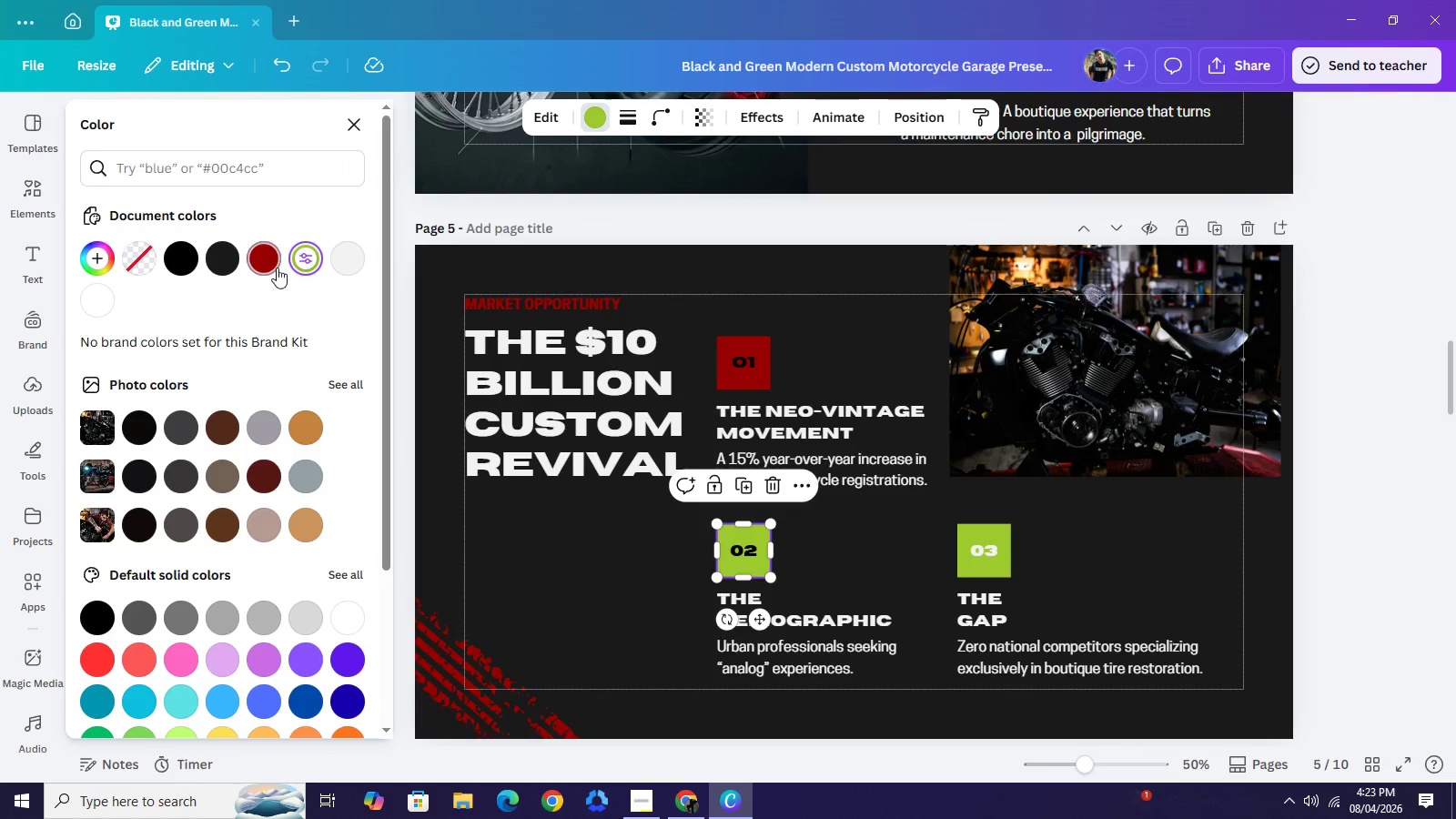 
left_click([263, 255])
 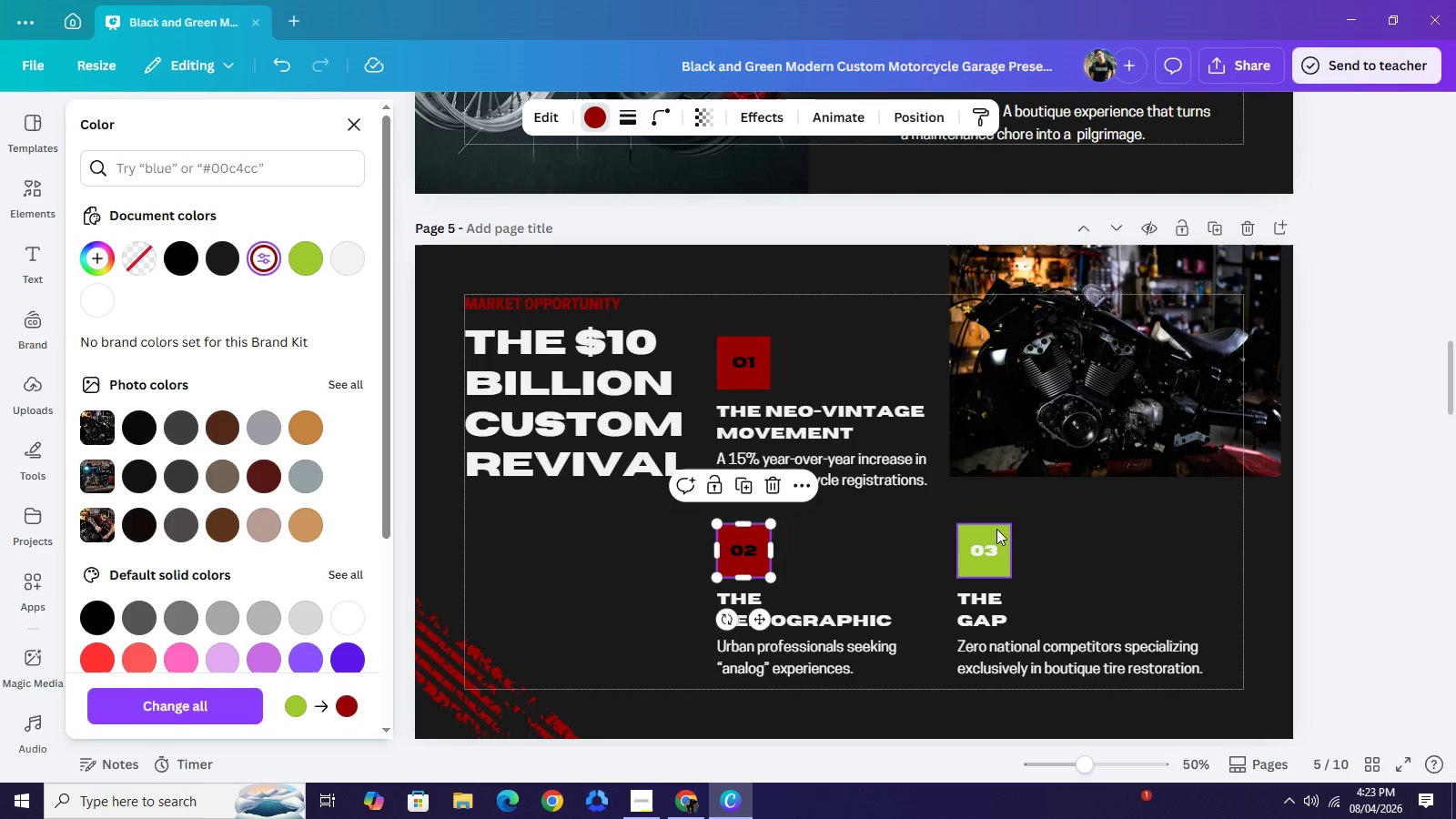 
left_click([996, 529])
 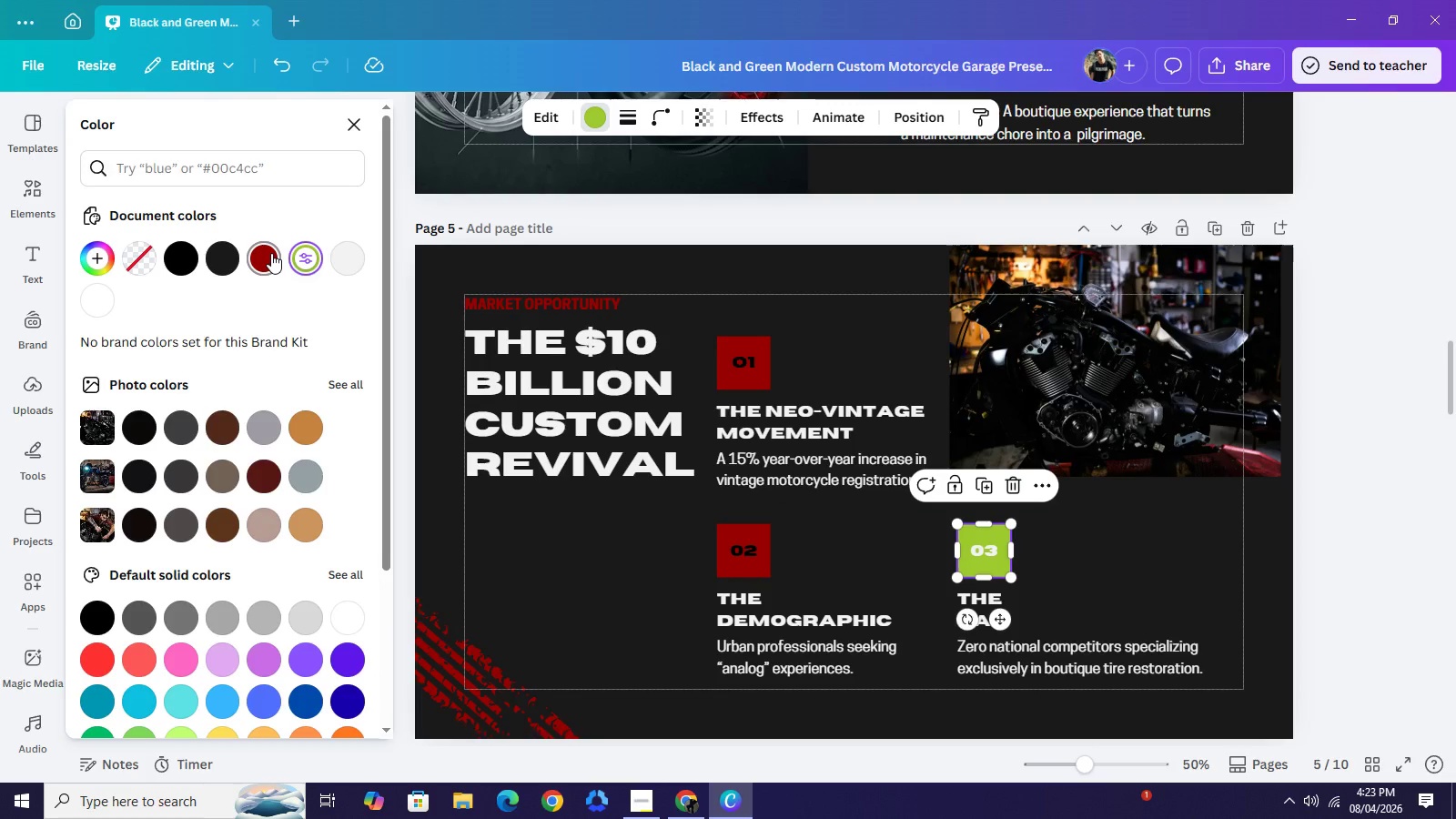 
left_click([271, 253])
 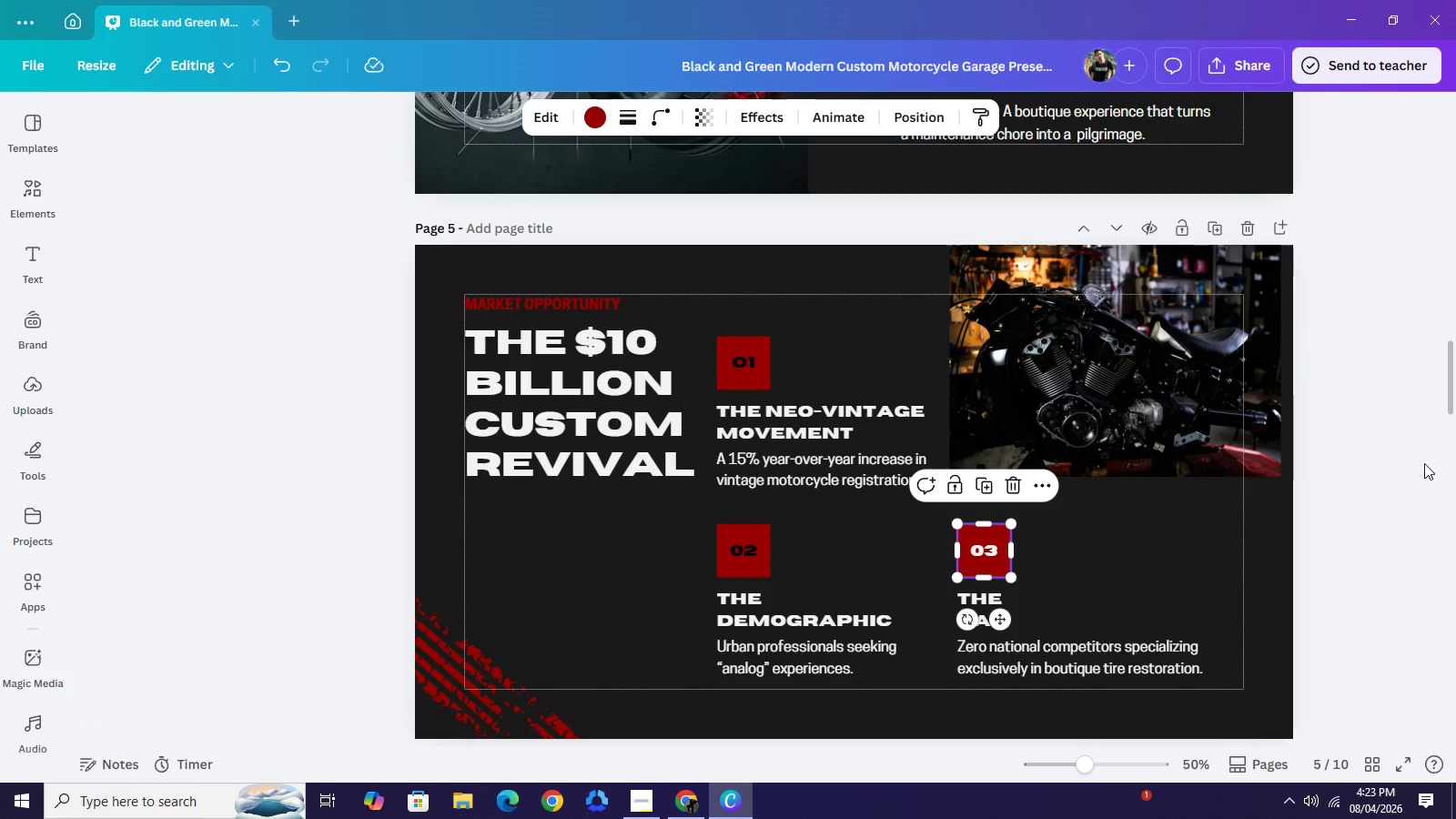 
left_click([1424, 463])
 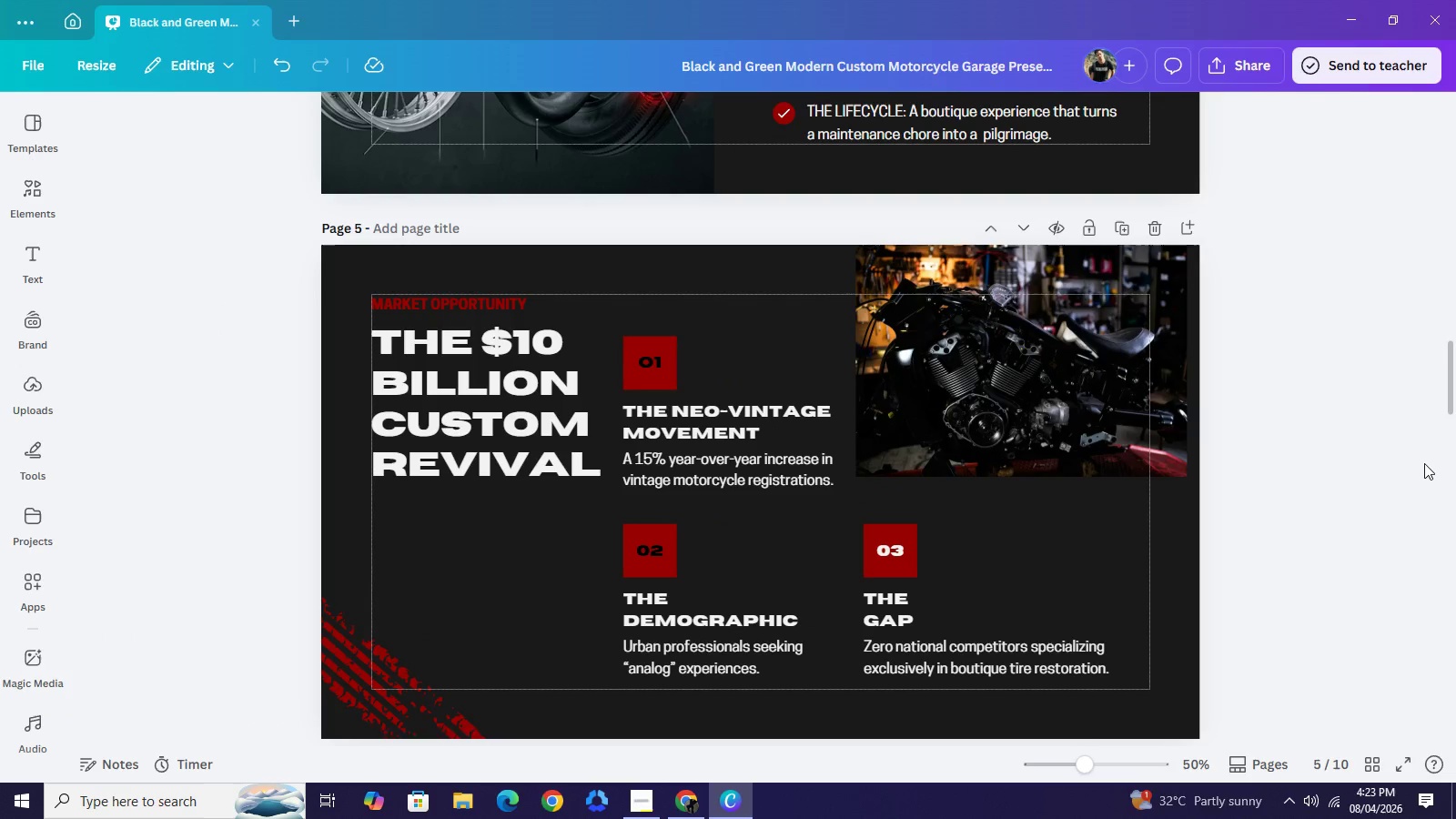 
left_click([1424, 463])
 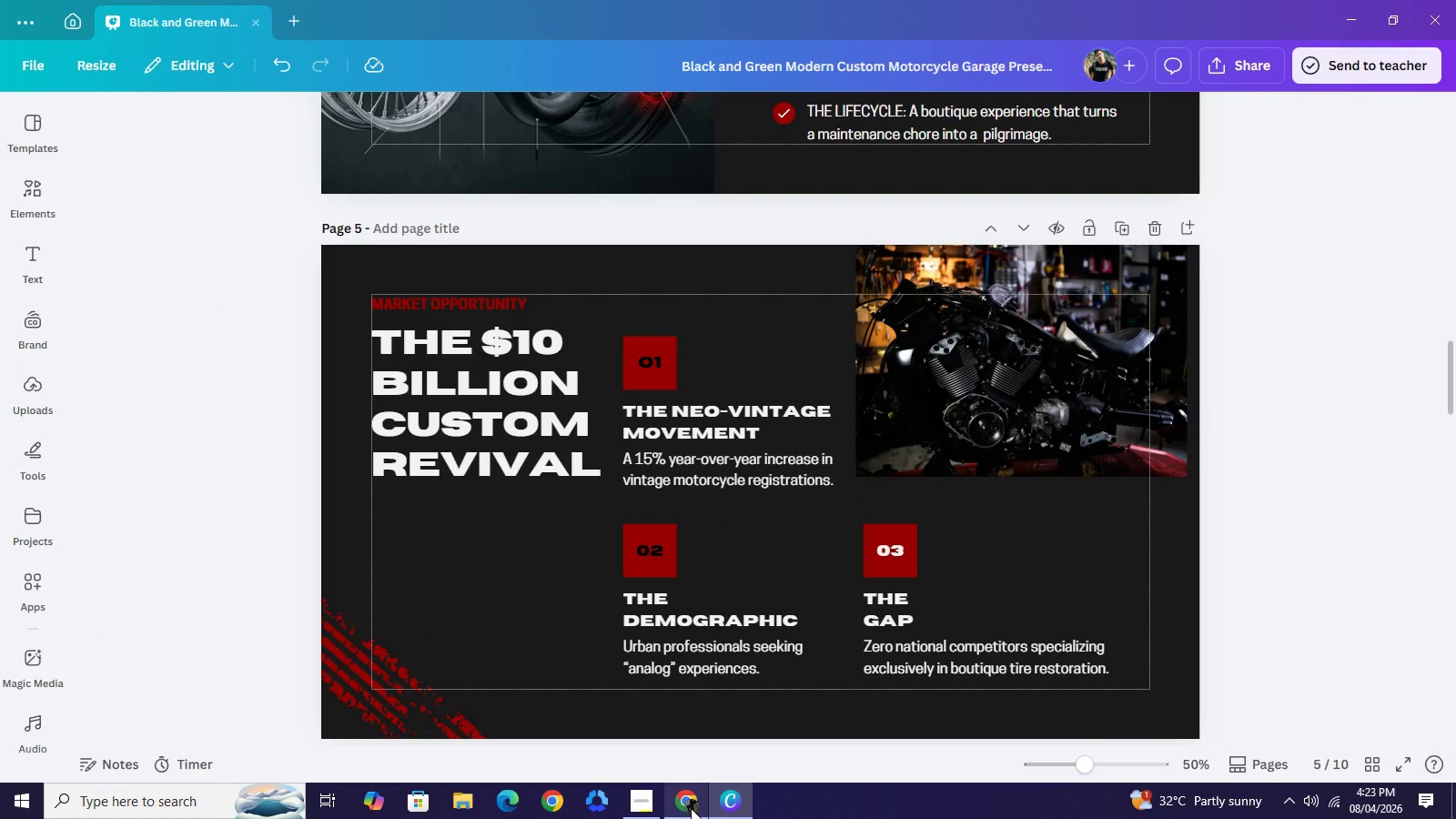 
left_click([691, 808])
 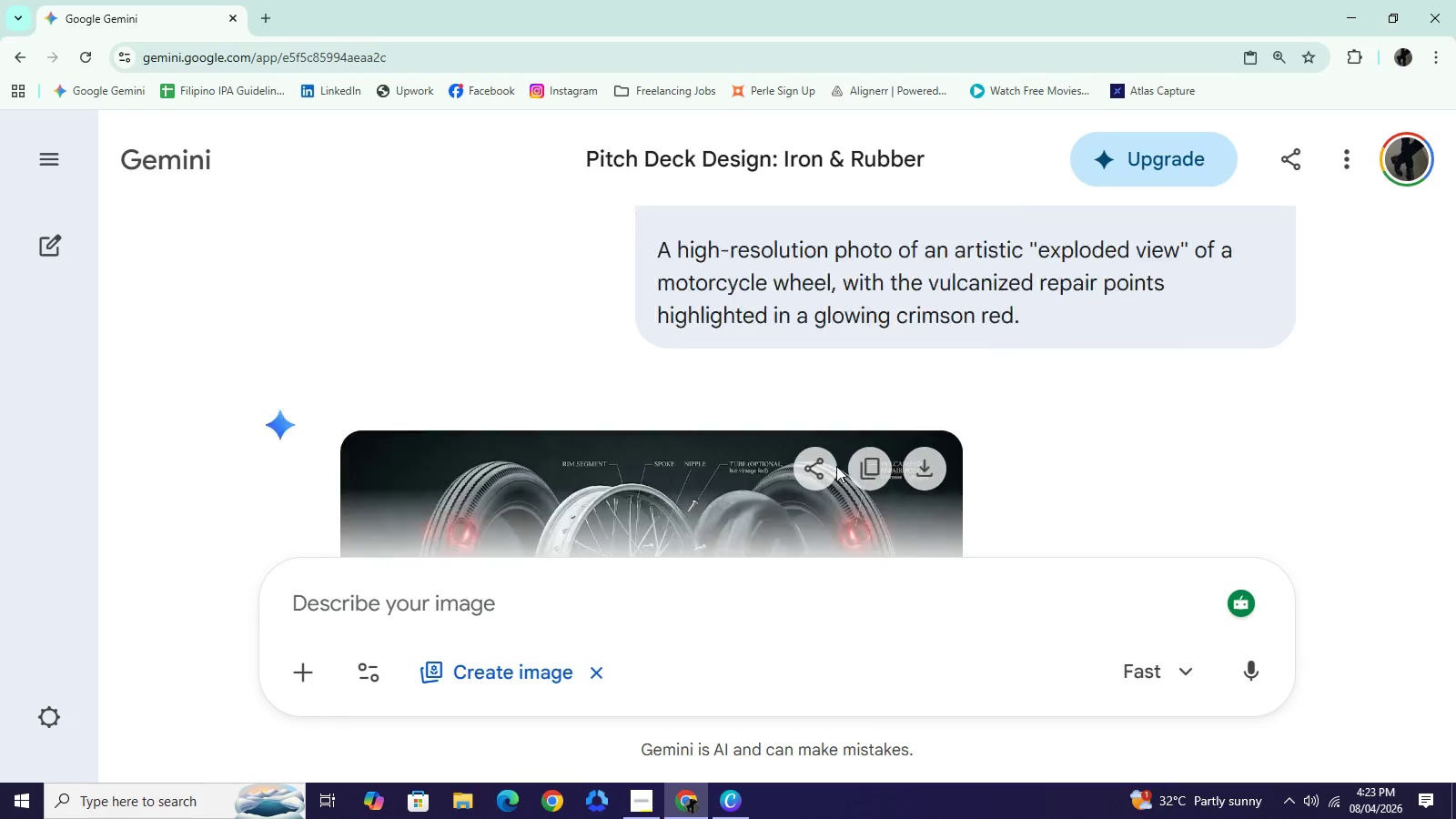 
scroll: coordinate [828, 535], scroll_direction: up, amount: 3.0
 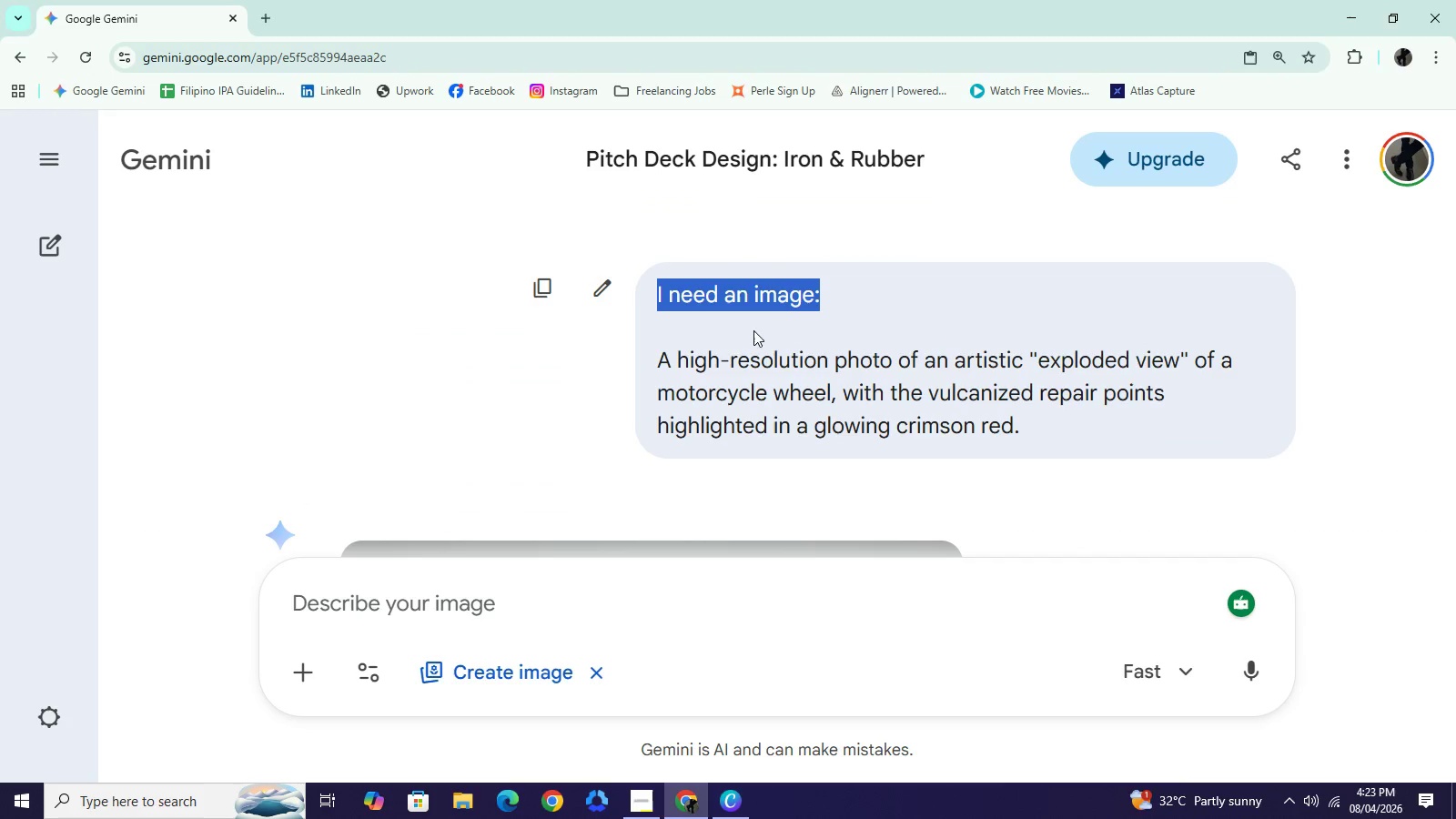 
left_click_drag(start_coordinate=[652, 296], to_coordinate=[923, 361])
 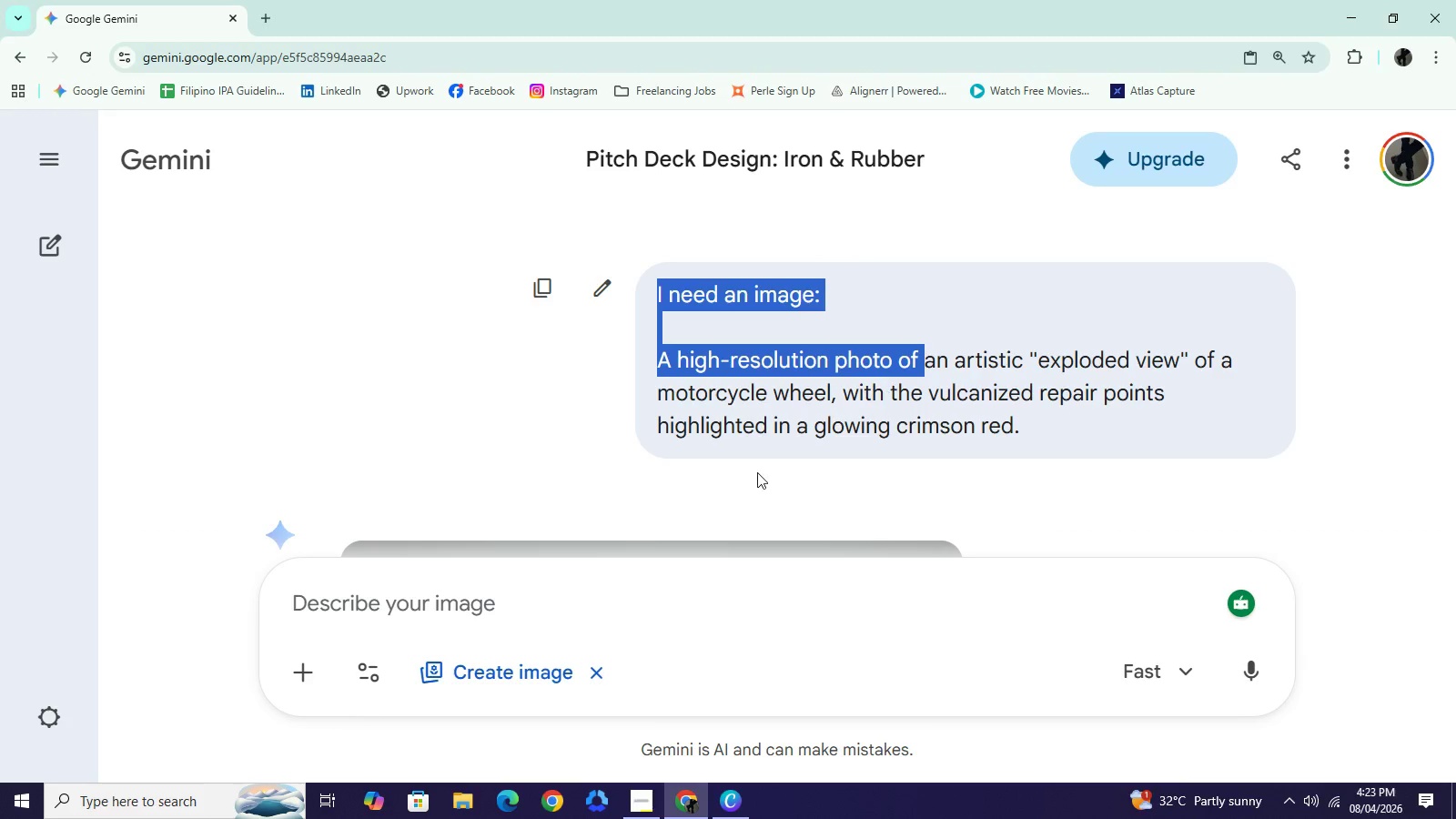 
key(Control+C)
 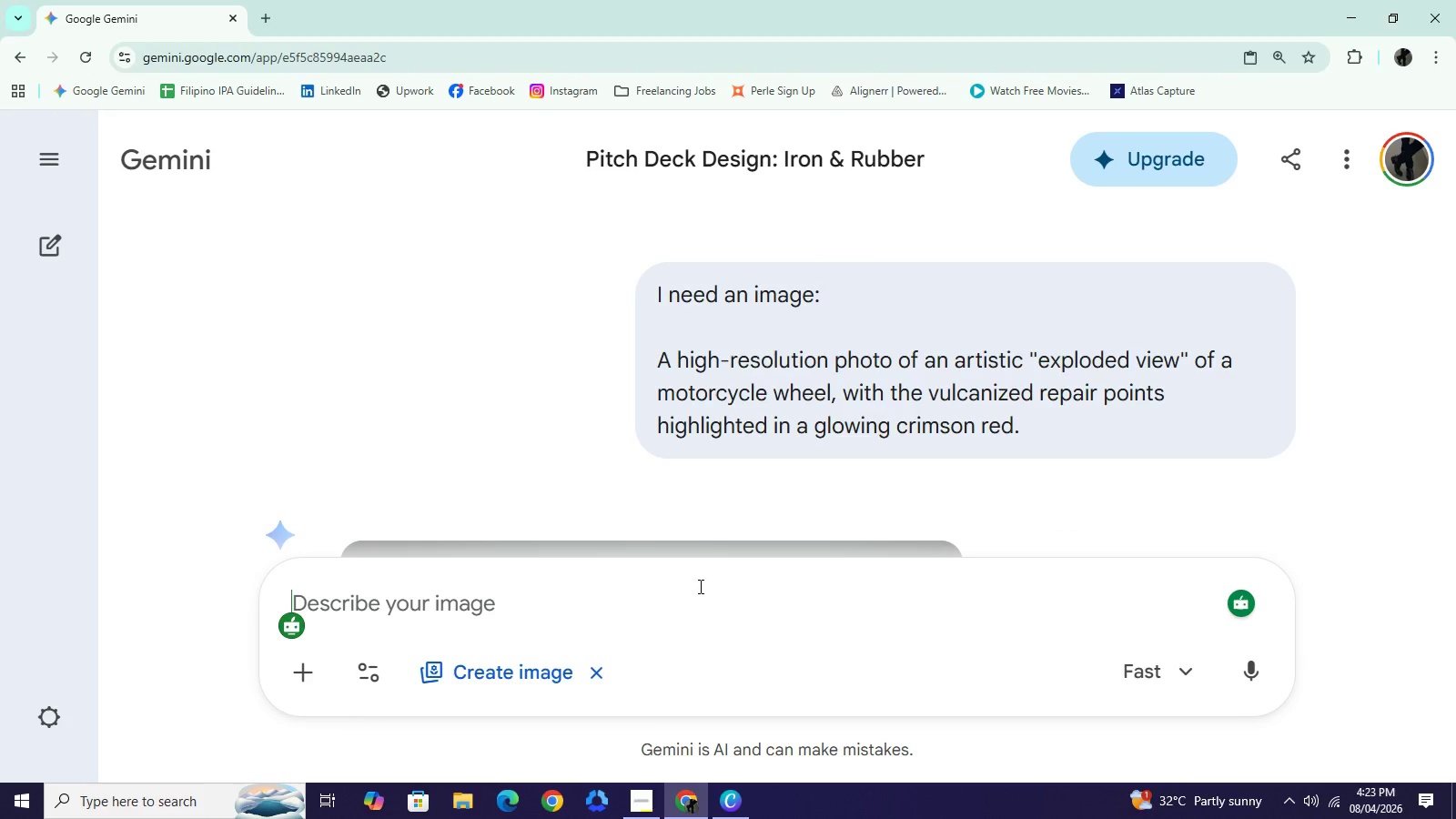 
left_click([699, 586])
 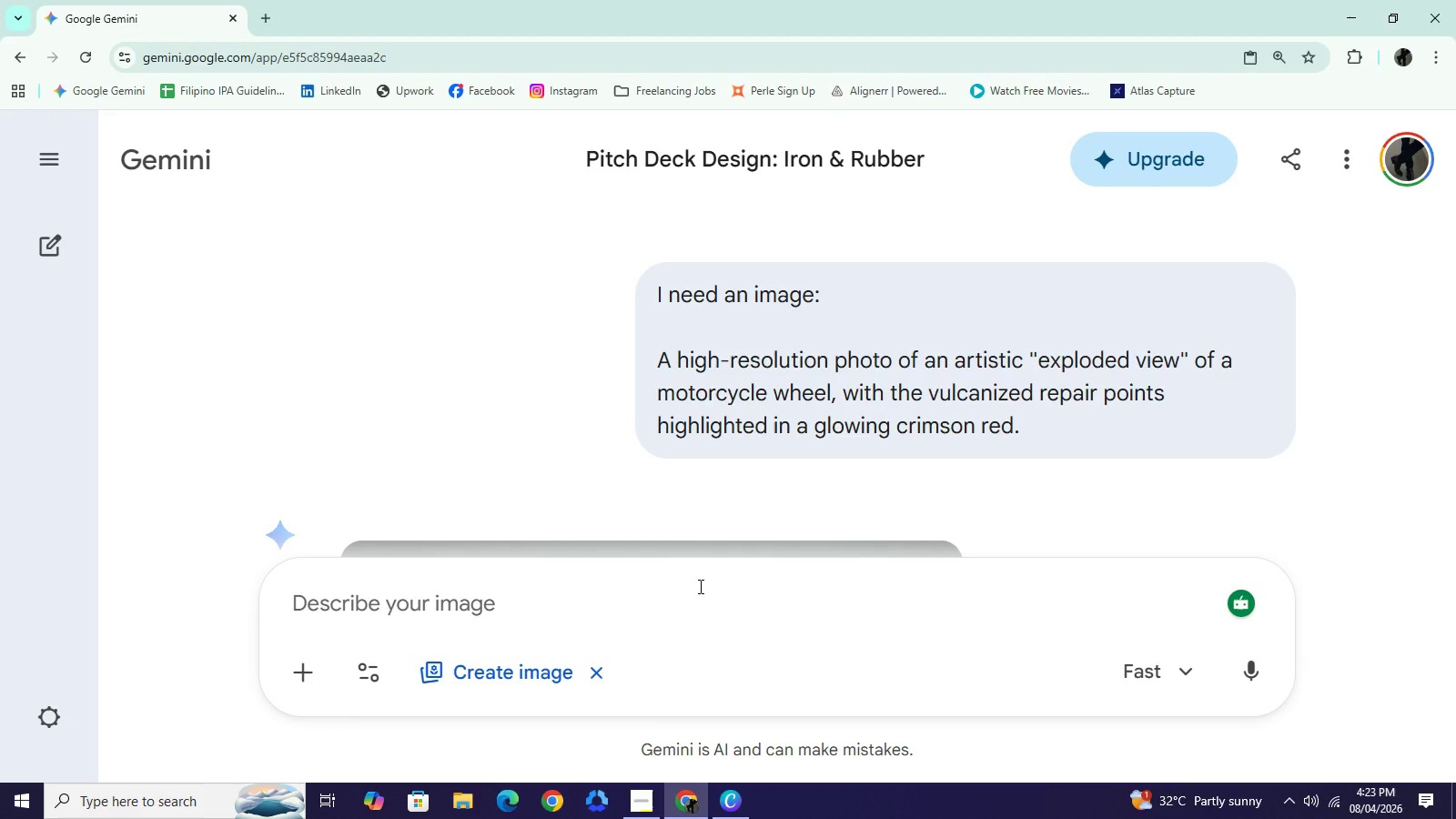 
key(Control+ControlLeft)
 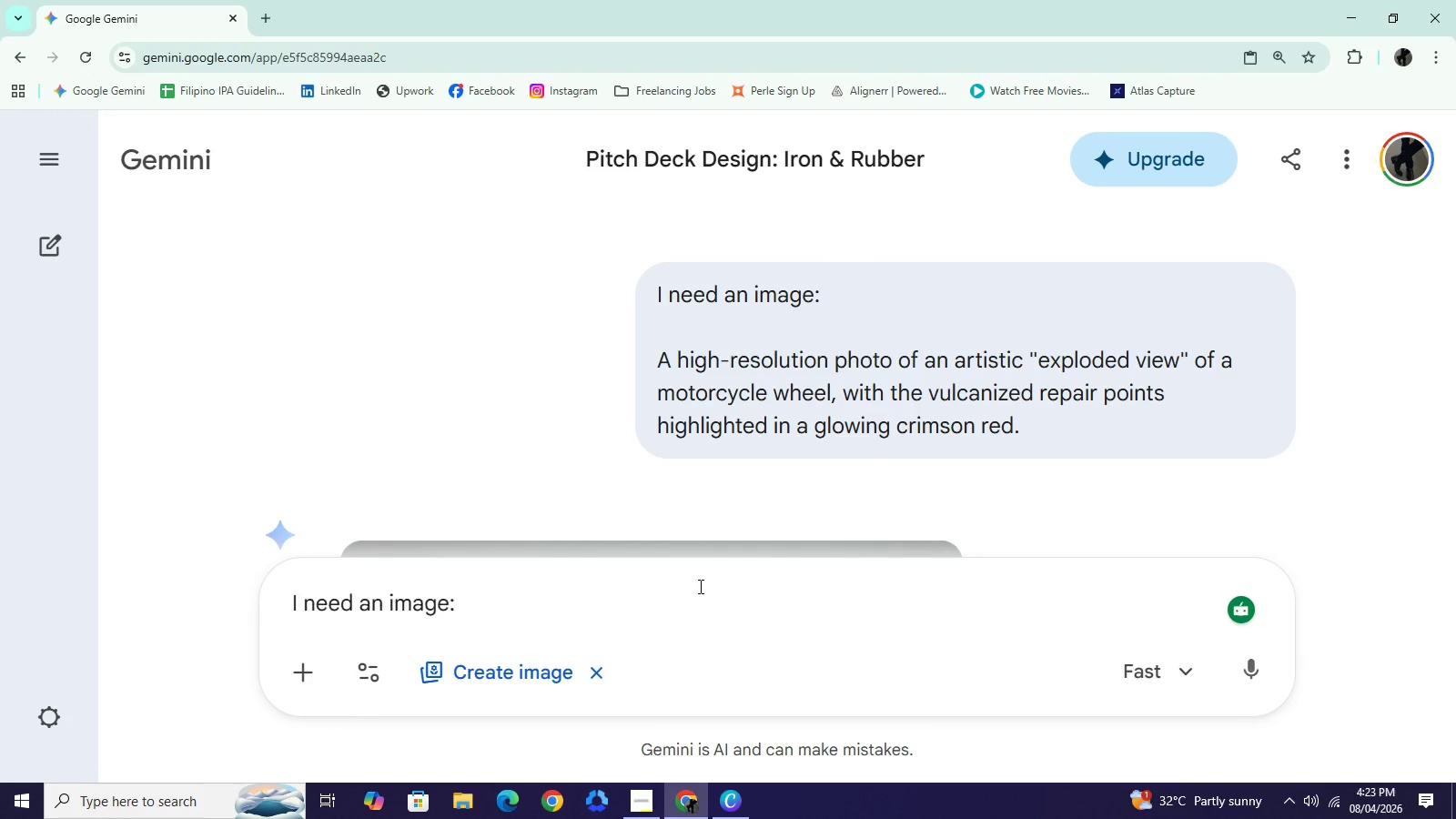 
key(Control+V)
 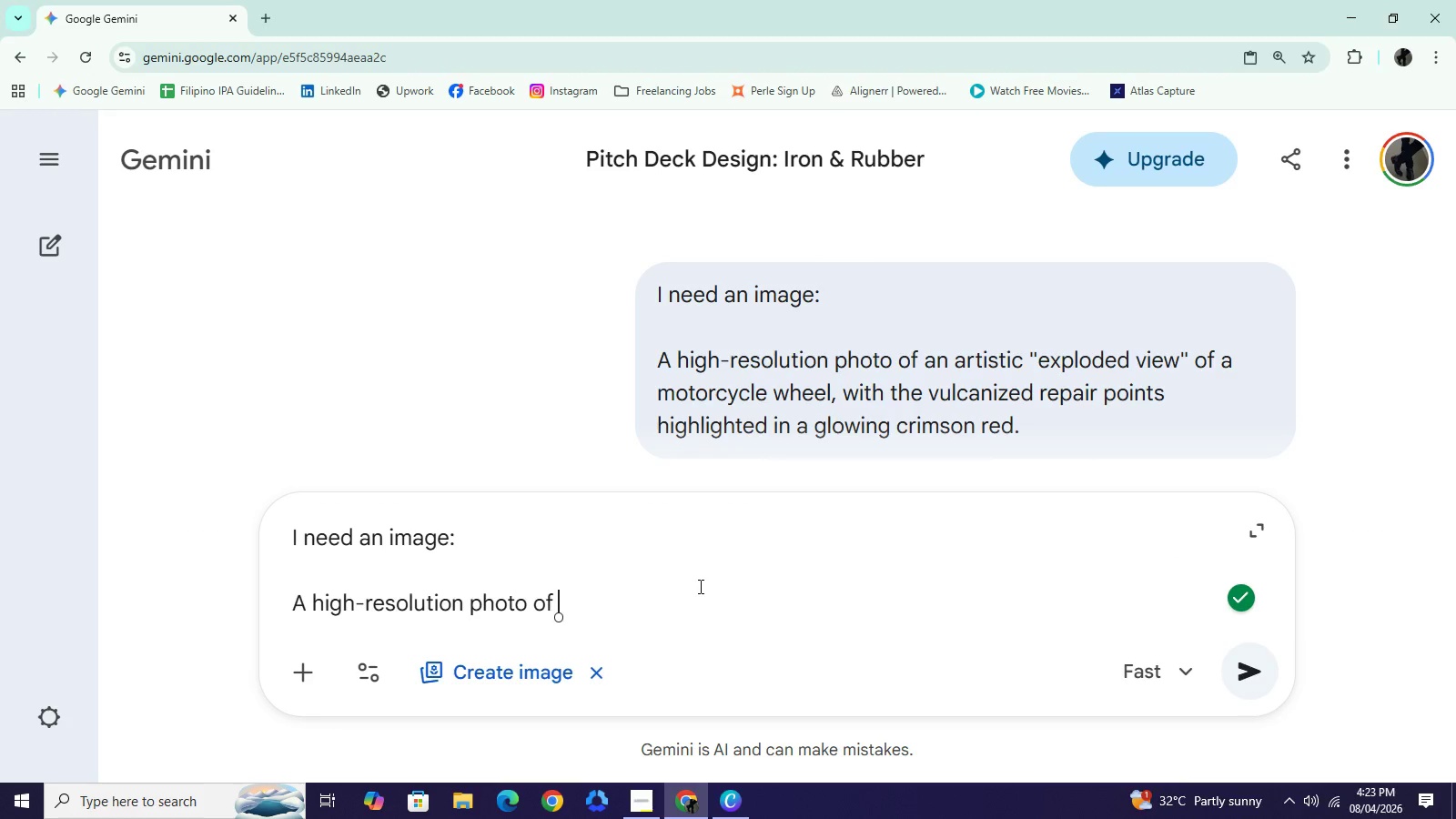 
wait(5.28)
 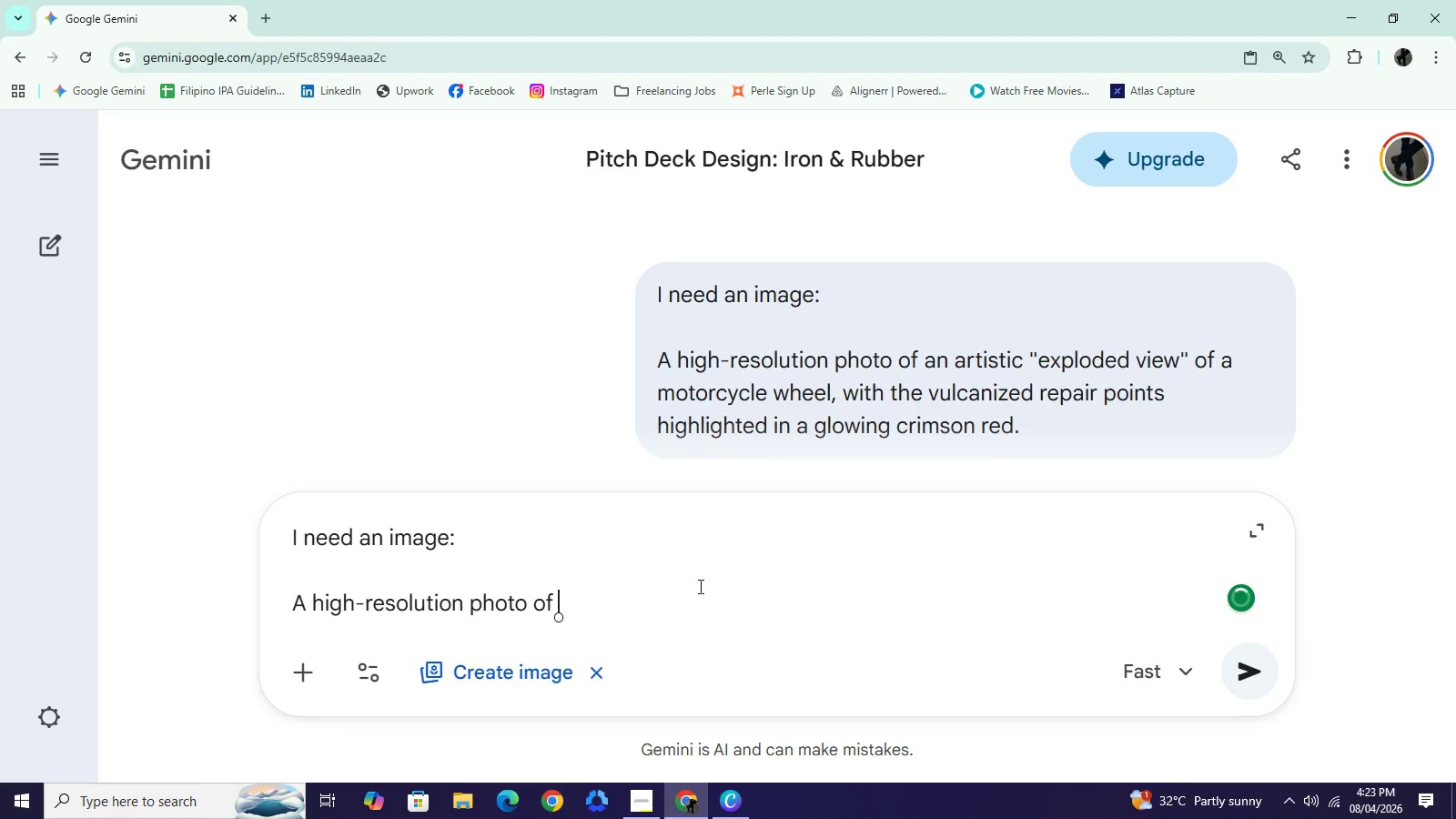 
type(a high-end lifestyle shot i=o)
key(Backspace)
key(Backspace)
type(of a rider in a leather jacket stabdin)
key(Backspace)
key(Backspace)
key(Backspace)
key(Backspace)
type(nding by a ci)
key(Backspace)
type(ustom bike in an industrial district.)
 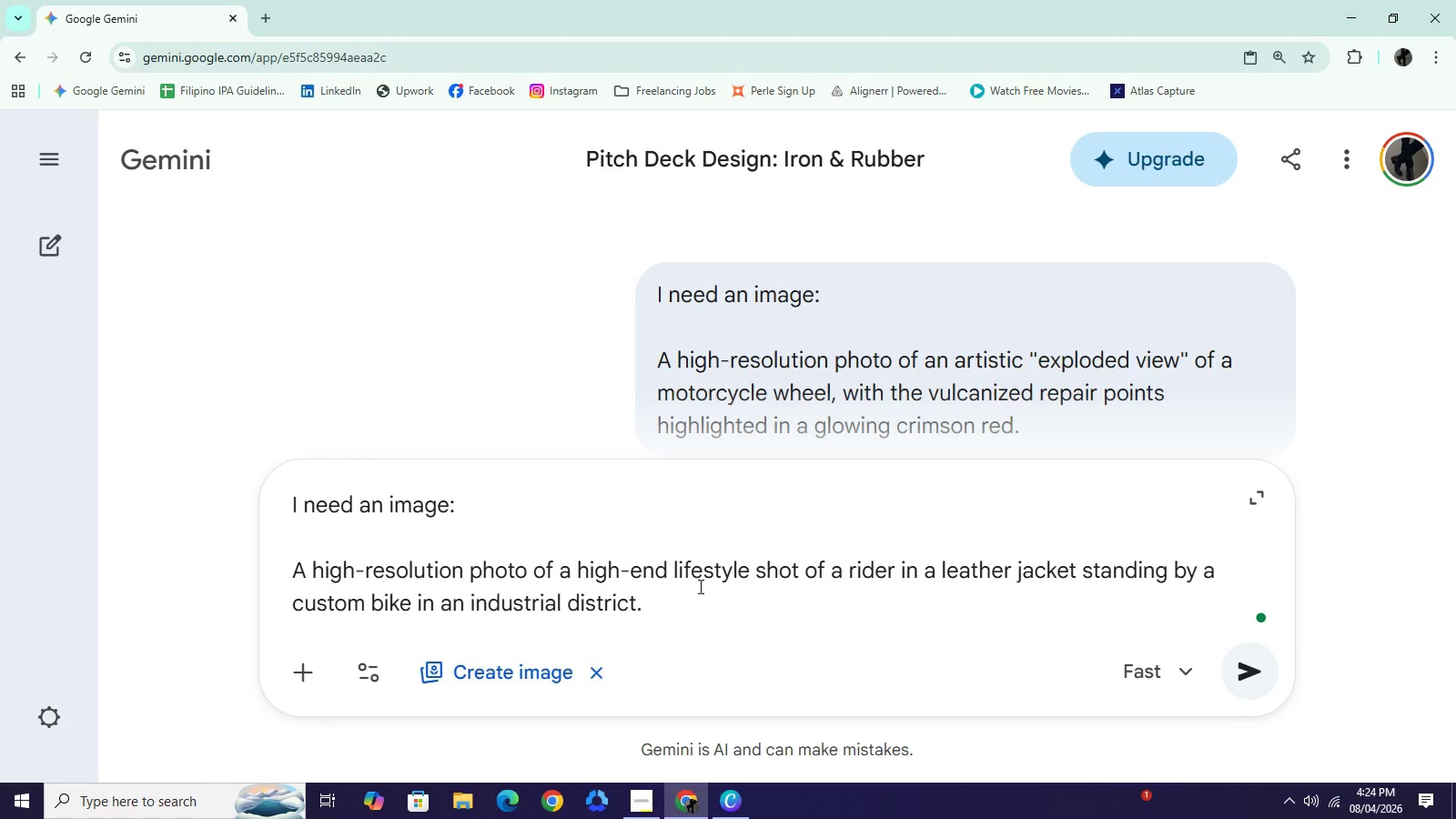 
key(Enter)
 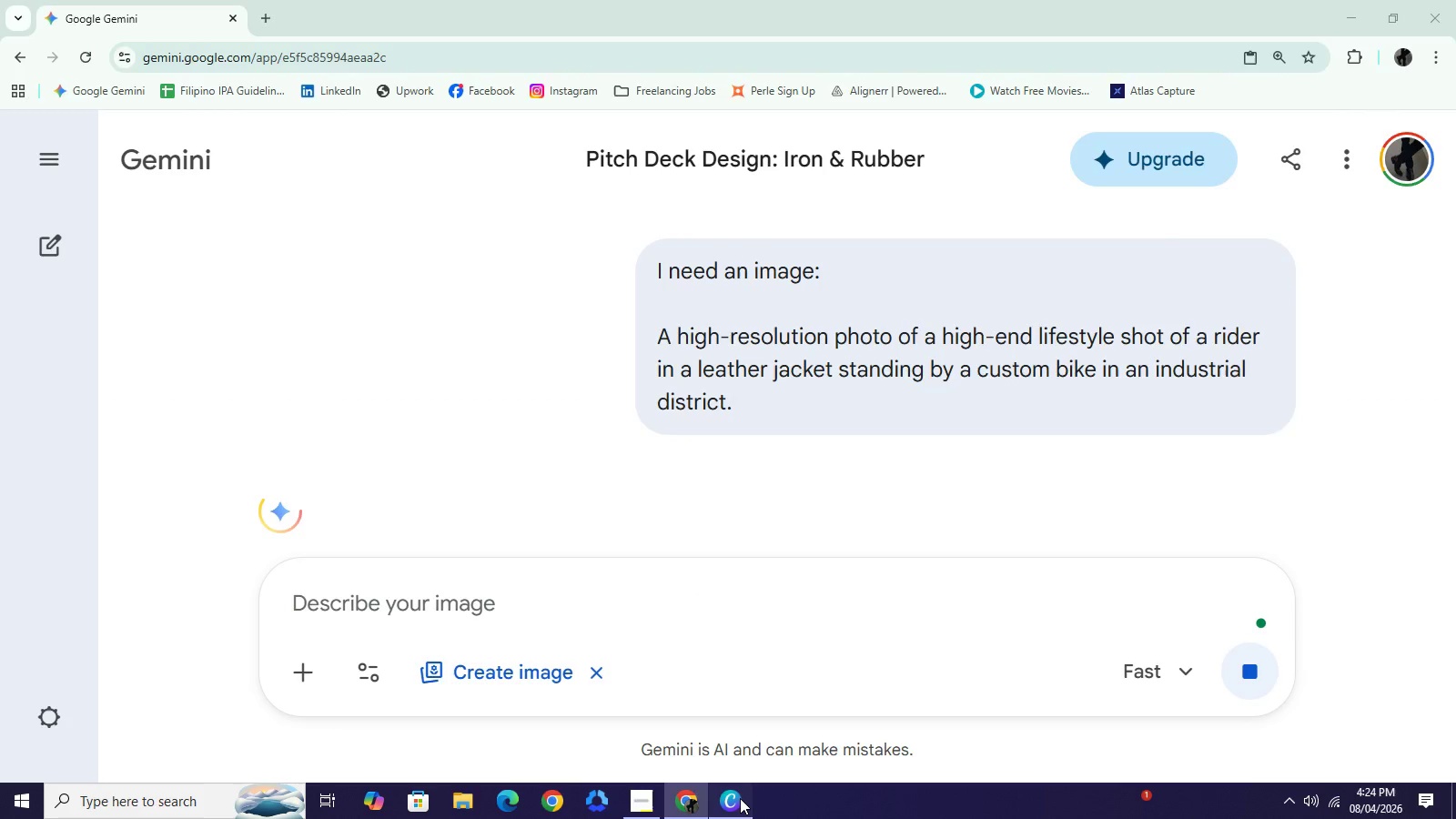 
left_click([740, 798])
 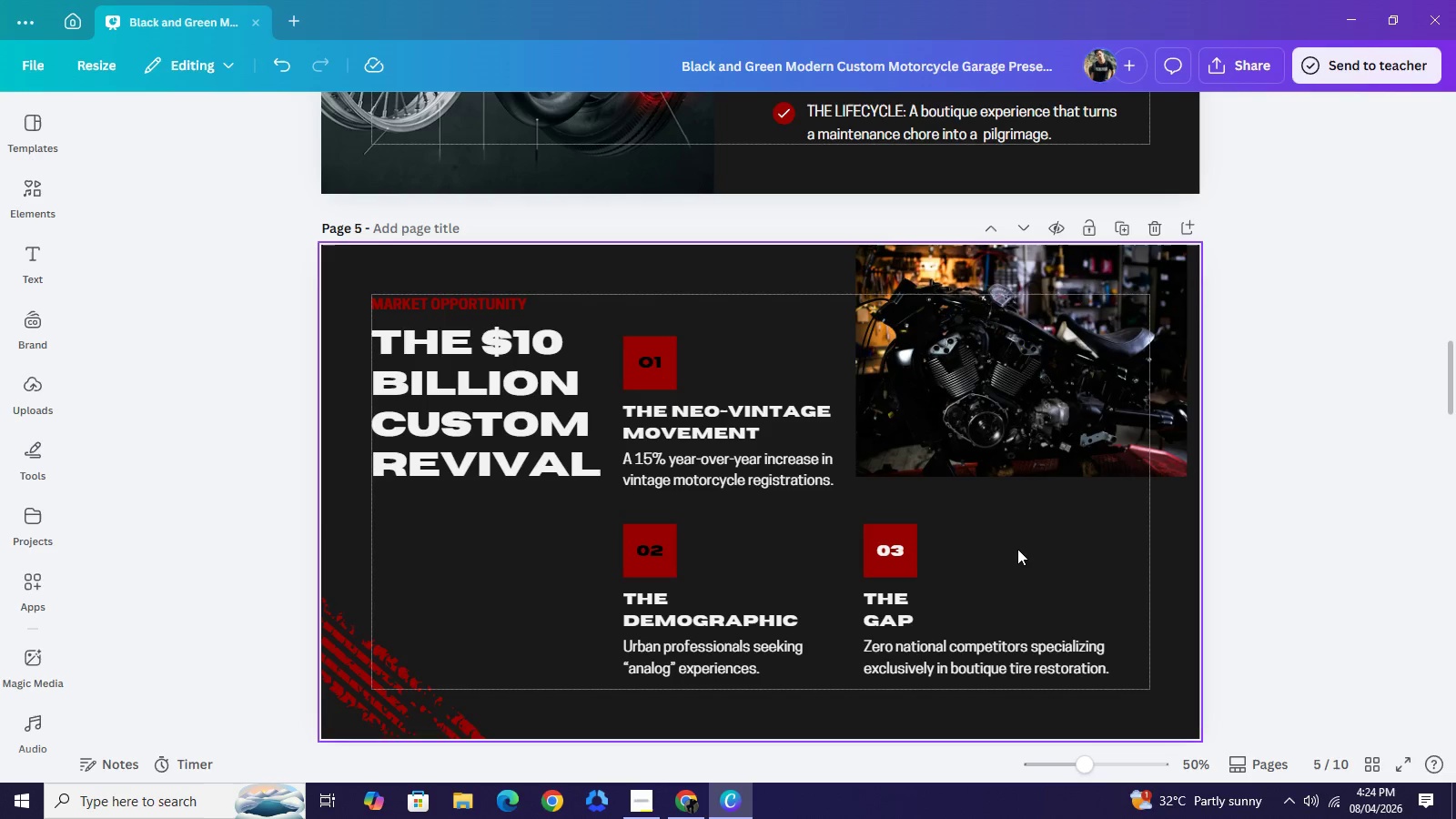 
scroll: coordinate [925, 303], scroll_direction: up, amount: 3.0
 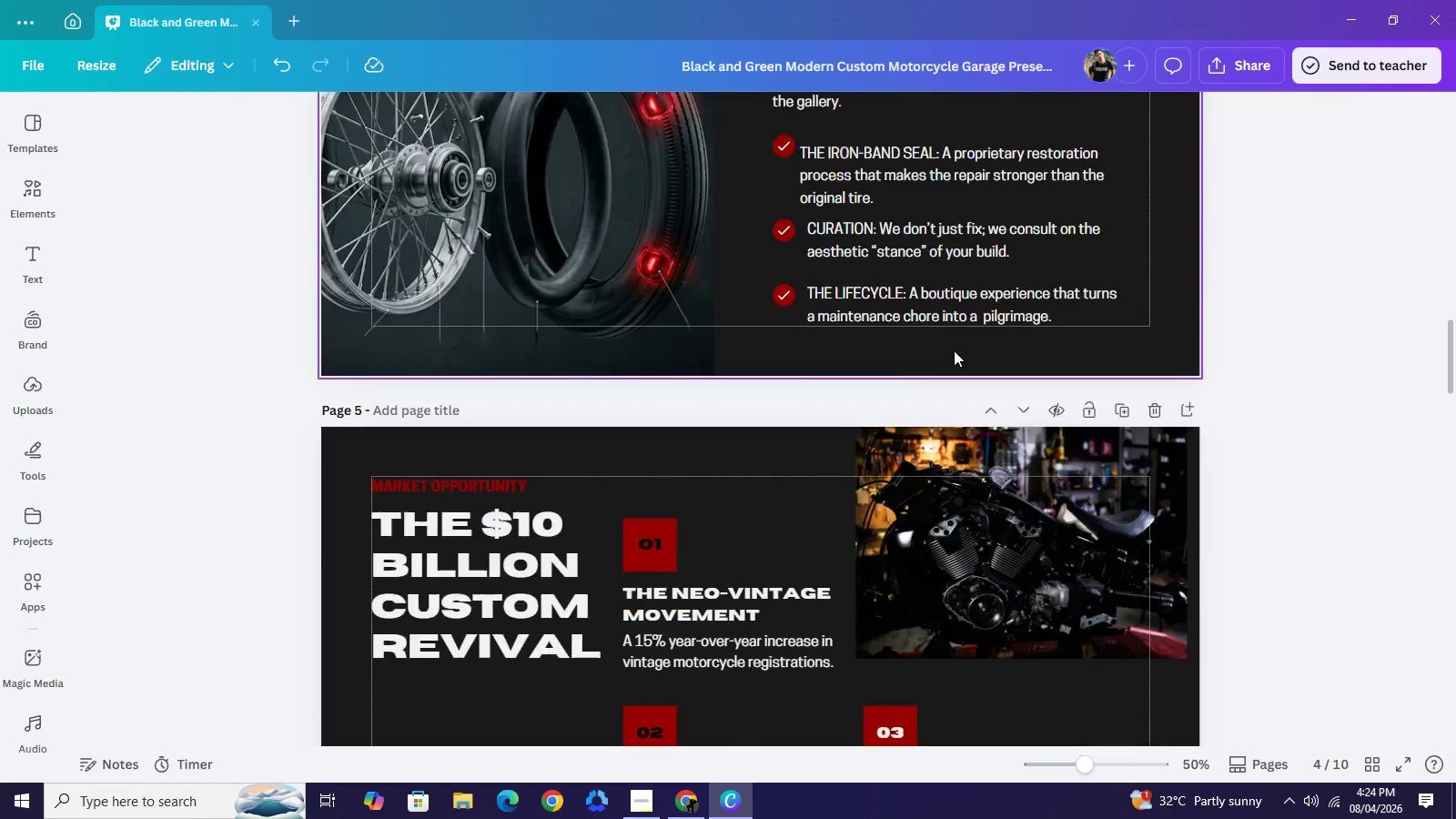 
scroll: coordinate [954, 350], scroll_direction: down, amount: 4.0
 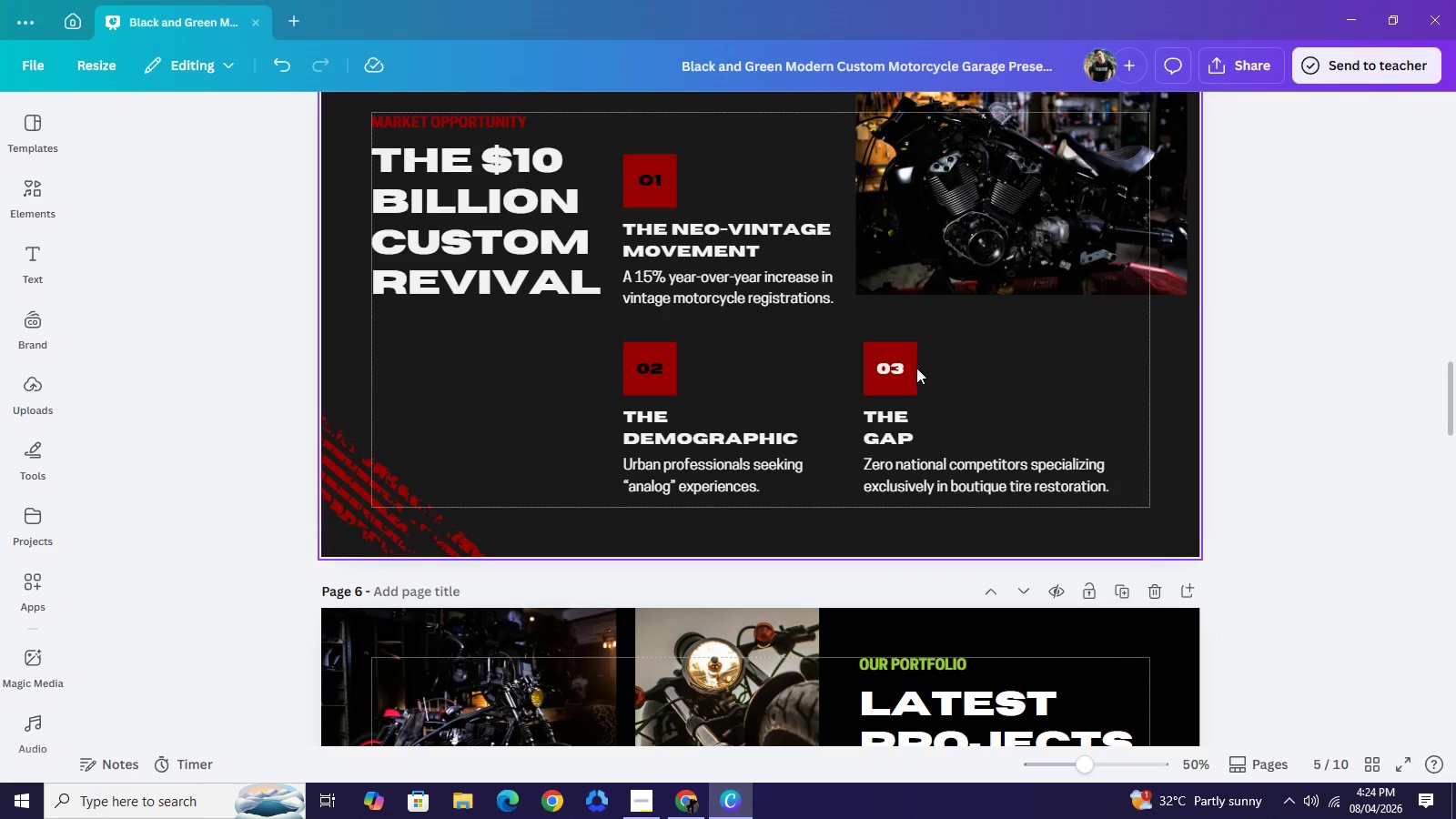 
left_click([541, 231])
 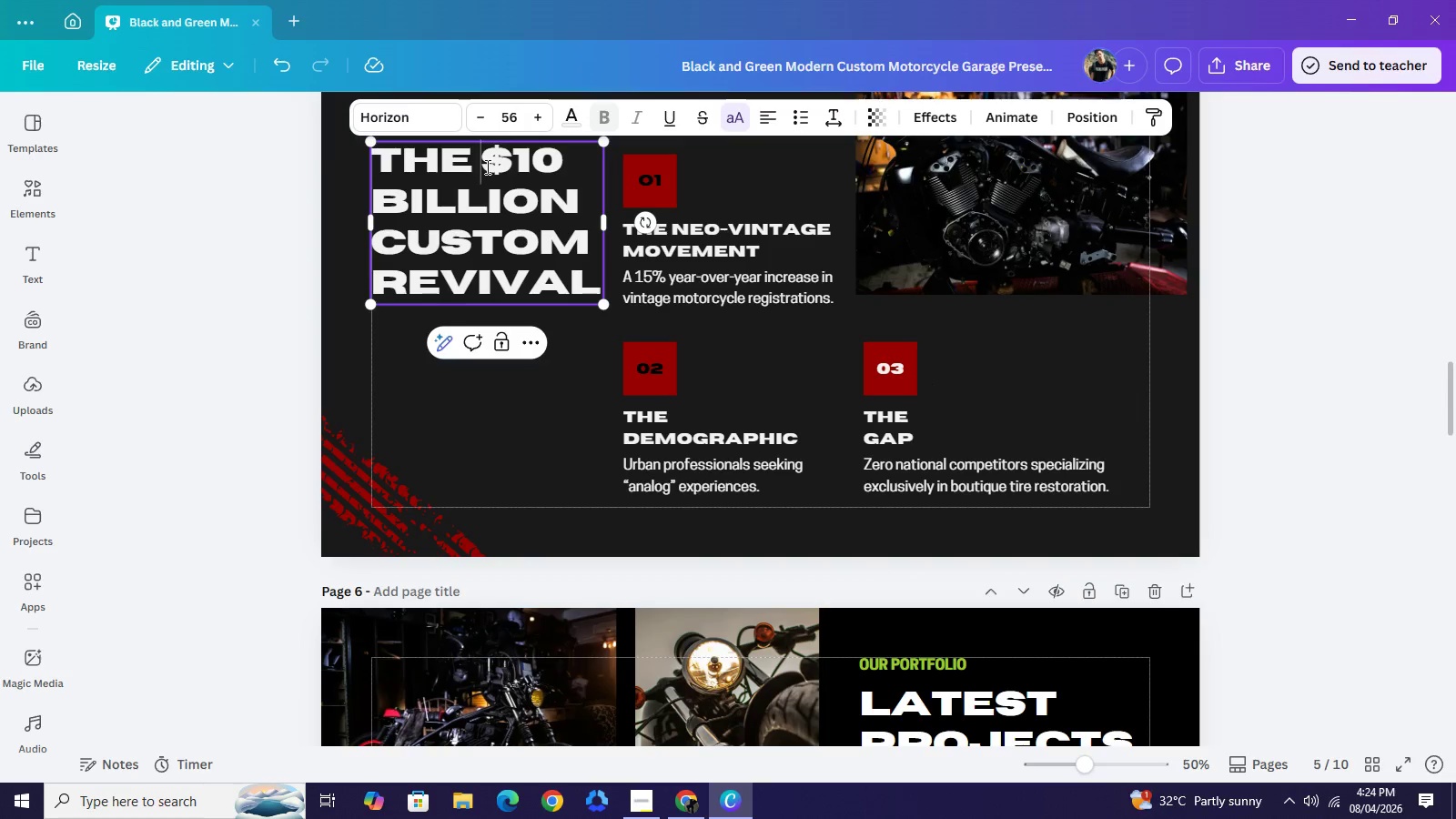 
double_click([486, 167])
 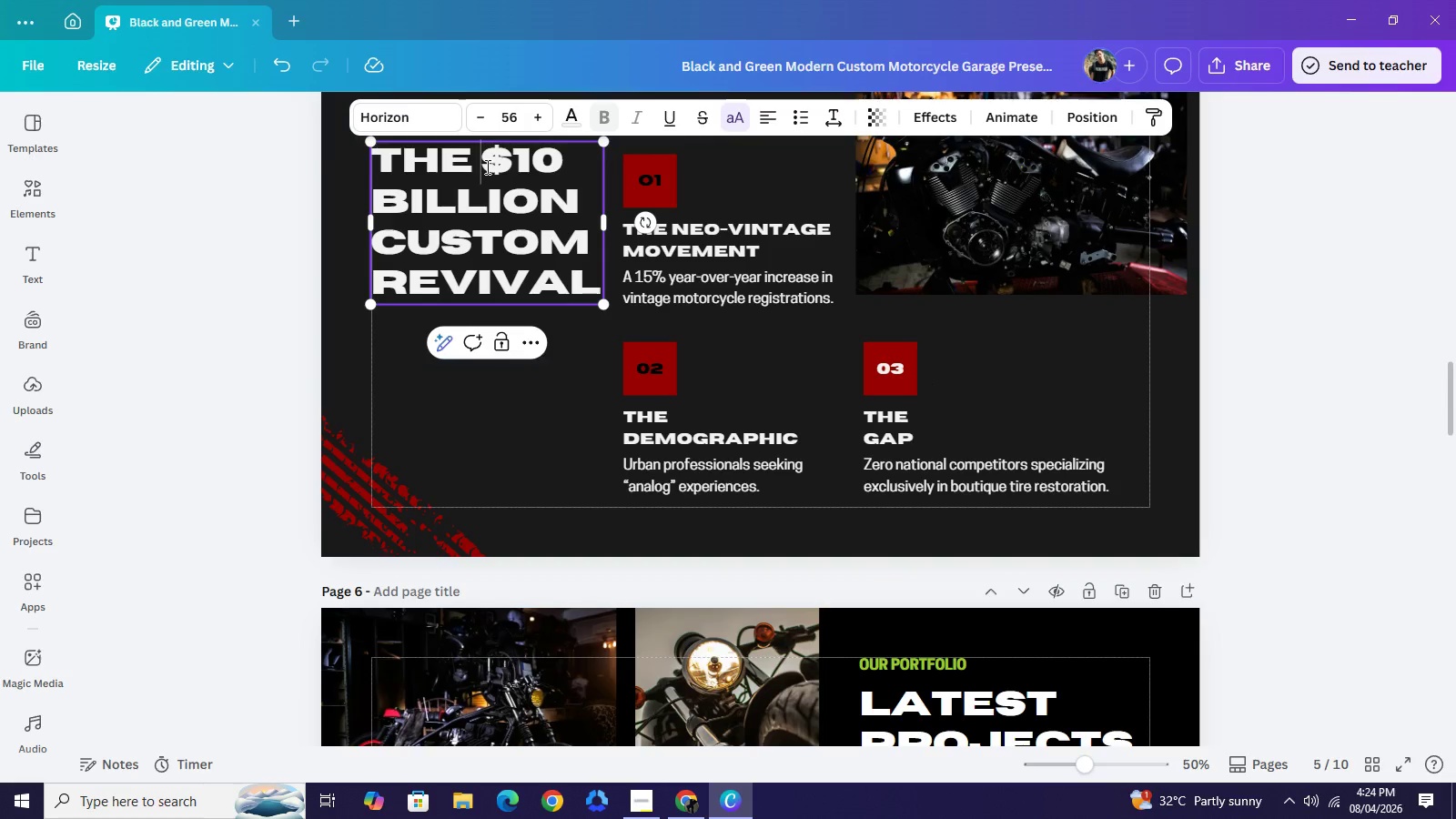 
left_click([486, 167])
 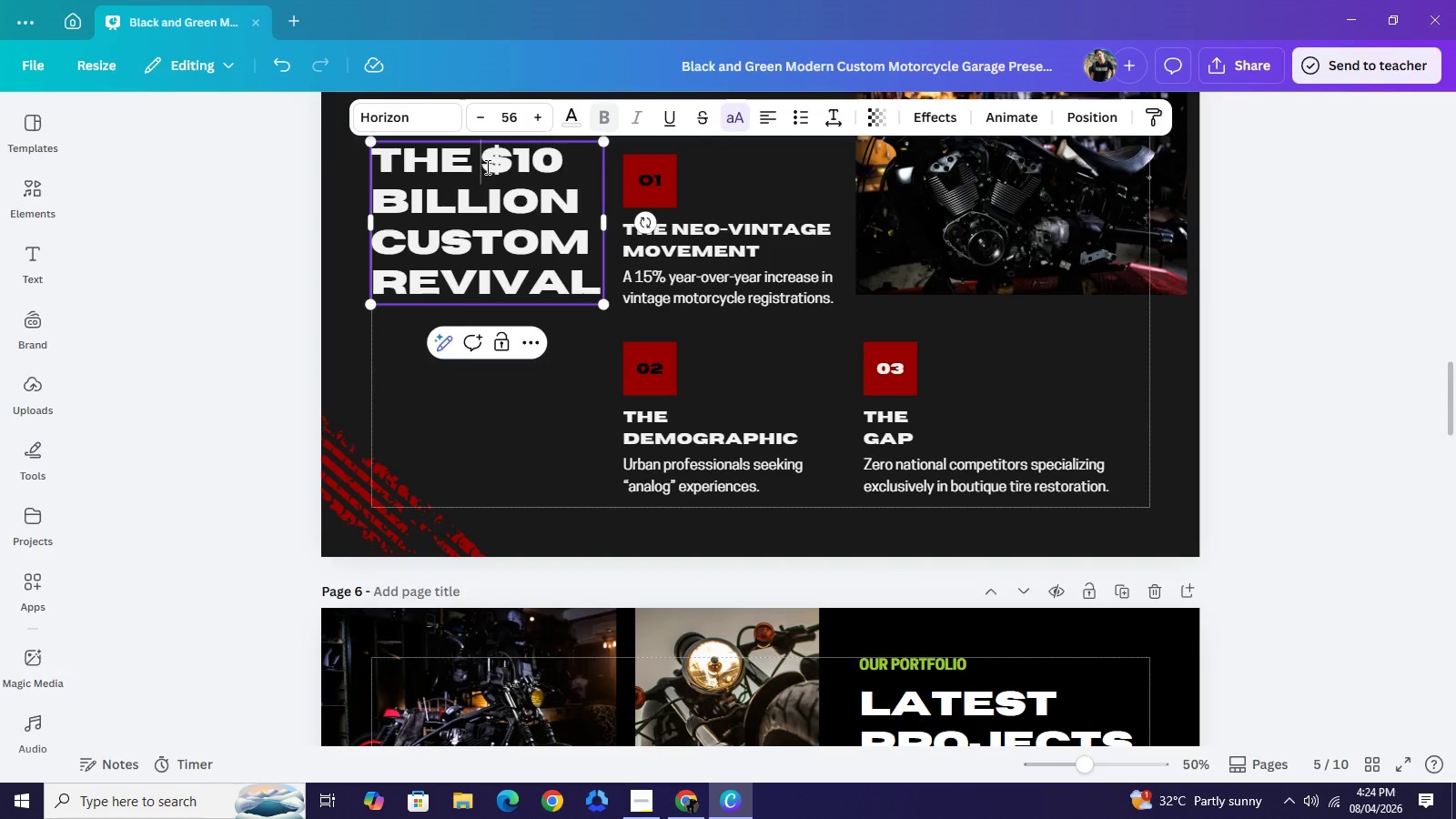 
key(Backspace)
 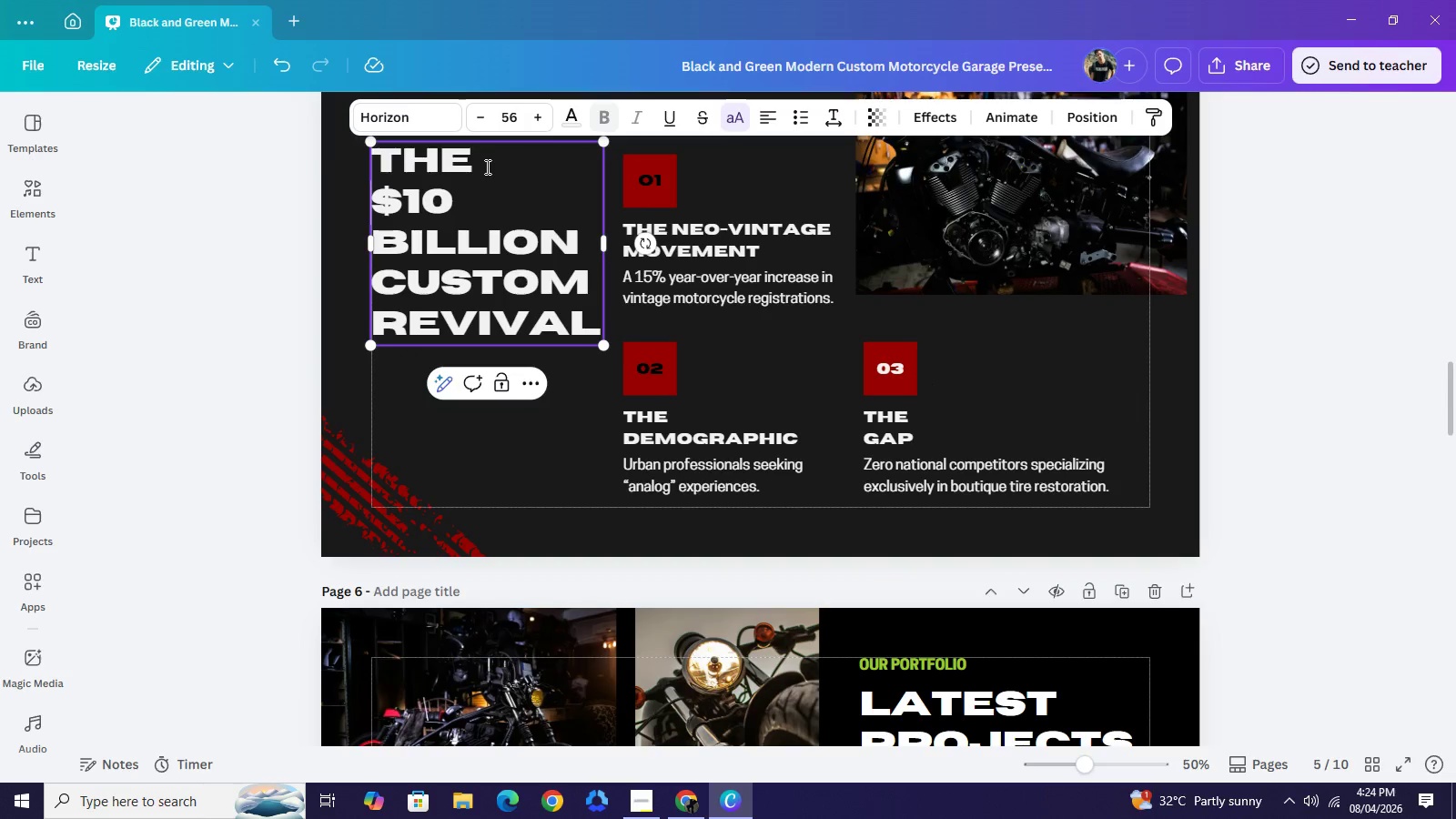 
key(Enter)
 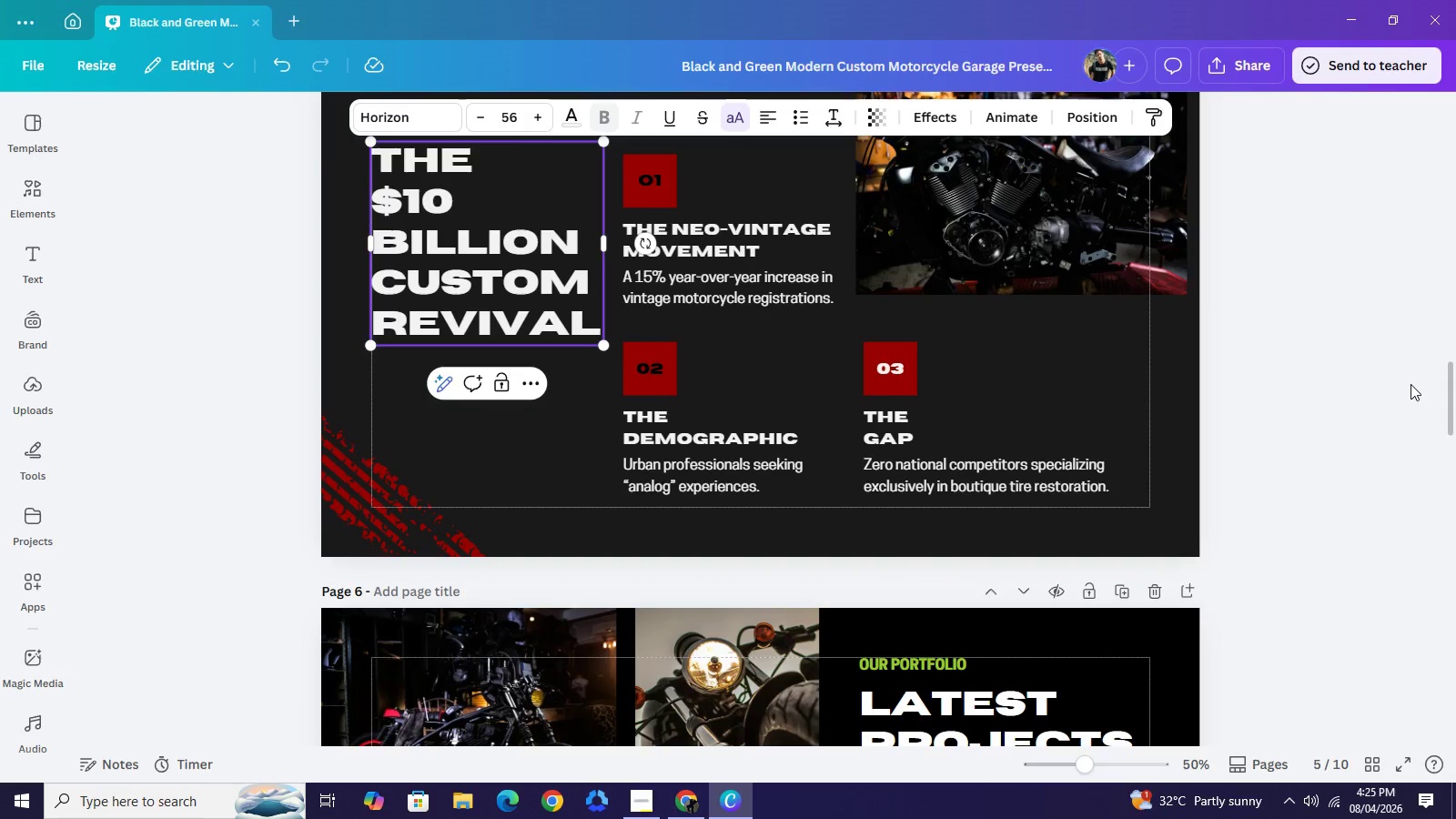 
double_click([1405, 381])
 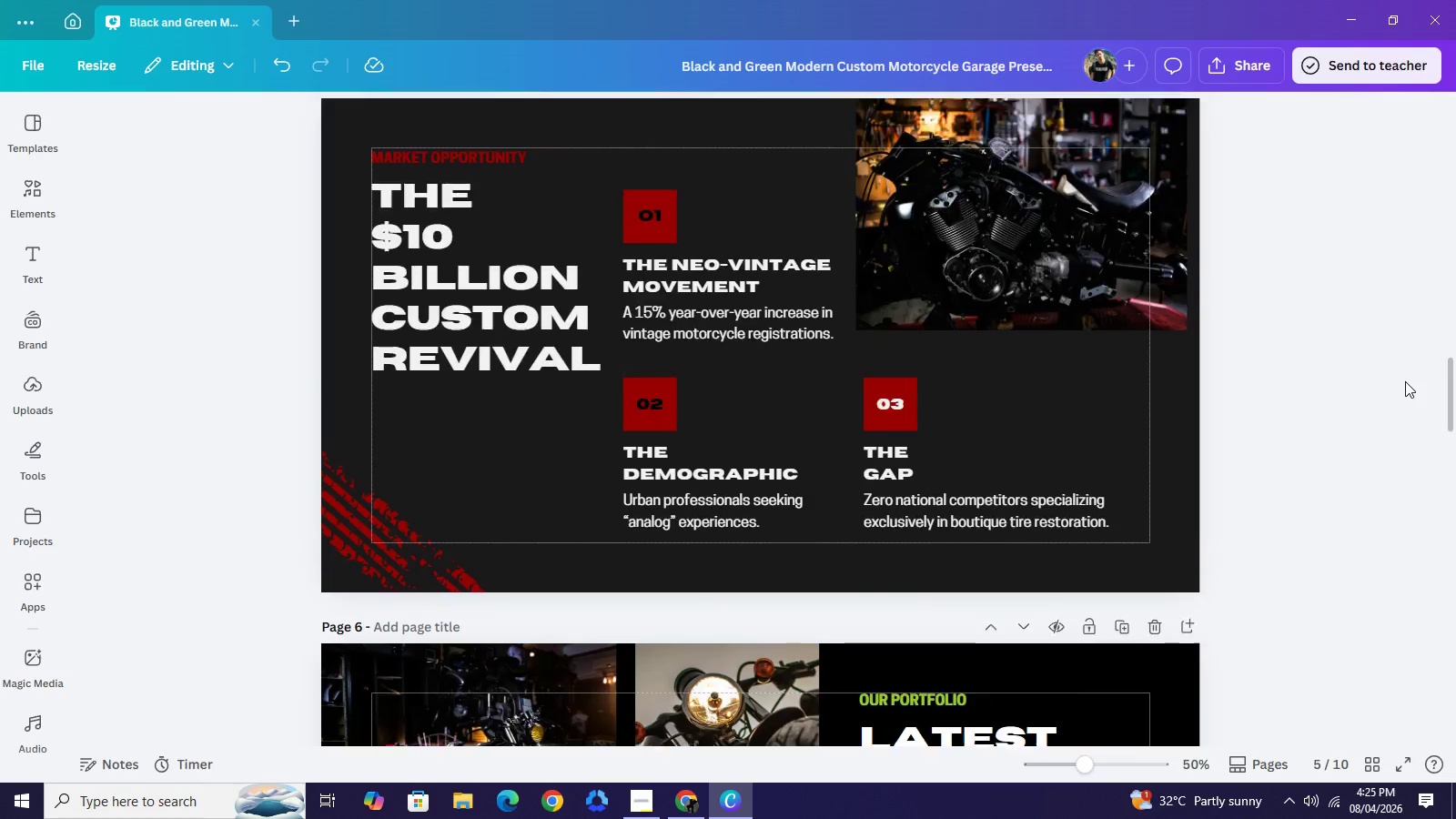 
scroll: coordinate [1327, 381], scroll_direction: up, amount: 3.0
 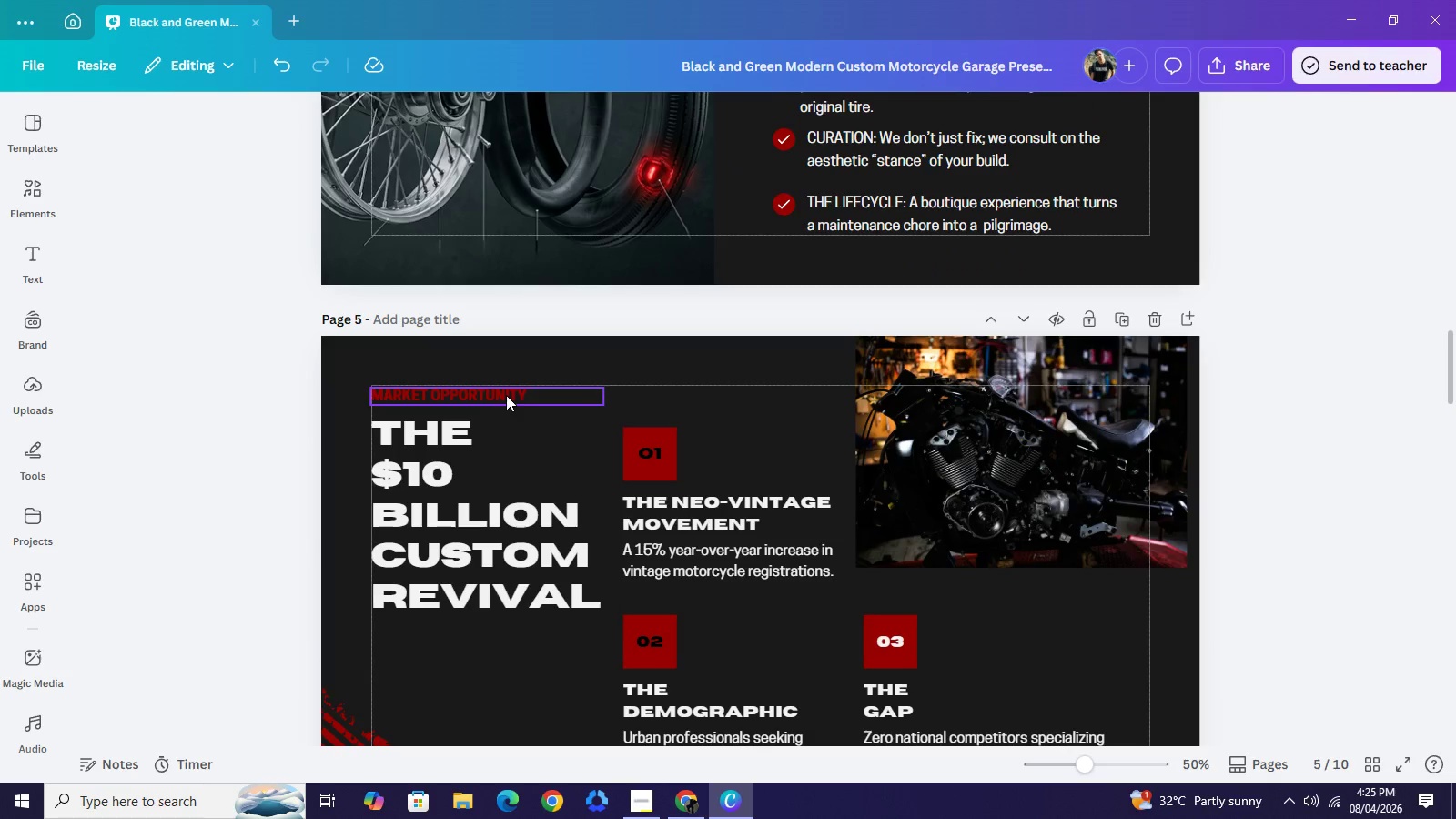 
left_click([506, 395])
 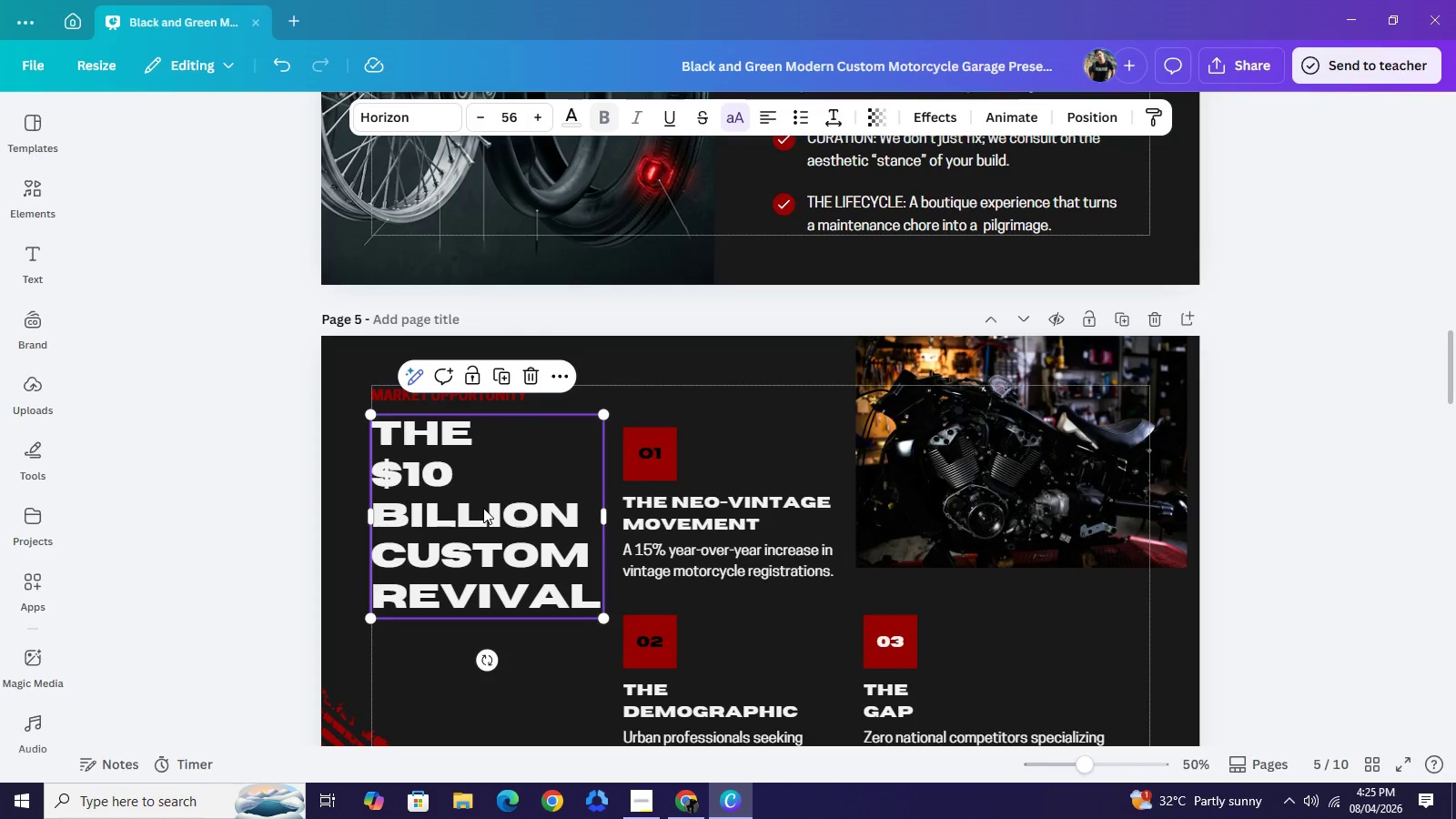 
left_click([483, 508])
 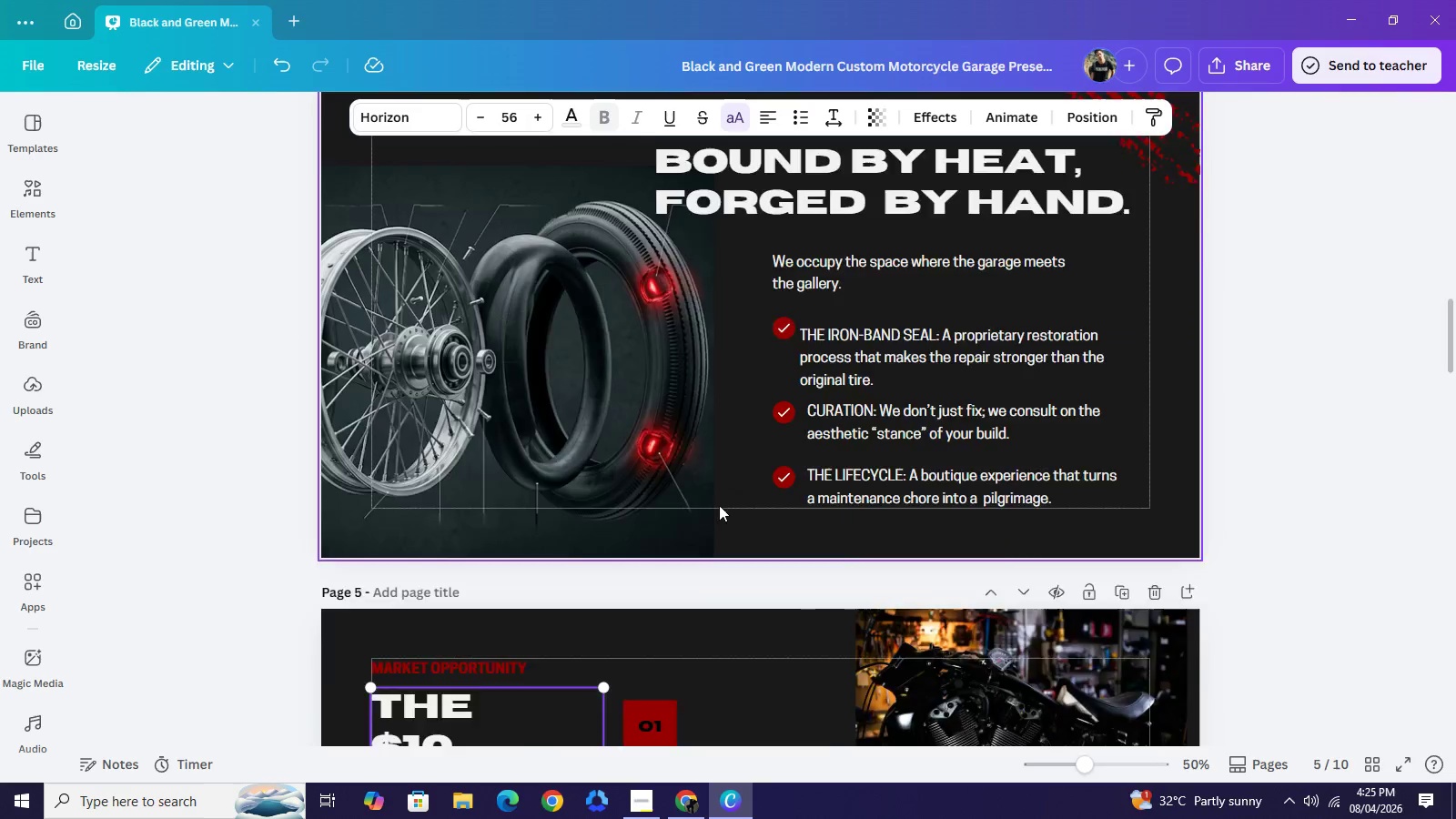 
scroll: coordinate [719, 505], scroll_direction: up, amount: 3.0
 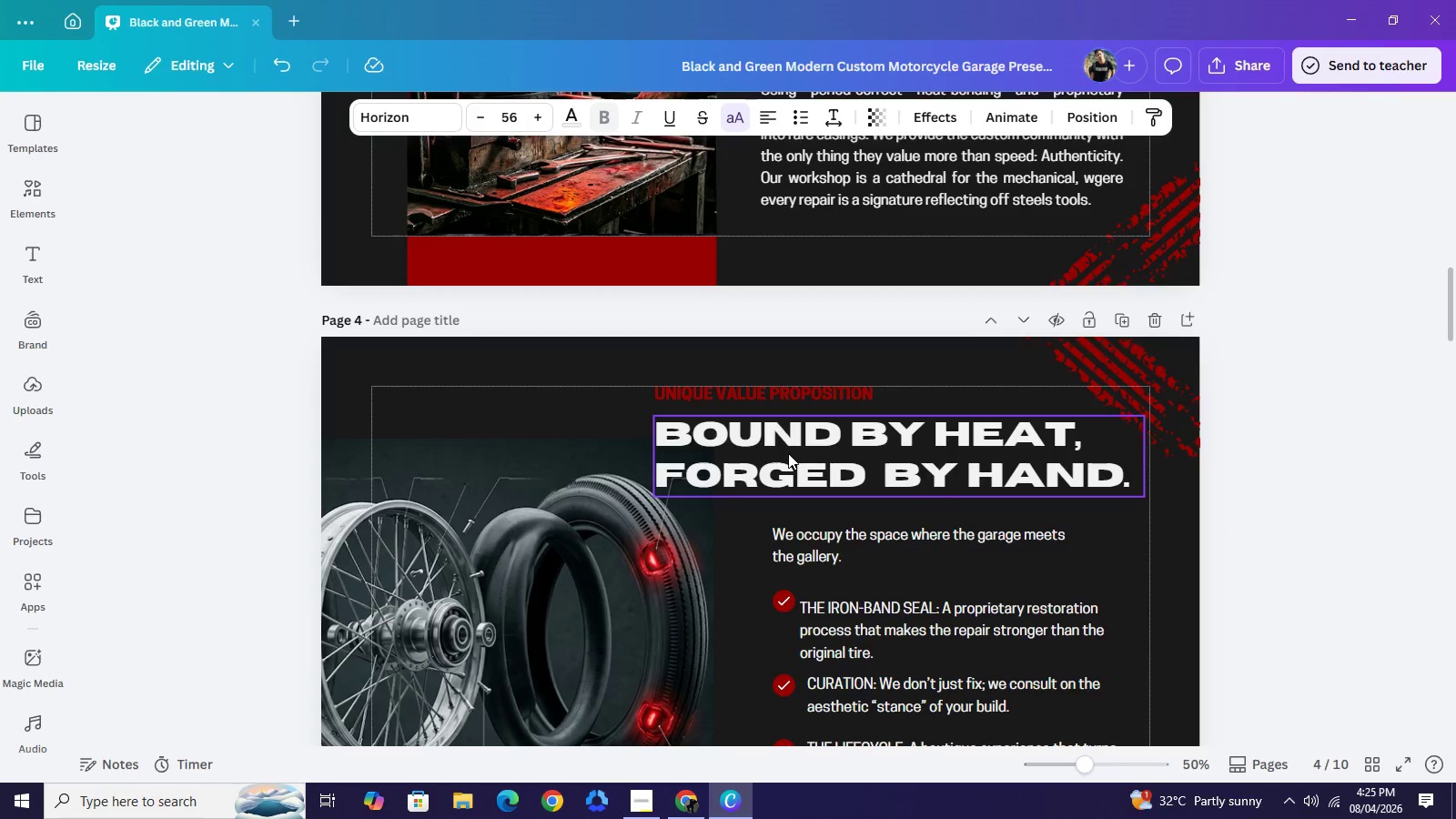 
left_click([788, 453])
 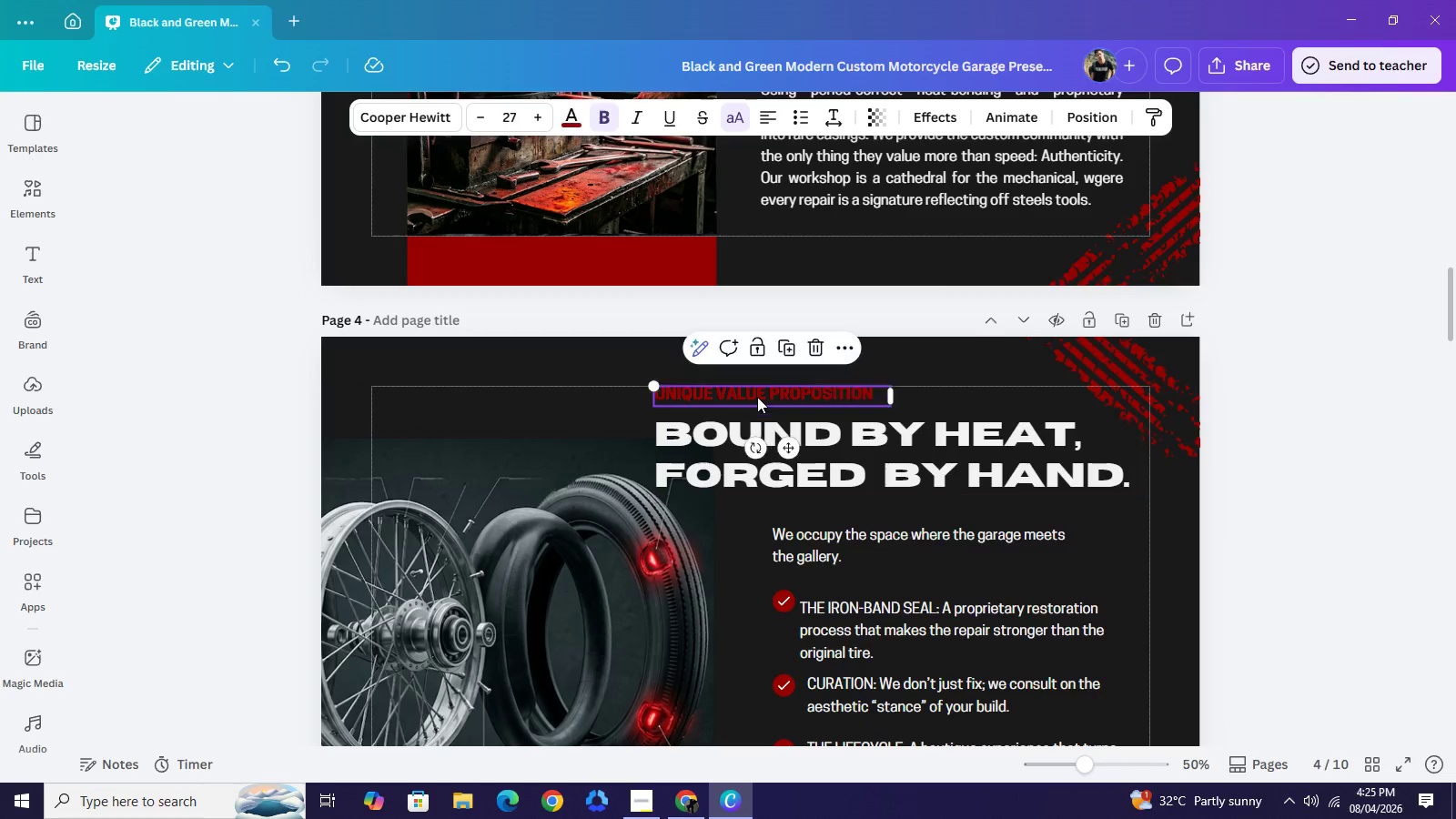 
left_click([757, 397])
 